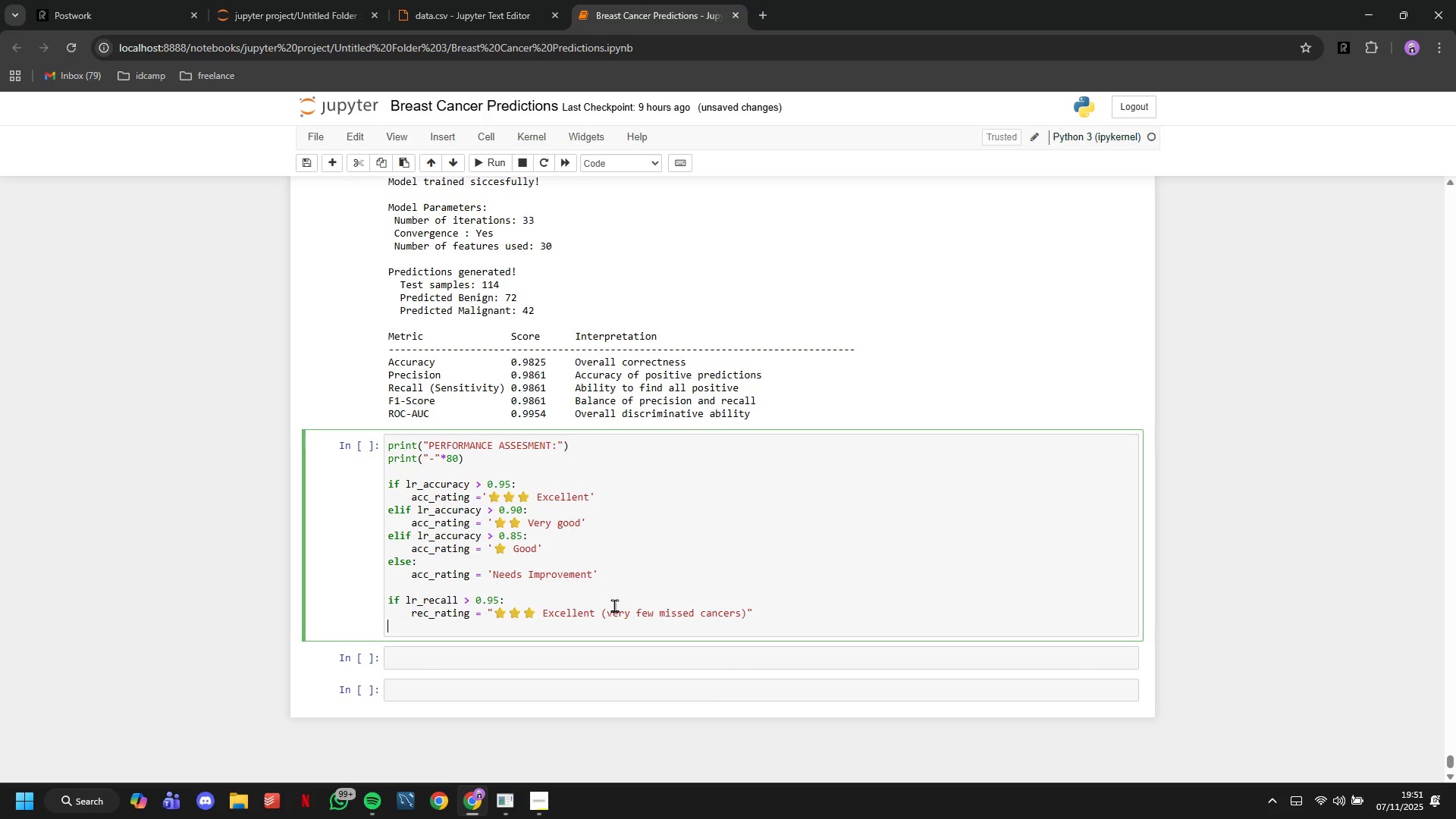 
key(Backspace)
type(elif lr_recall > 0.90:)
 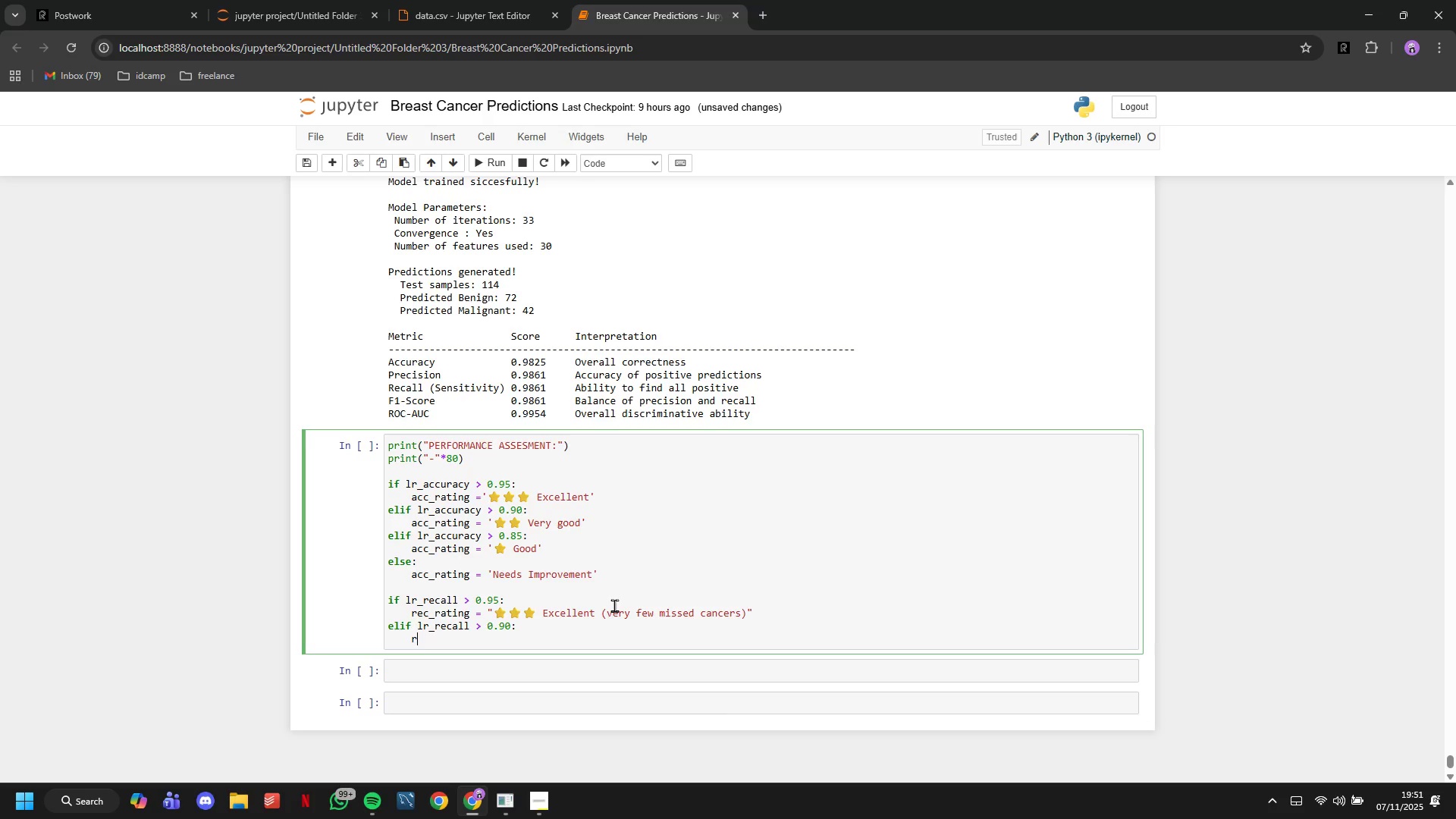 
 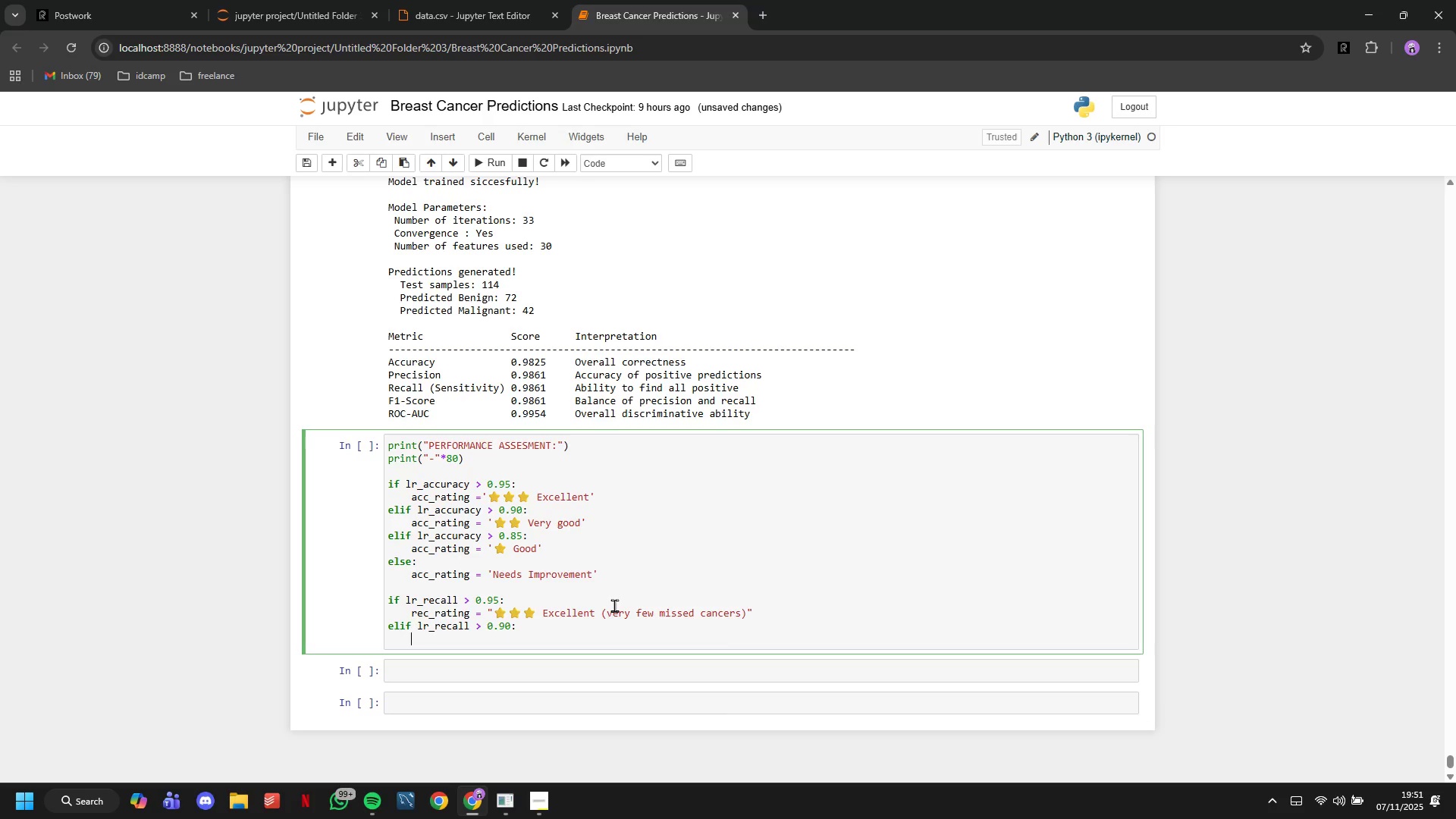 
key(Enter)
 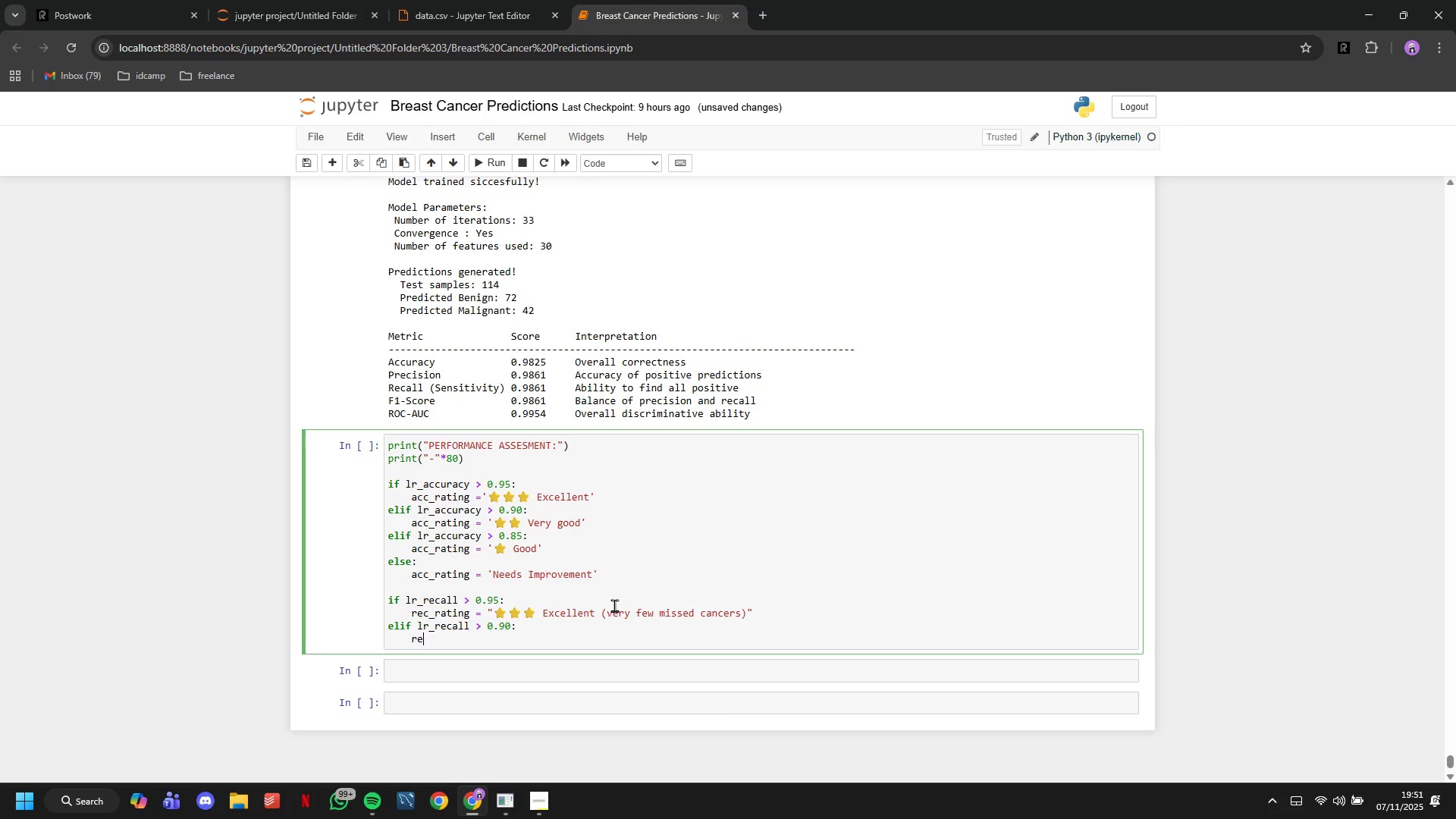 
type(rec_rating = ")
 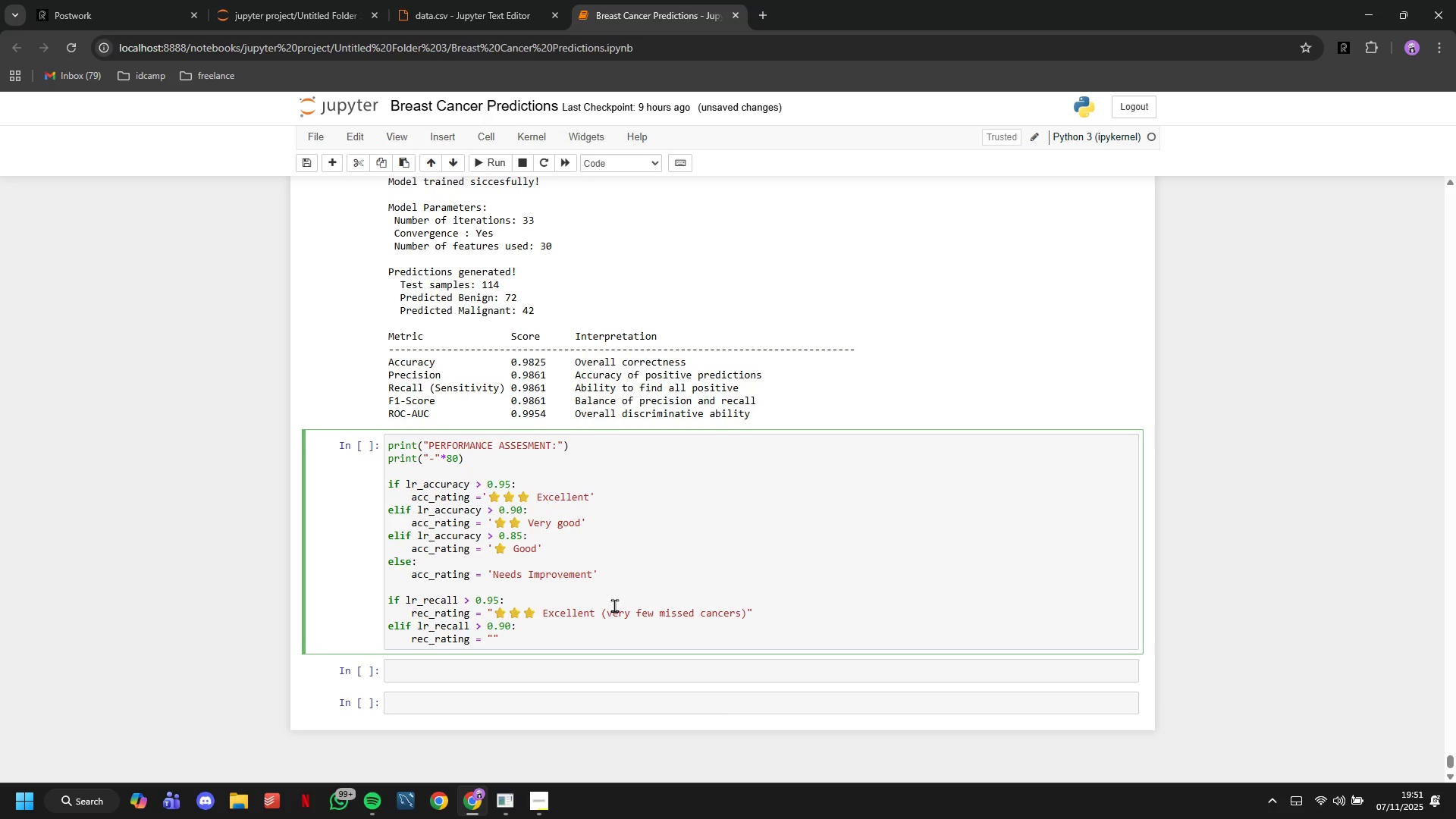 
hold_key(key=ShiftLeft, duration=0.39)
 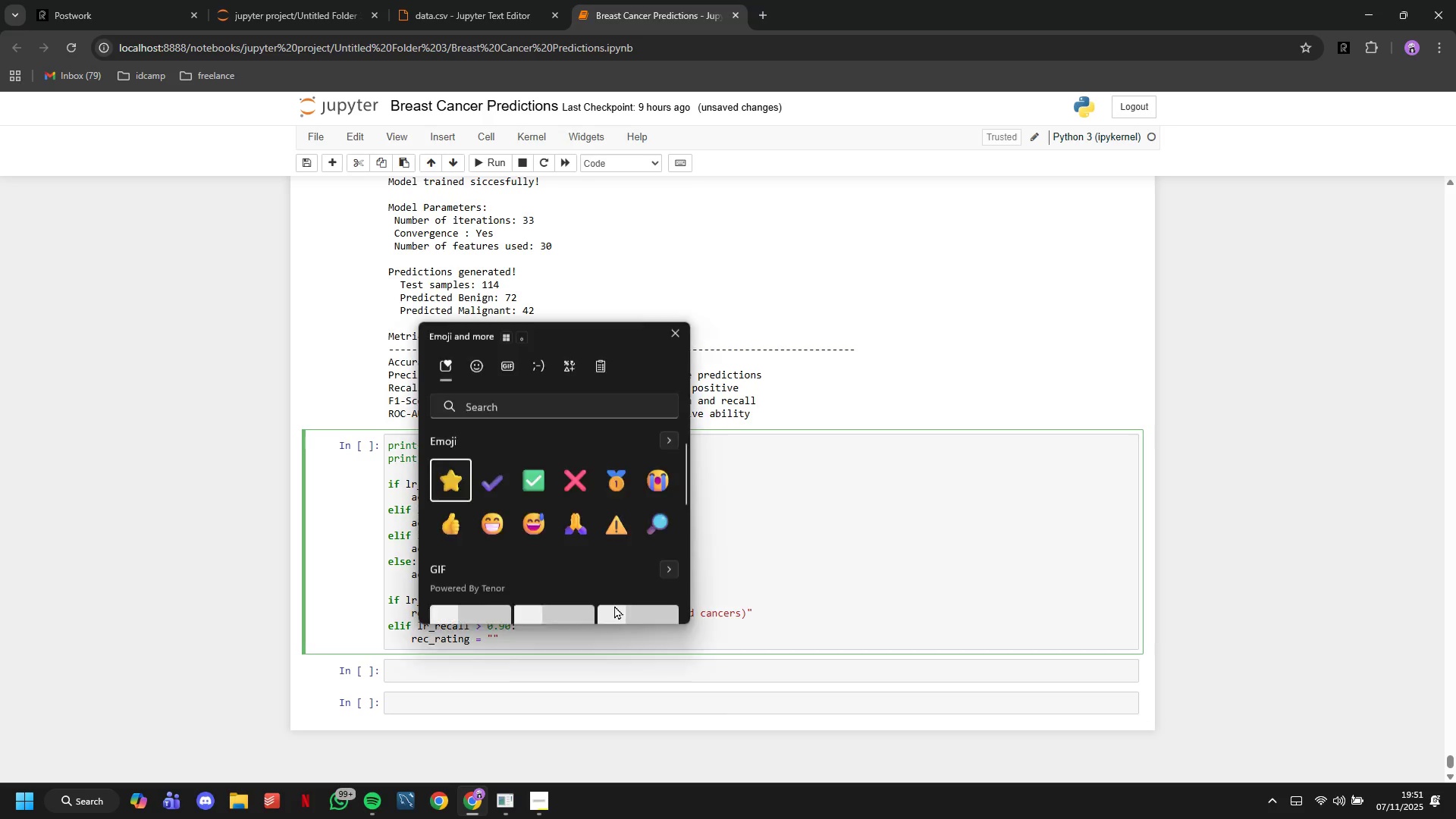 
key(Meta+Period)
 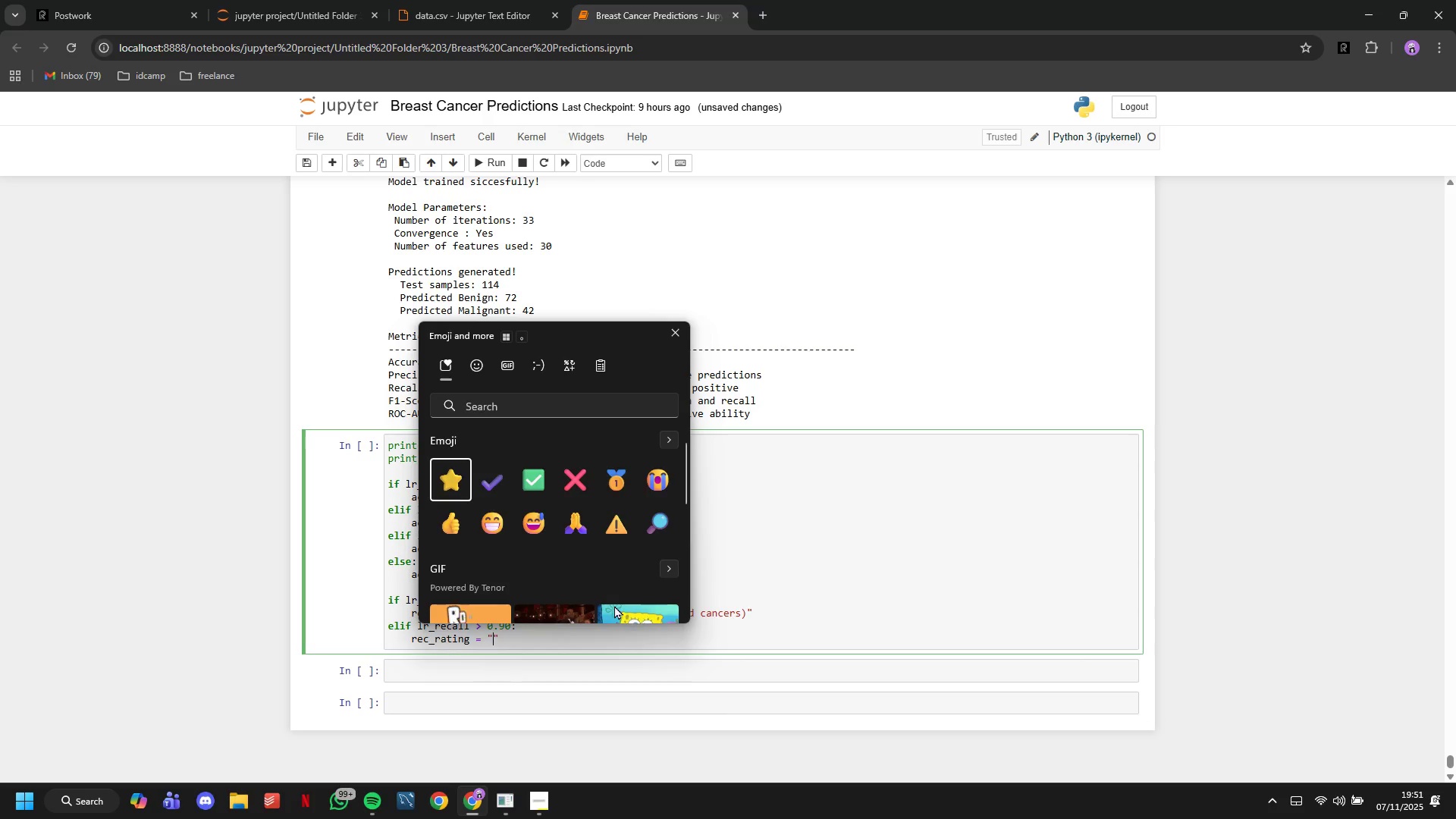 
key(Enter)
 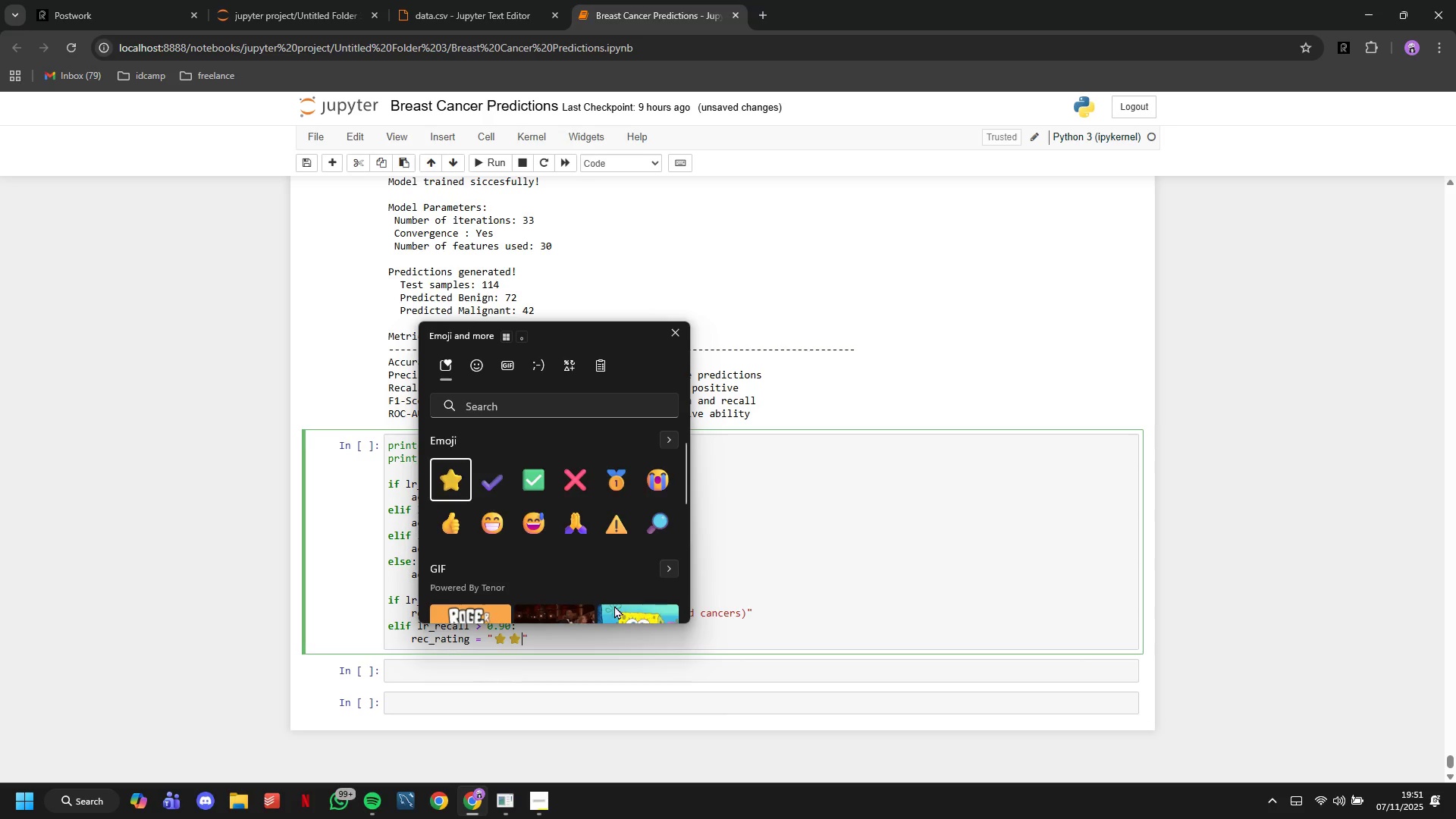 
key(Enter)
 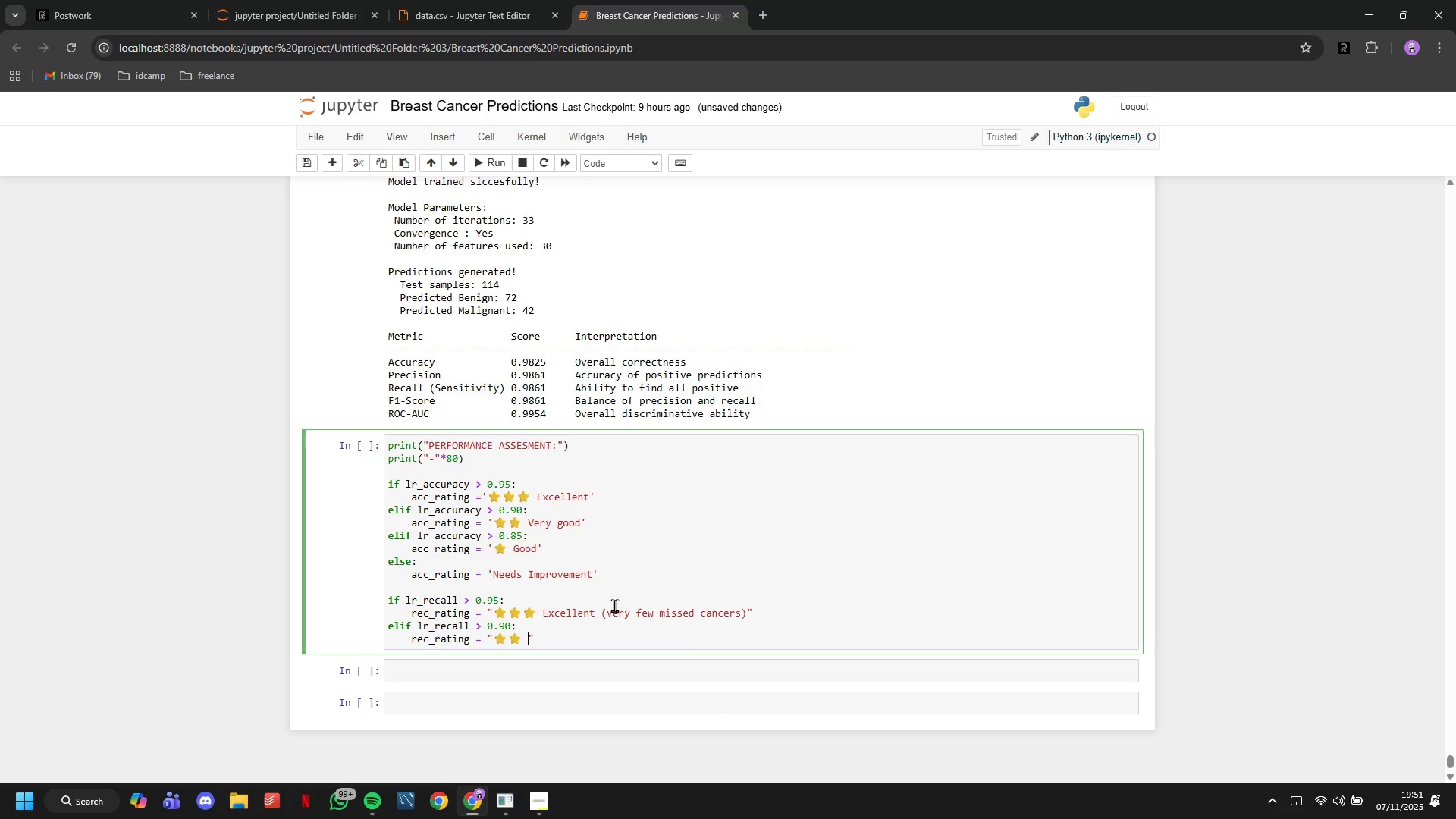 
type( Very good (few missed cancers)
 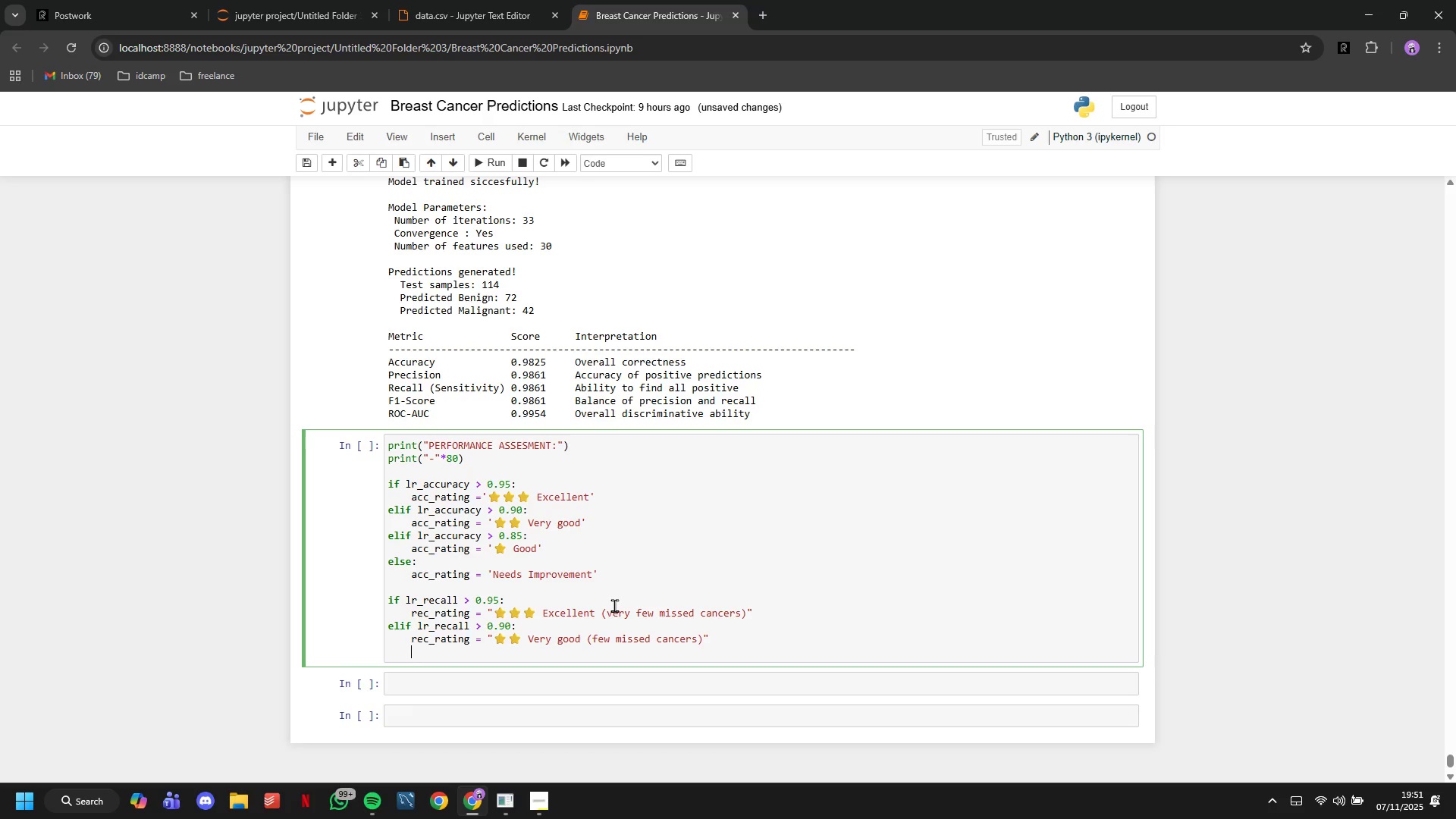 
 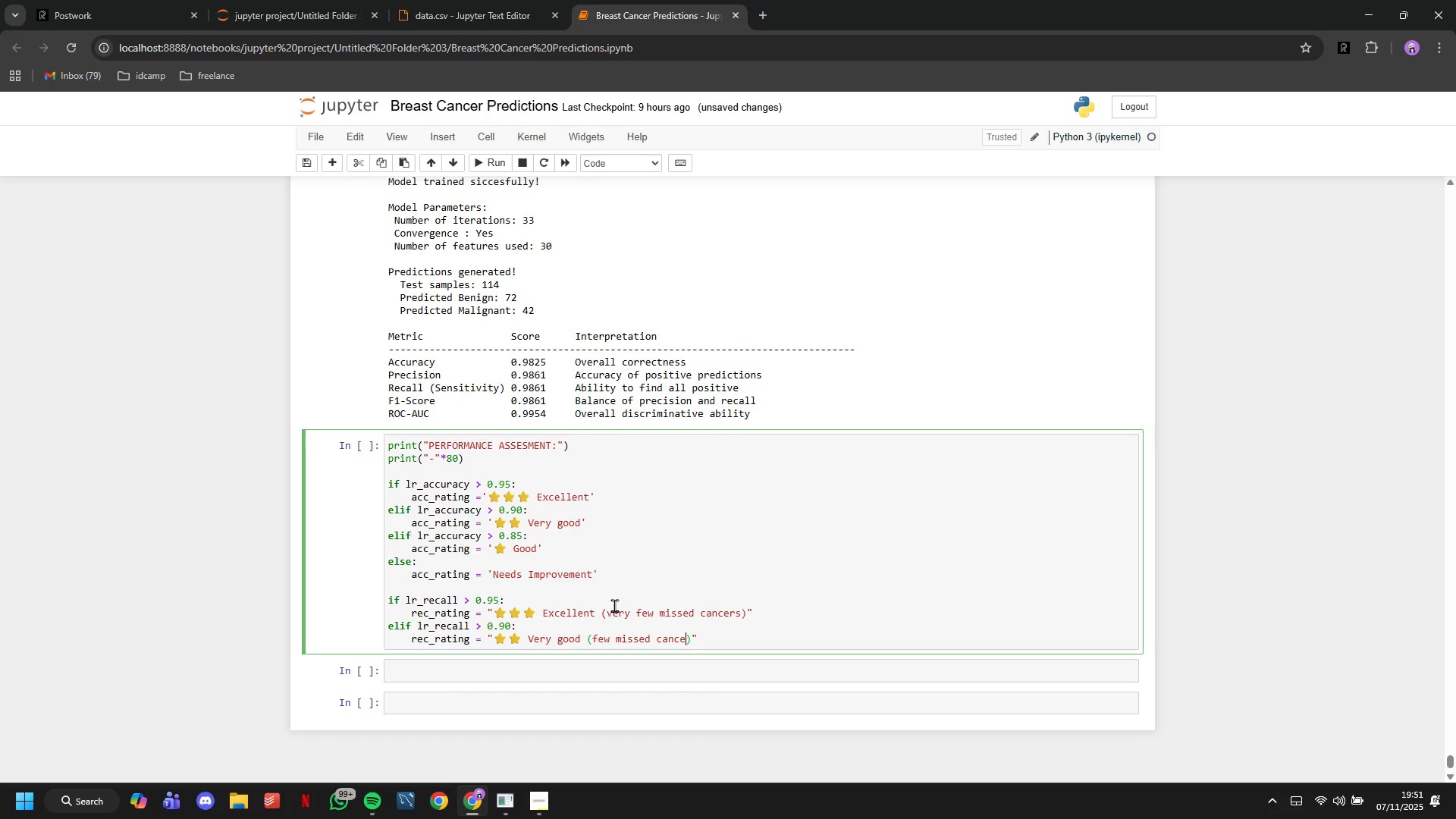 
key(ArrowRight)
 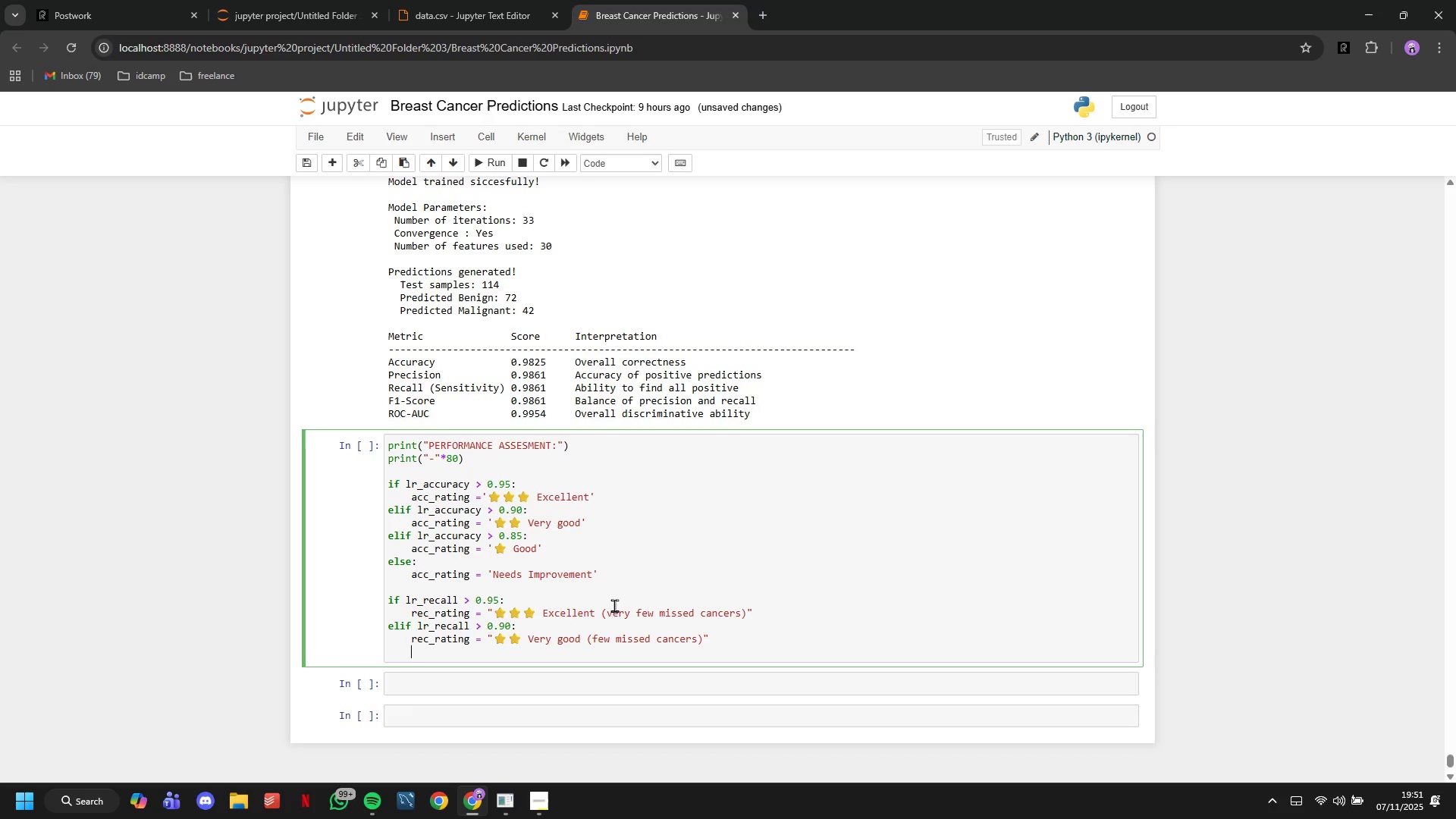 
key(ArrowRight)
 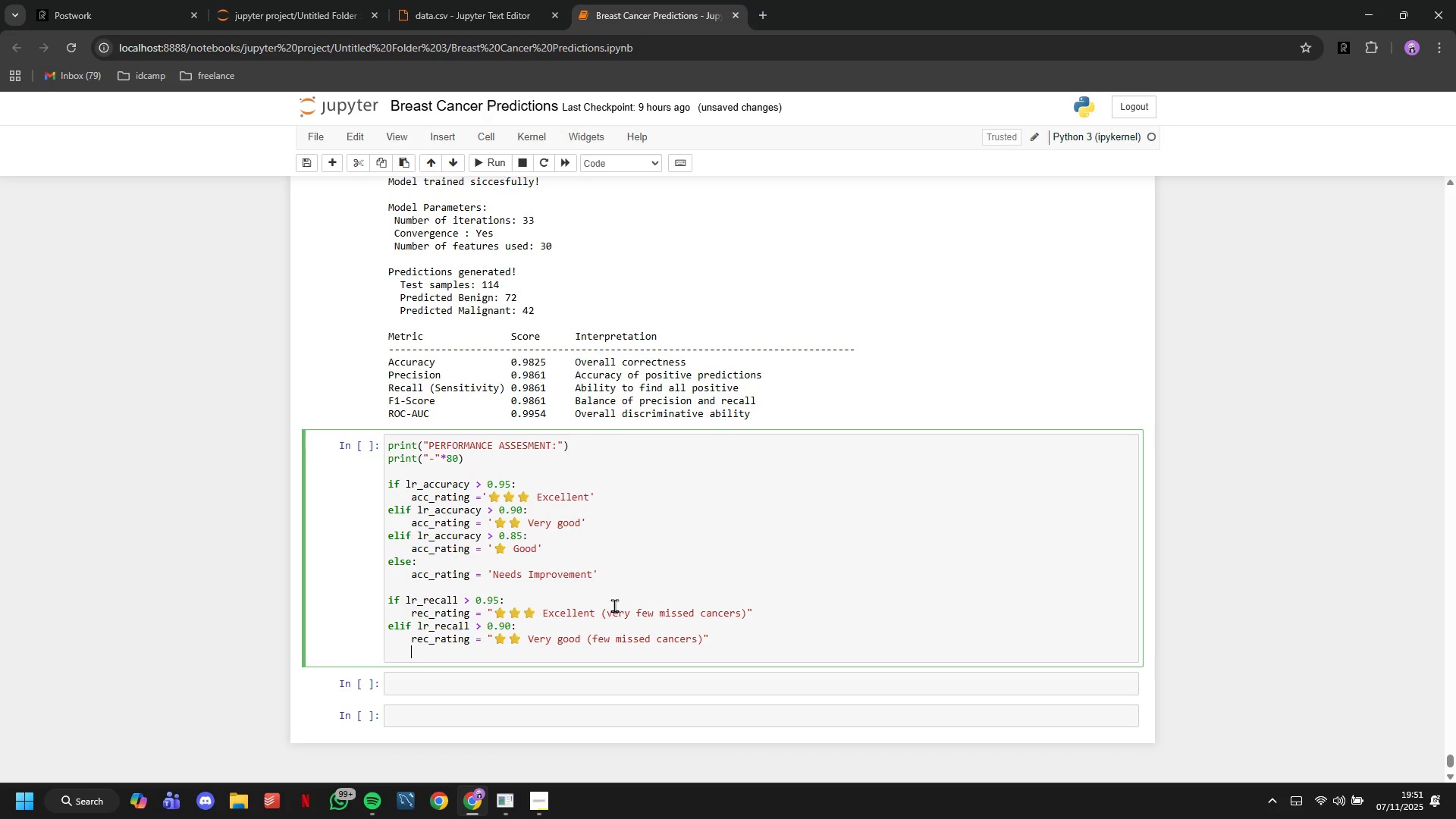 
key(Enter)
 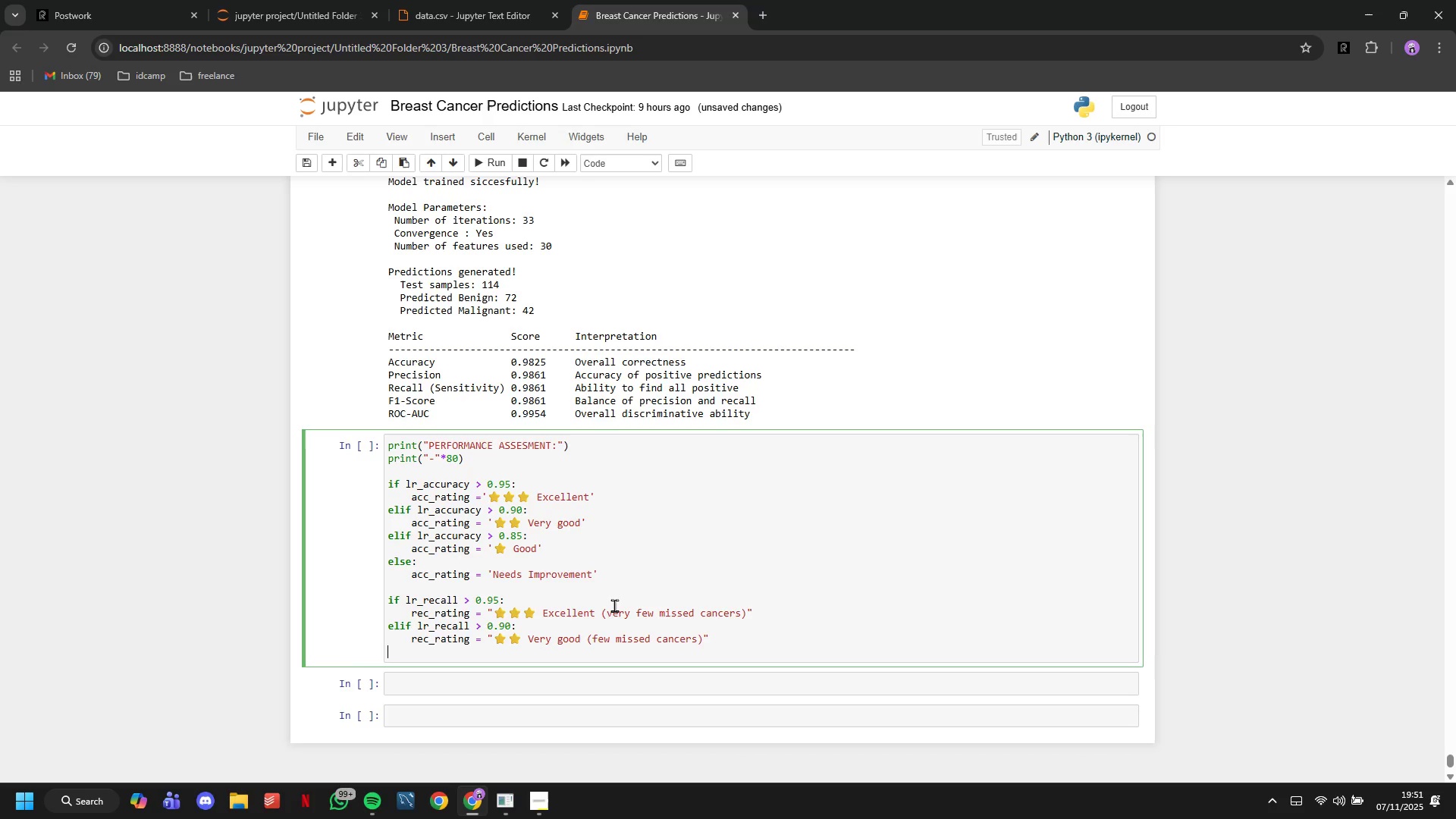 
key(Backspace)
type(elif recall)
key(Backspace)
key(Backspace)
key(Backspace)
key(Backspace)
key(Backspace)
key(Backspace)
type(lr_recall > 0.85:)
 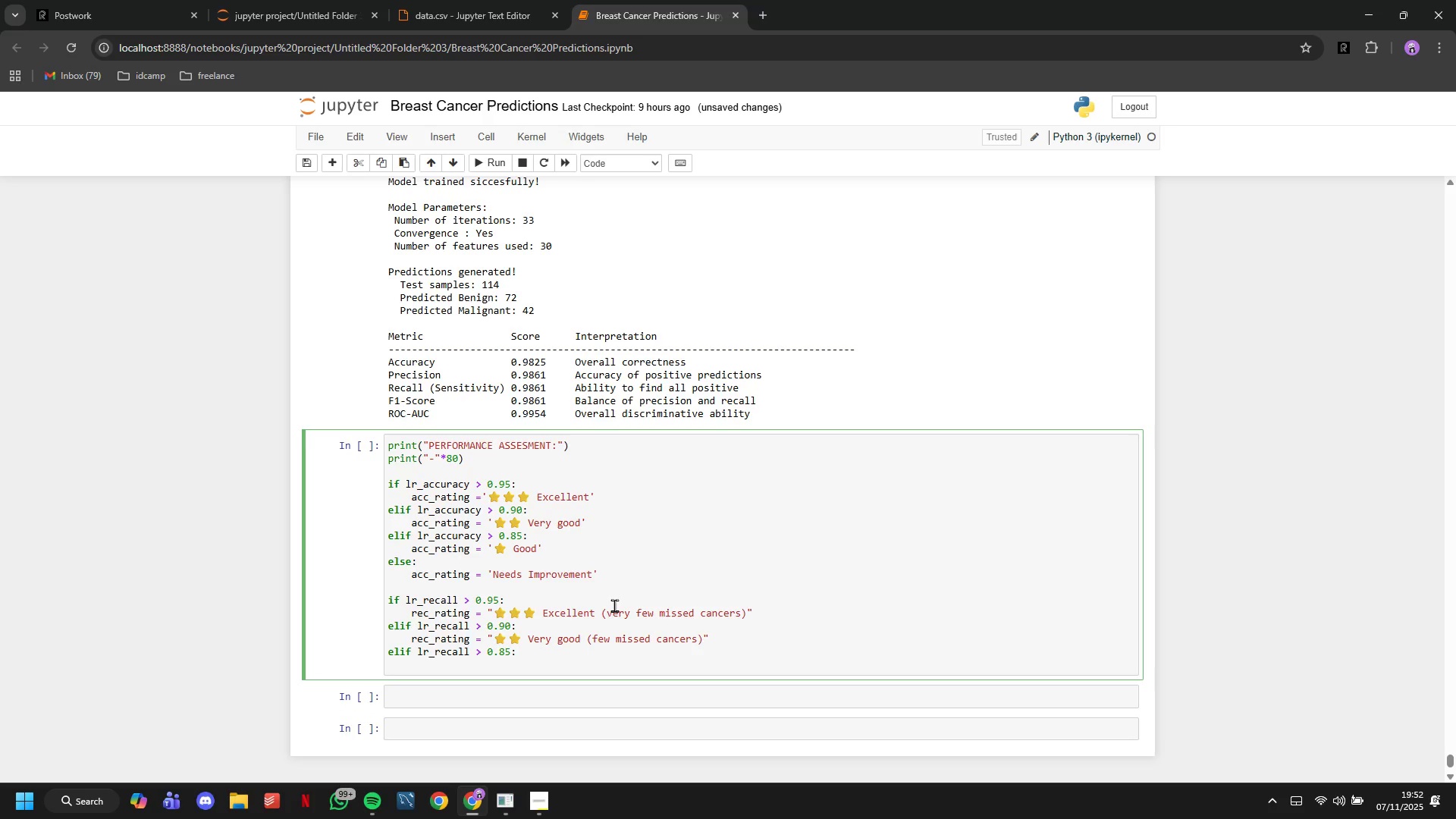 
 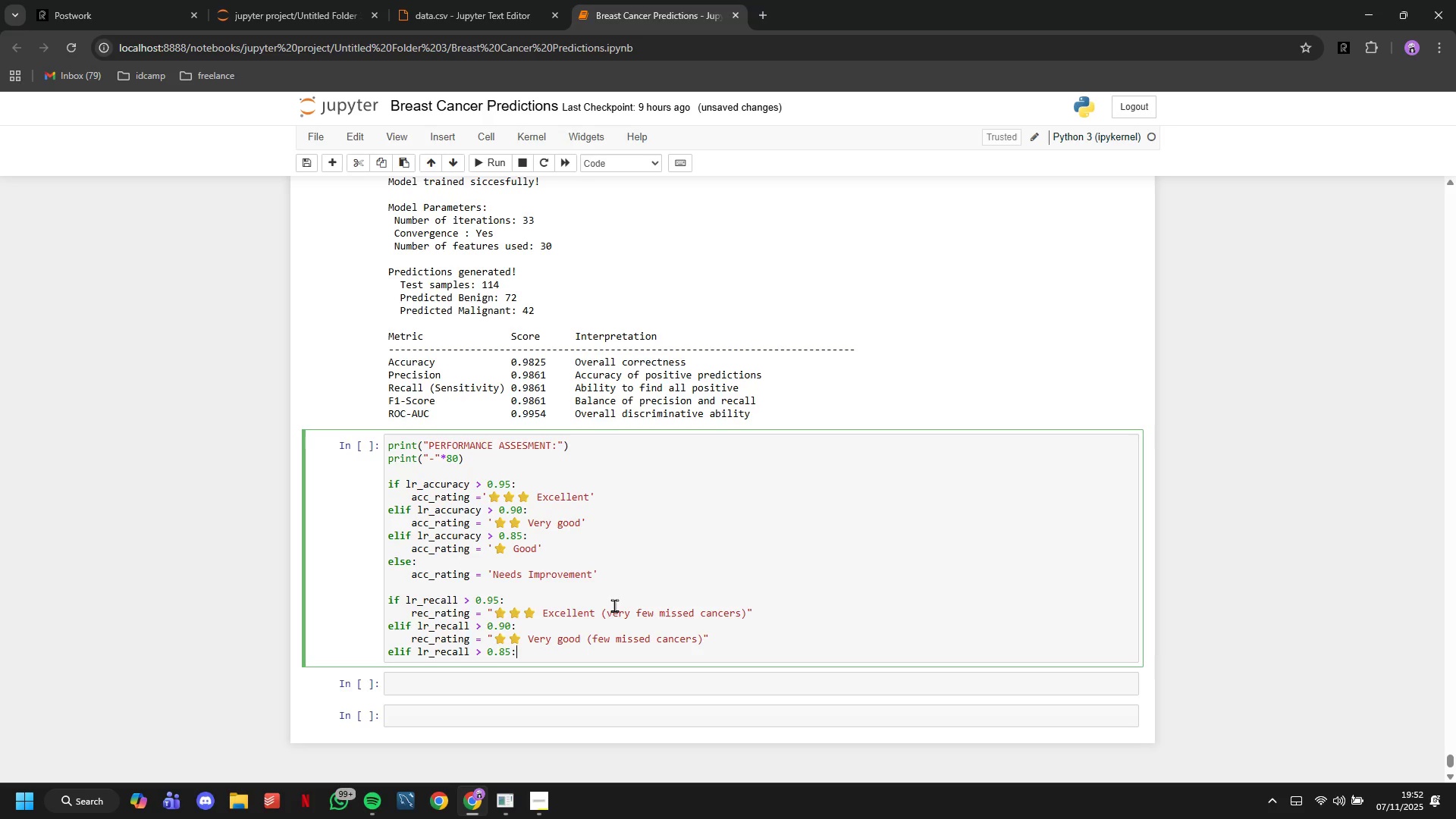 
key(Enter)
 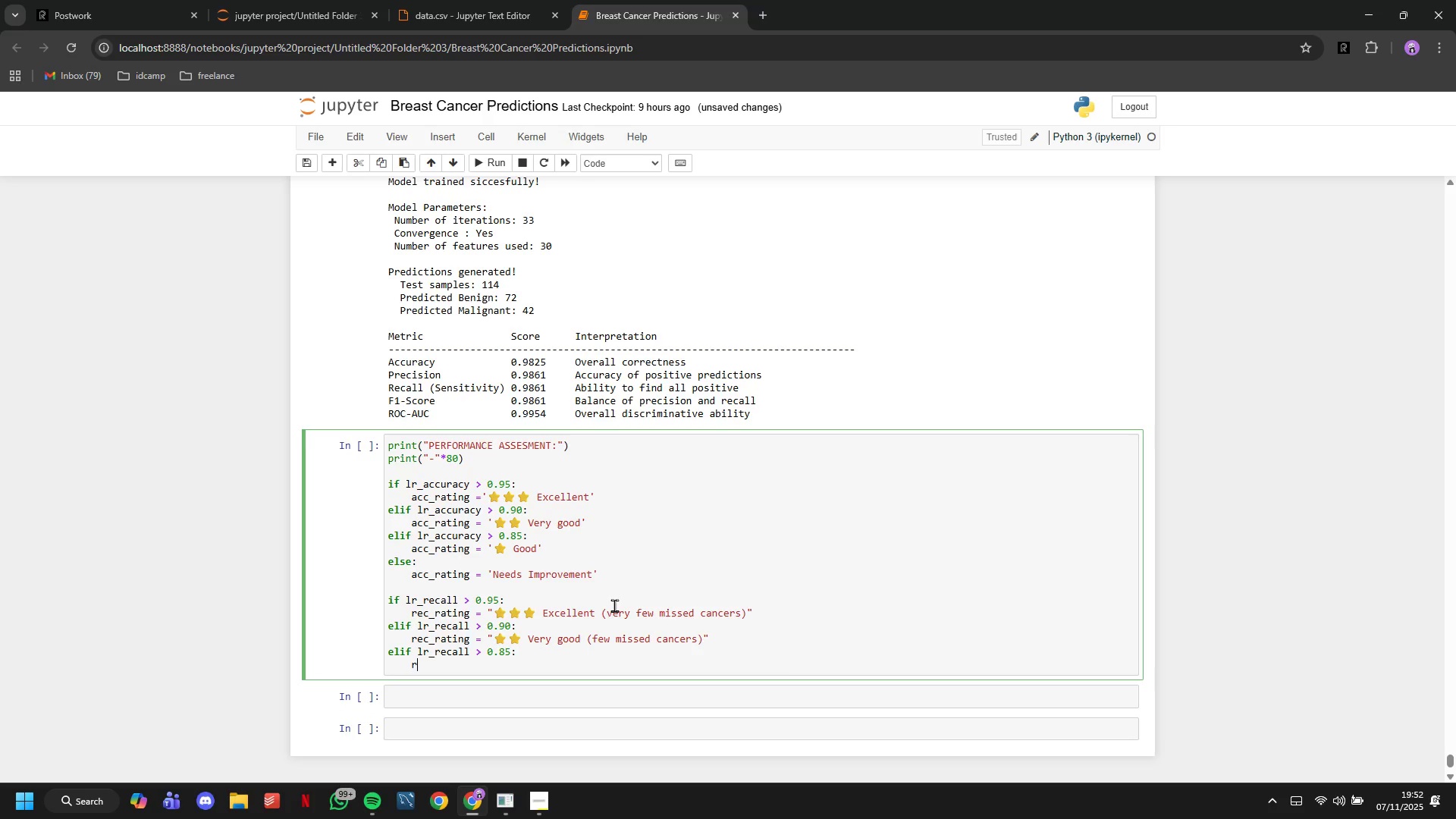 
type(rec_rating = ")
 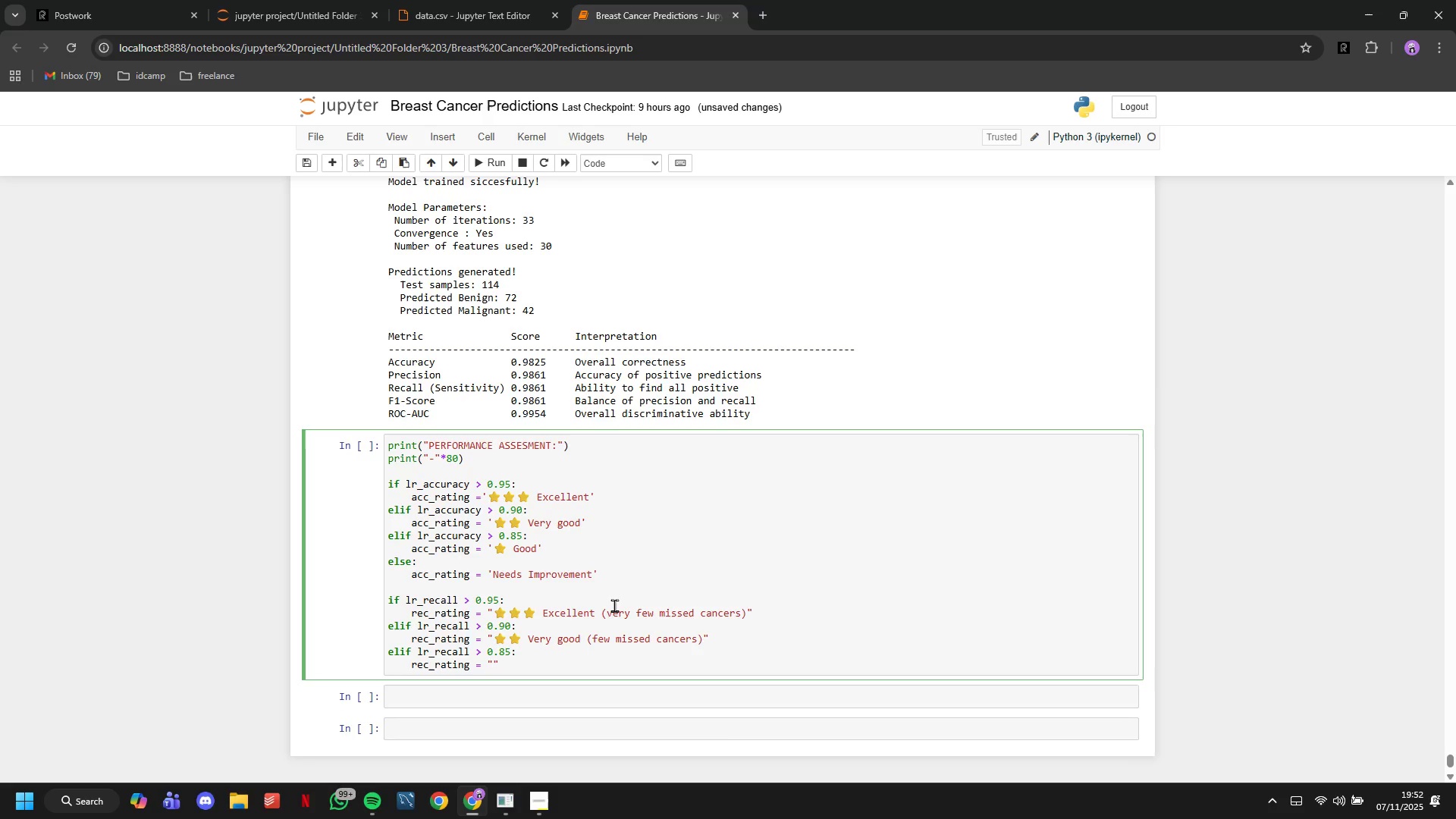 
key(Meta+Period)
 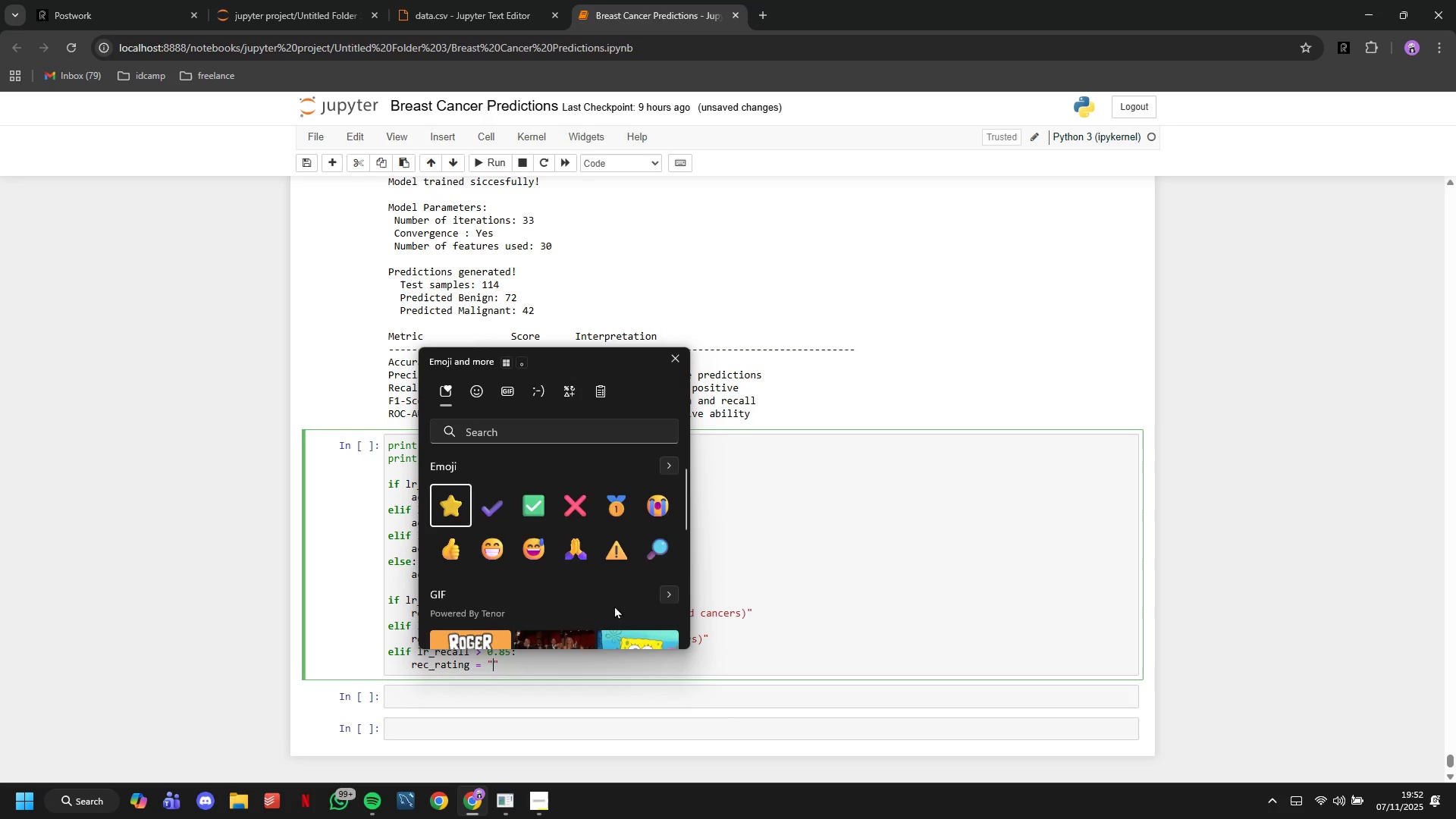 
key(Enter)
 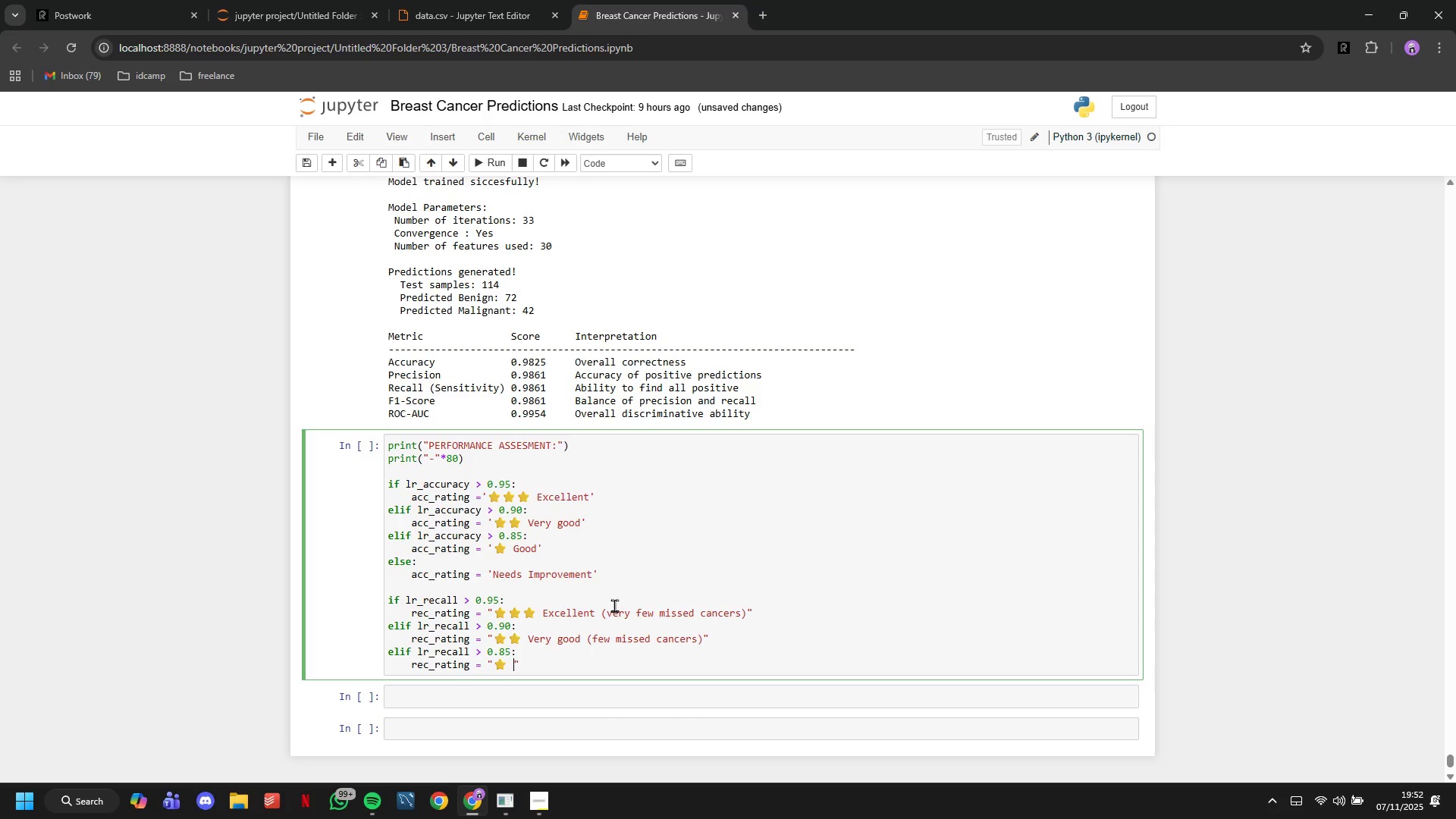 
type( Good (some missed cancers)
 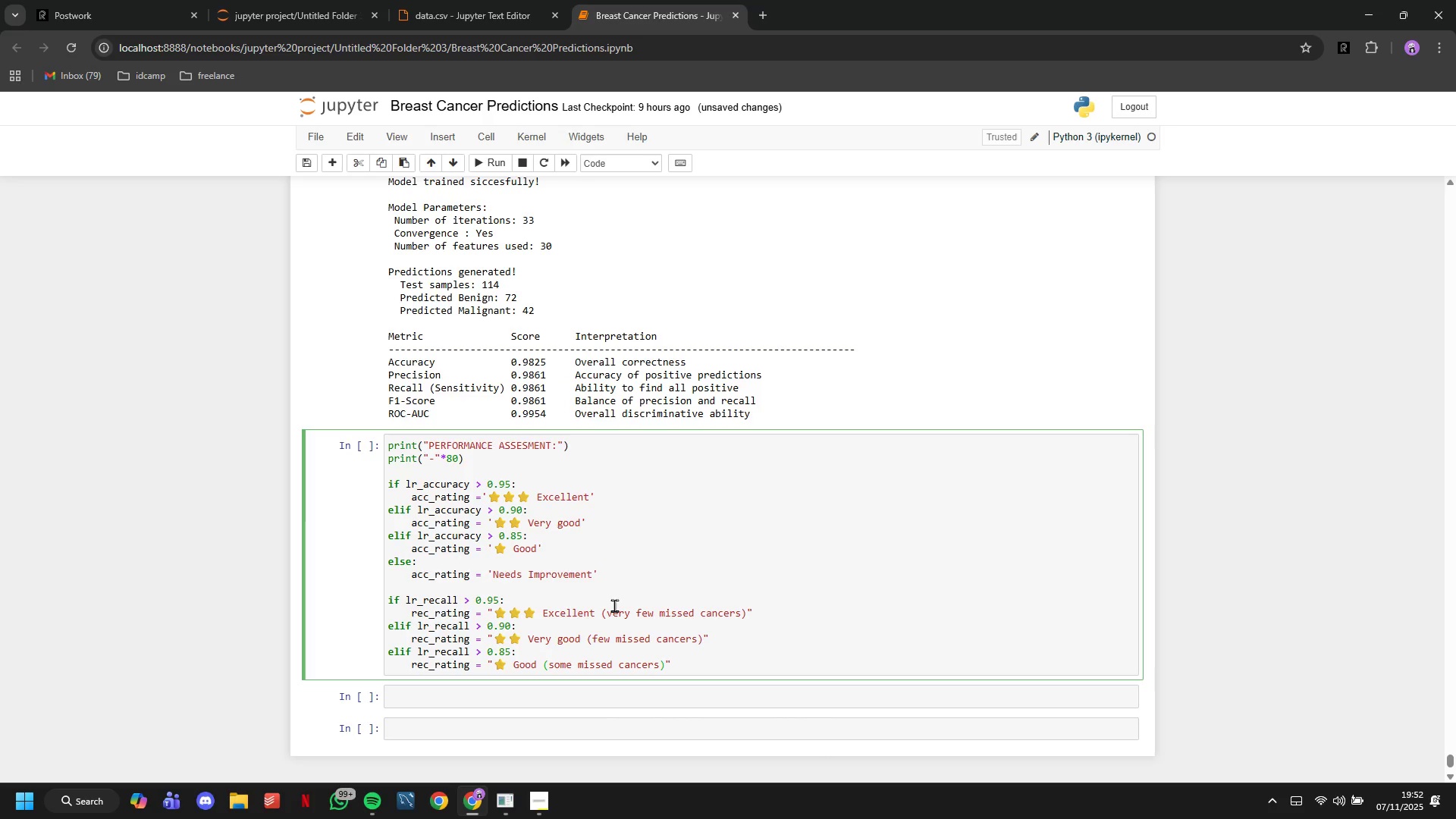 
key(ArrowRight)
 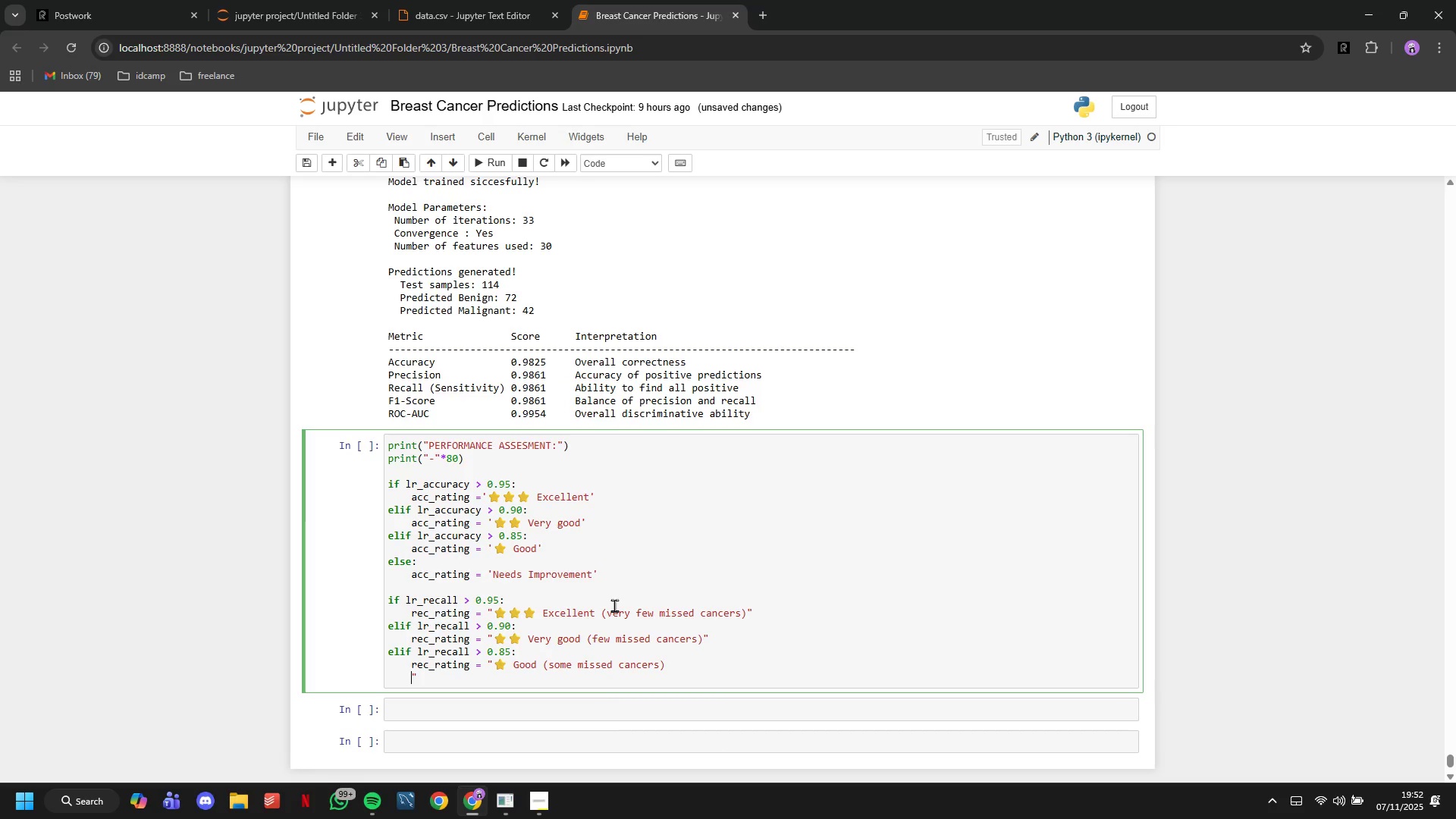 
key(Enter)
 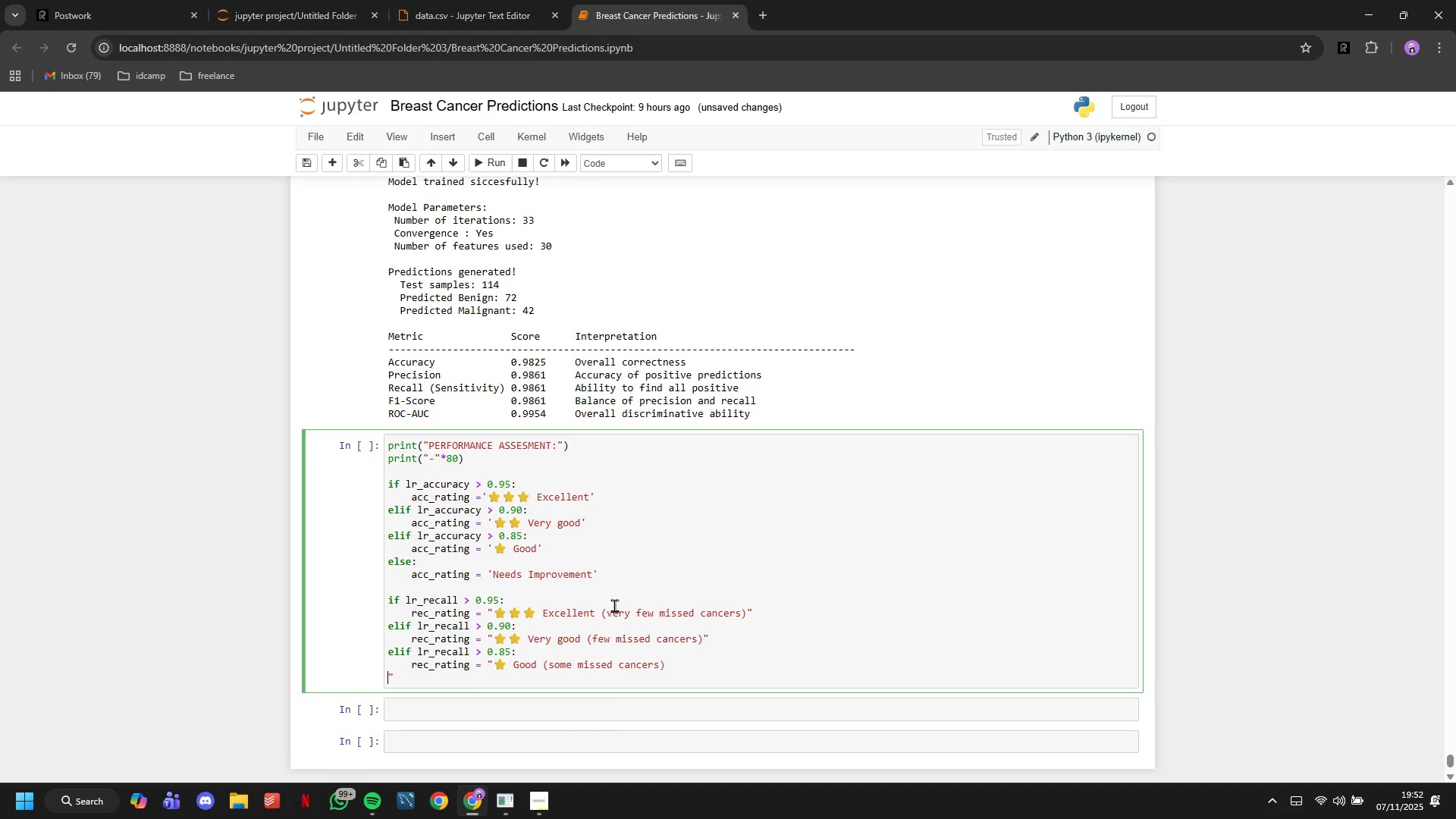 
key(Backspace)
 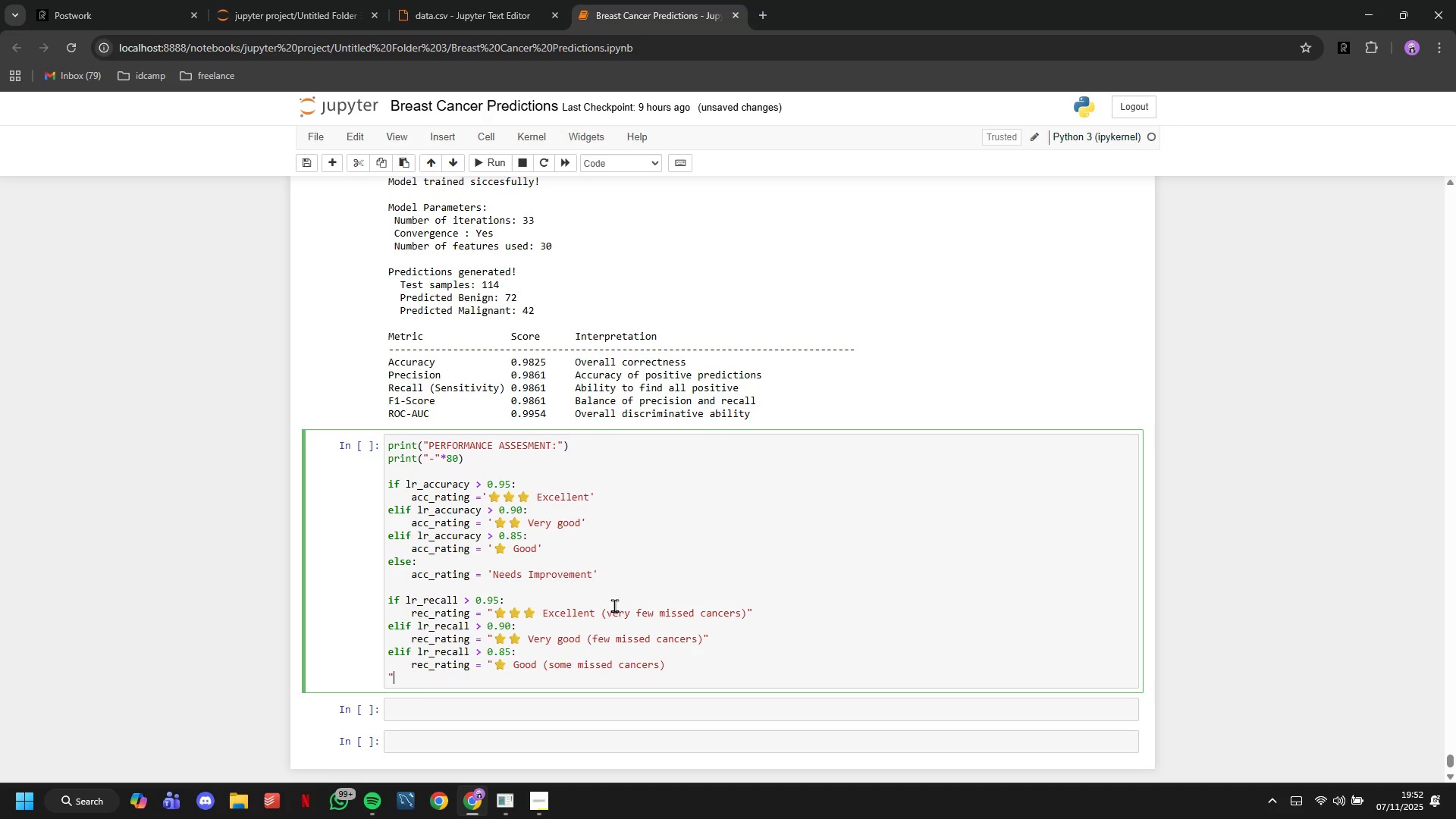 
key(ArrowRight)
 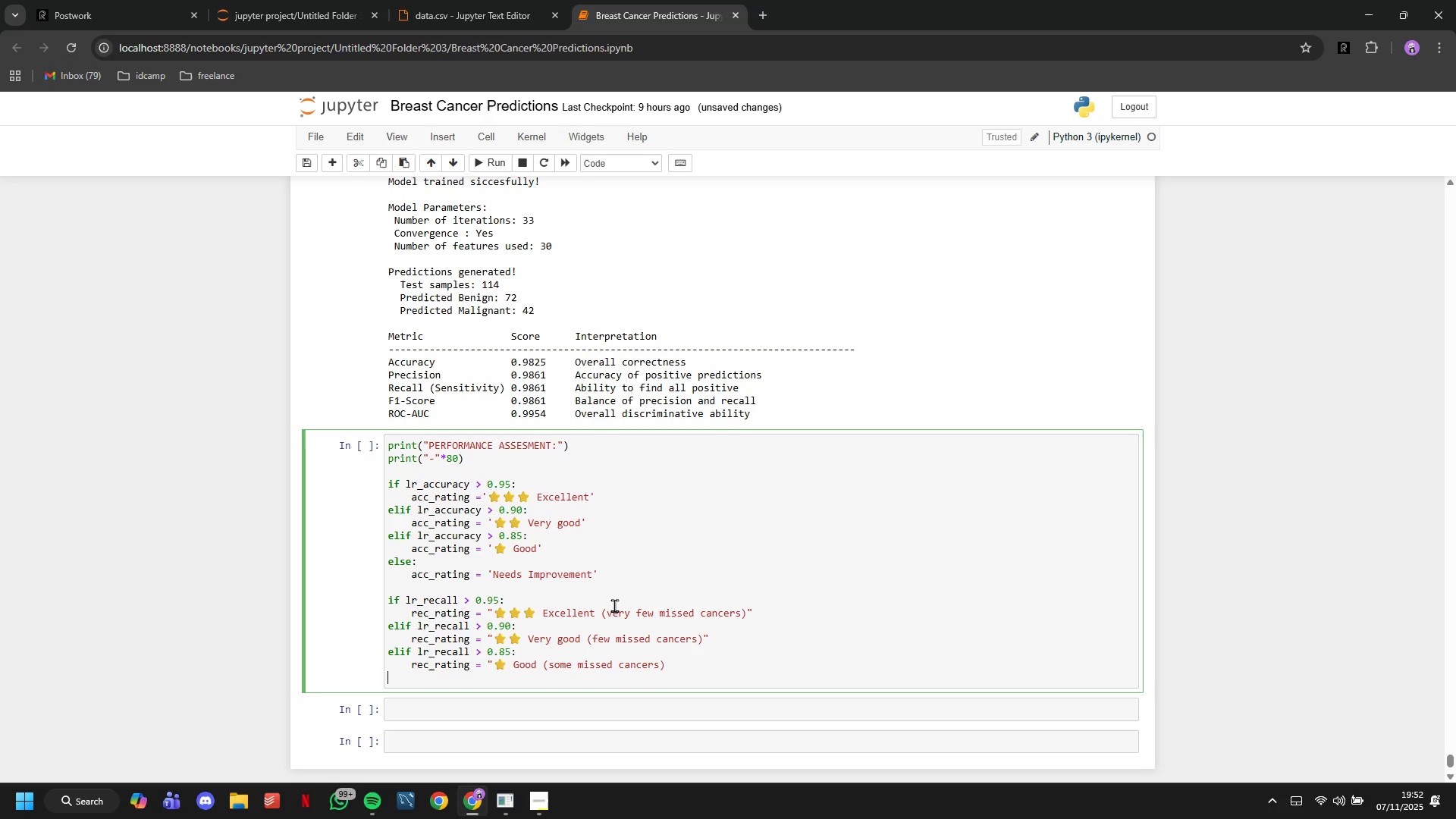 
key(Backspace)
 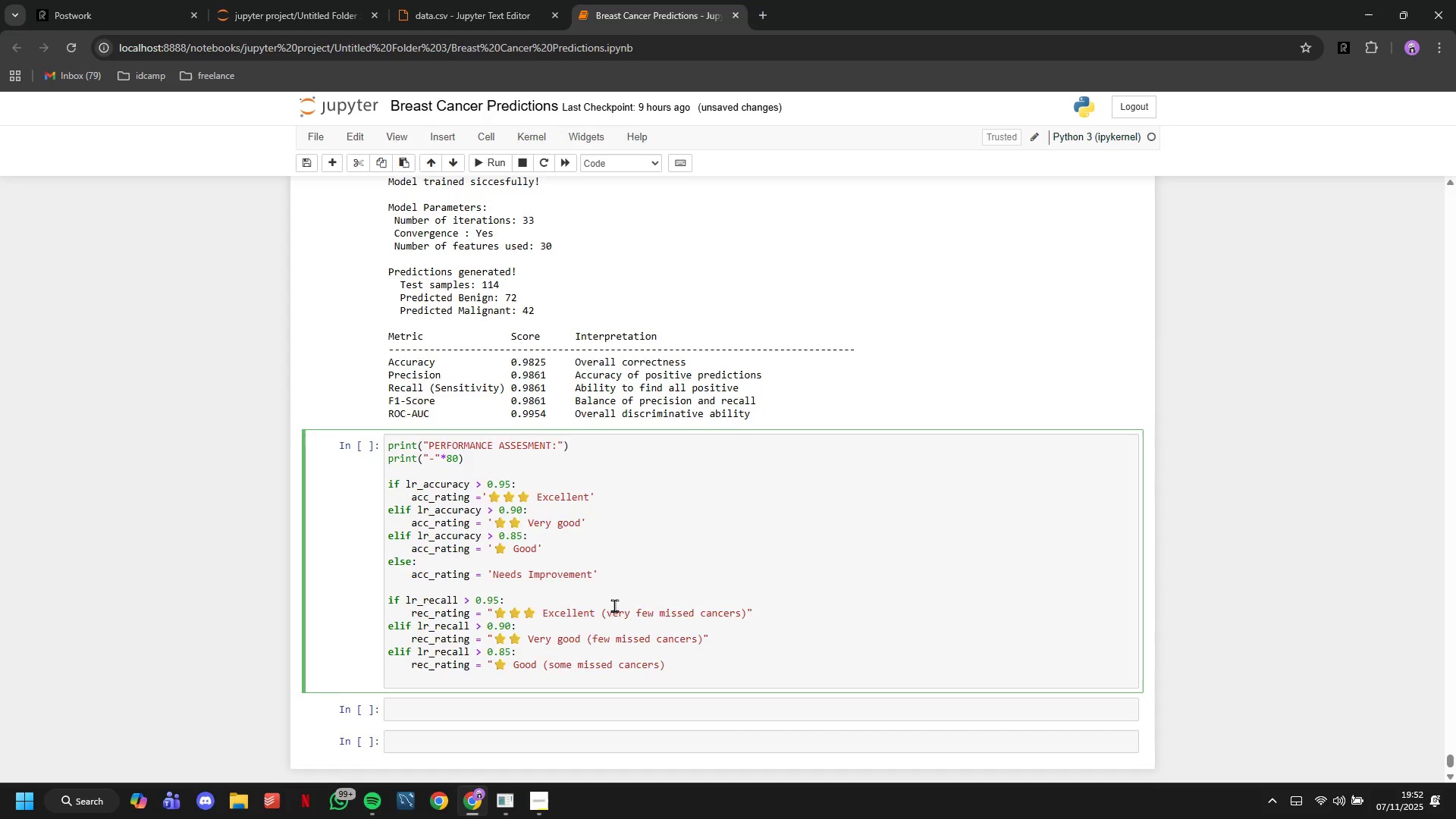 
key(Backspace)
 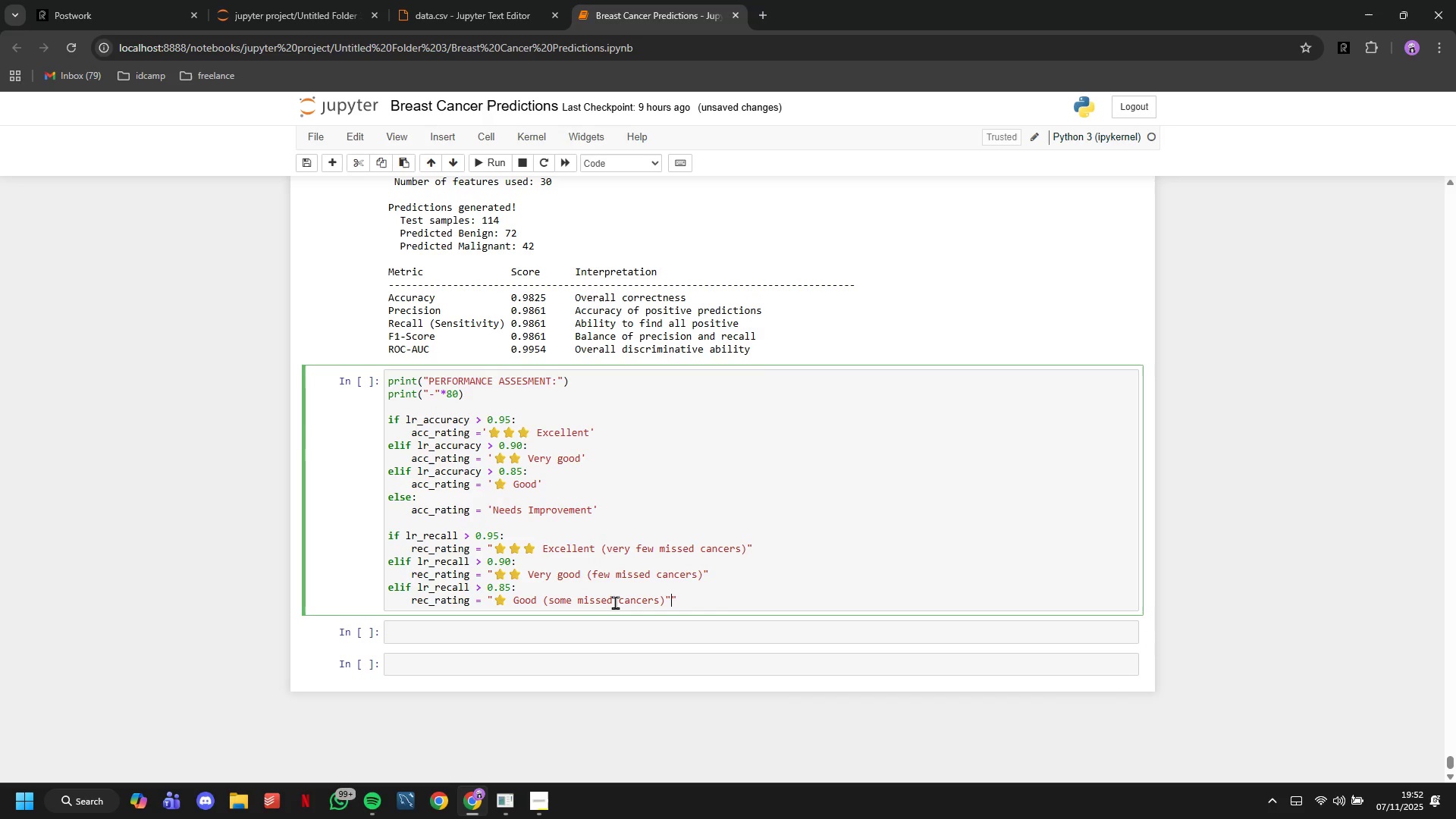 
key(Shift+ShiftLeft)
 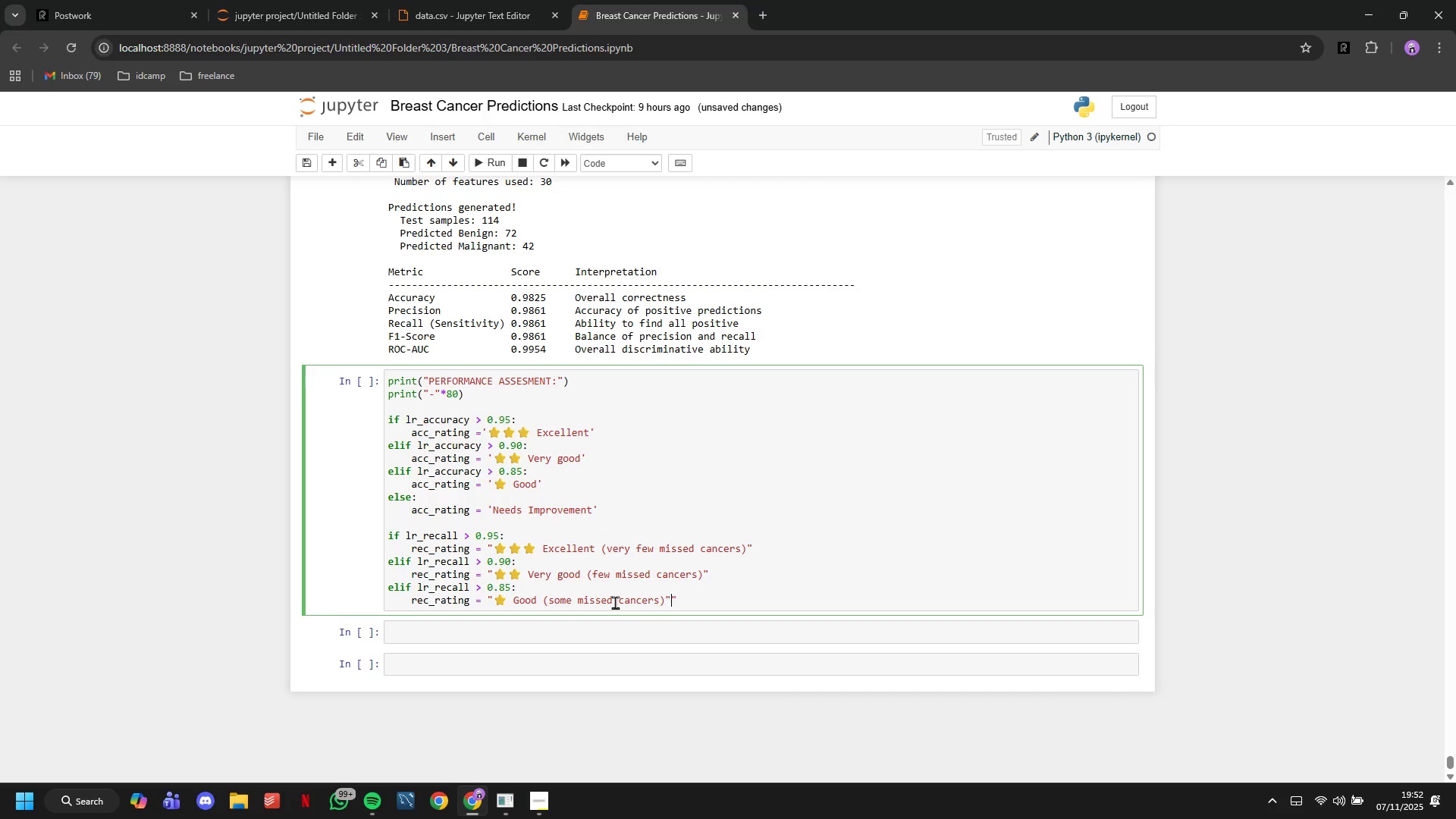 
key(Shift+Quote)
 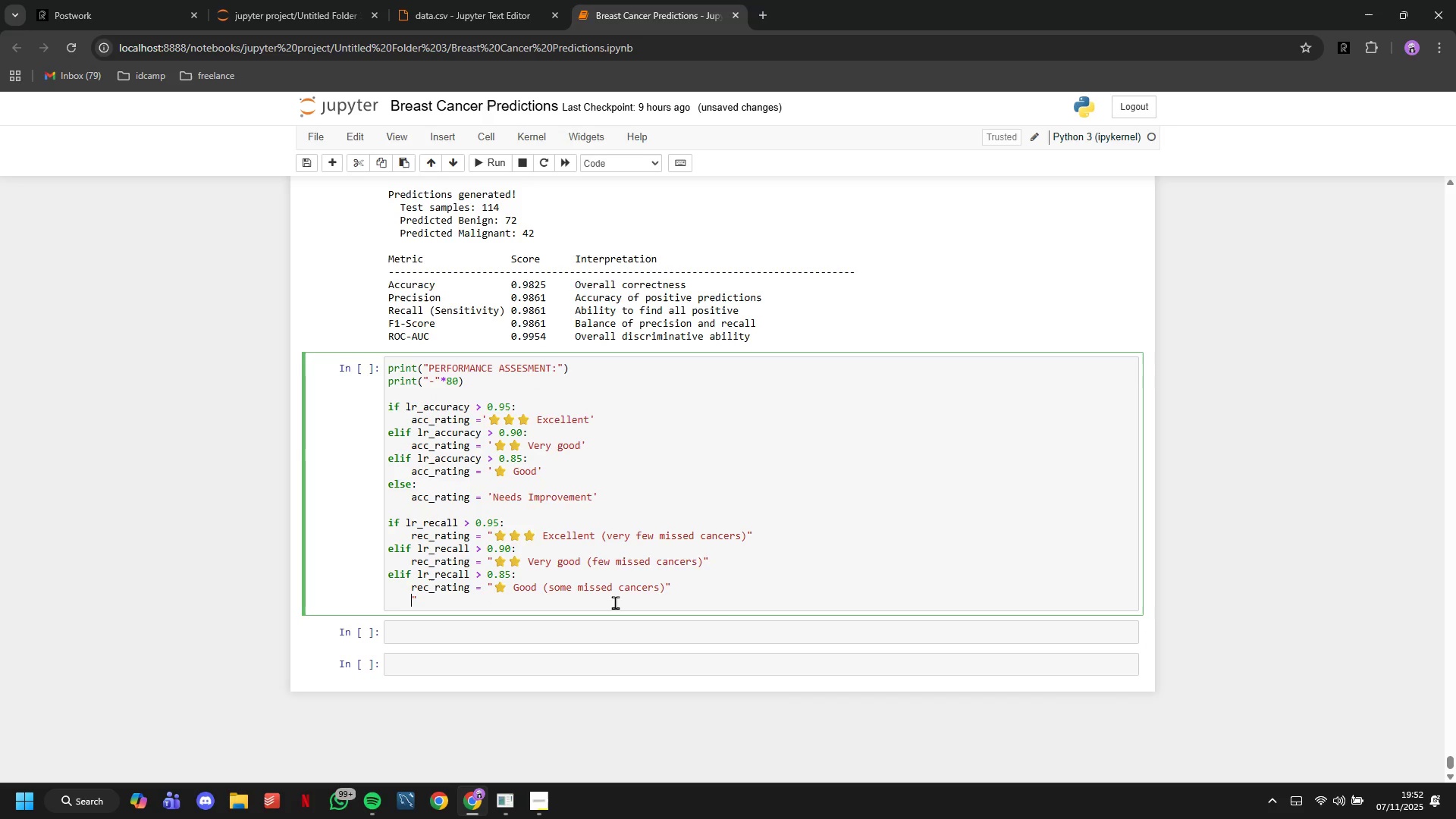 
key(Enter)
 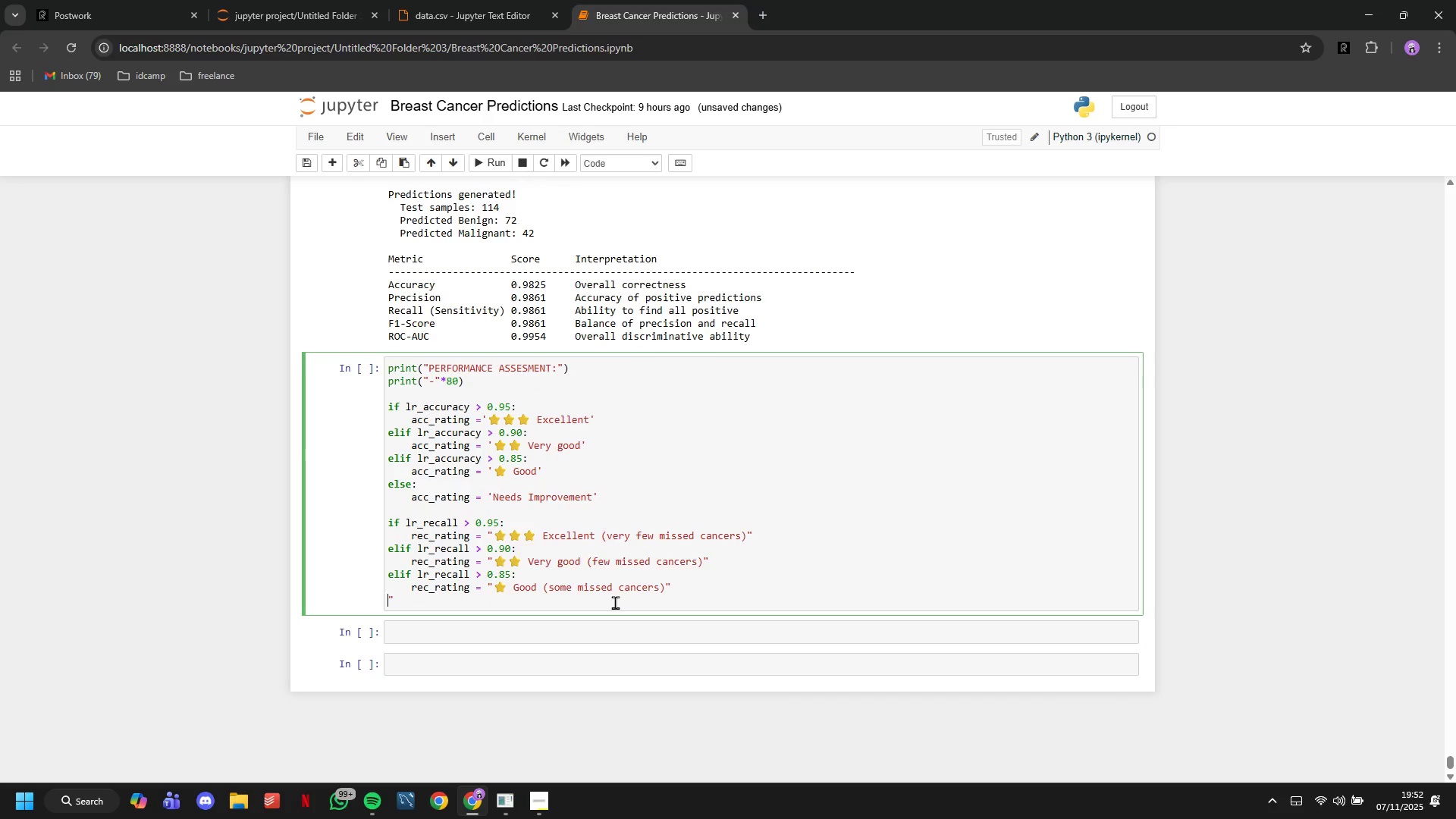 
scroll: coordinate [615, 602], scroll_direction: down, amount: 22.0
 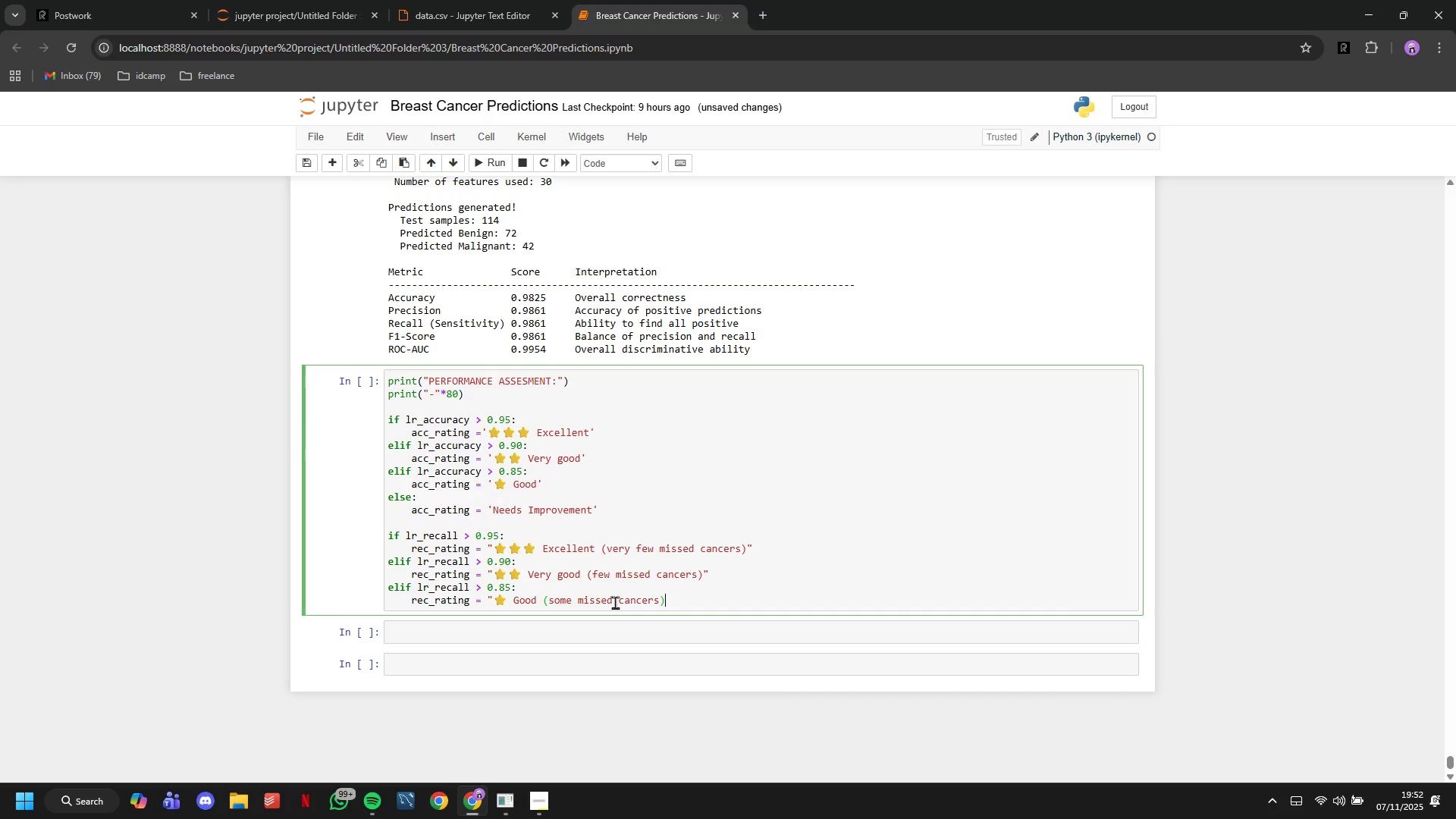 
key(Backspace)
 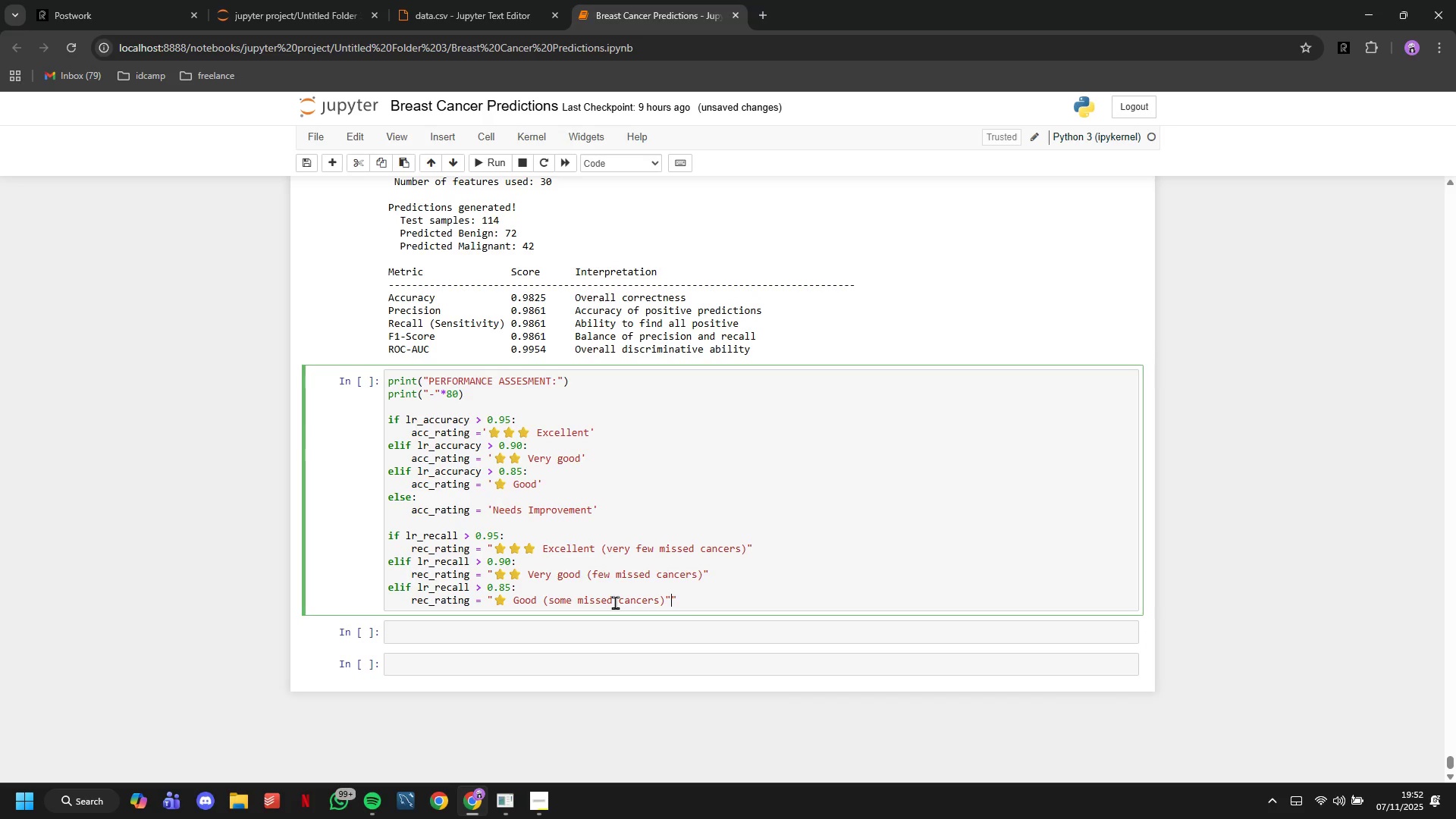 
key(Backspace)
 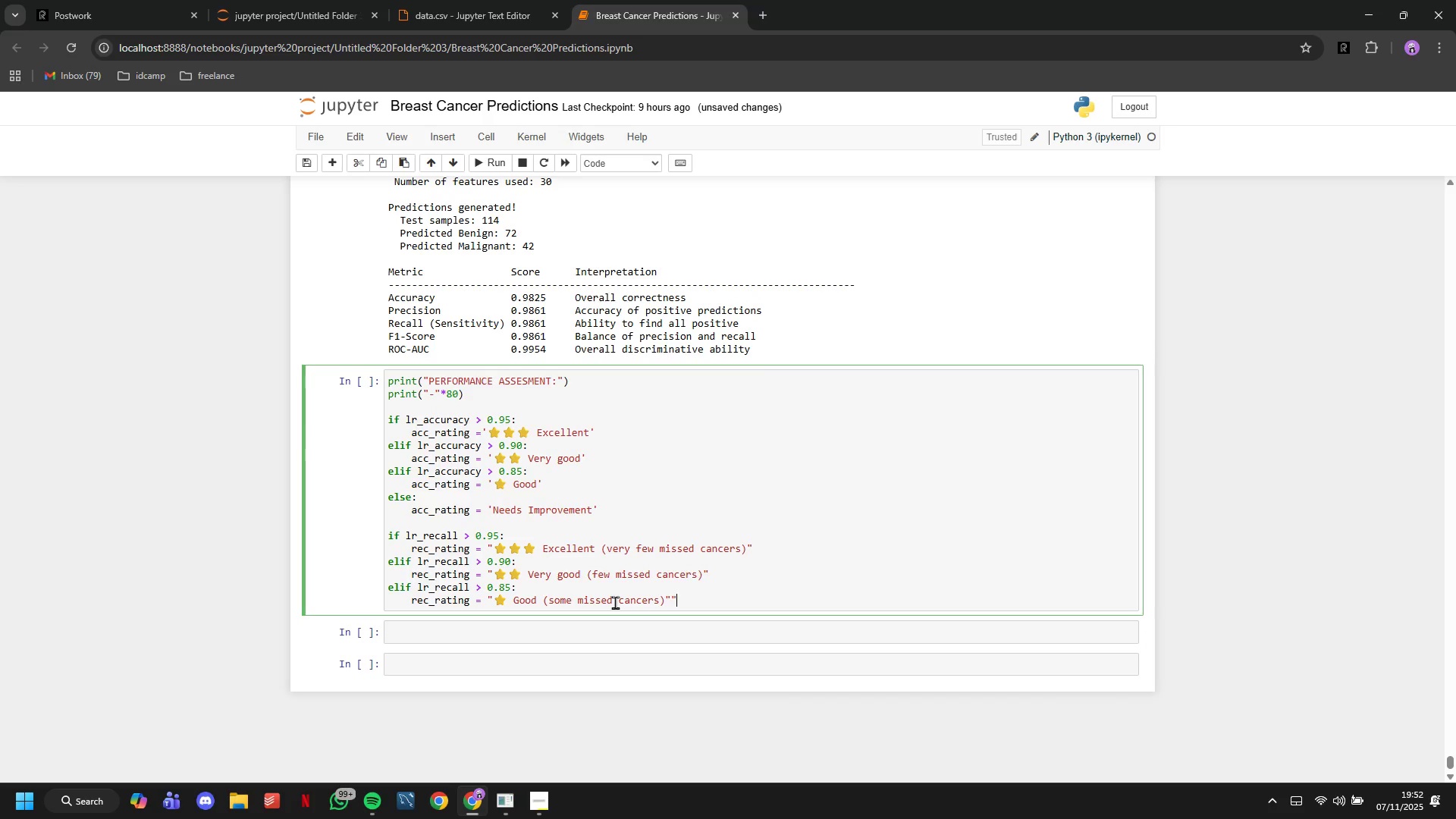 
key(ArrowRight)
 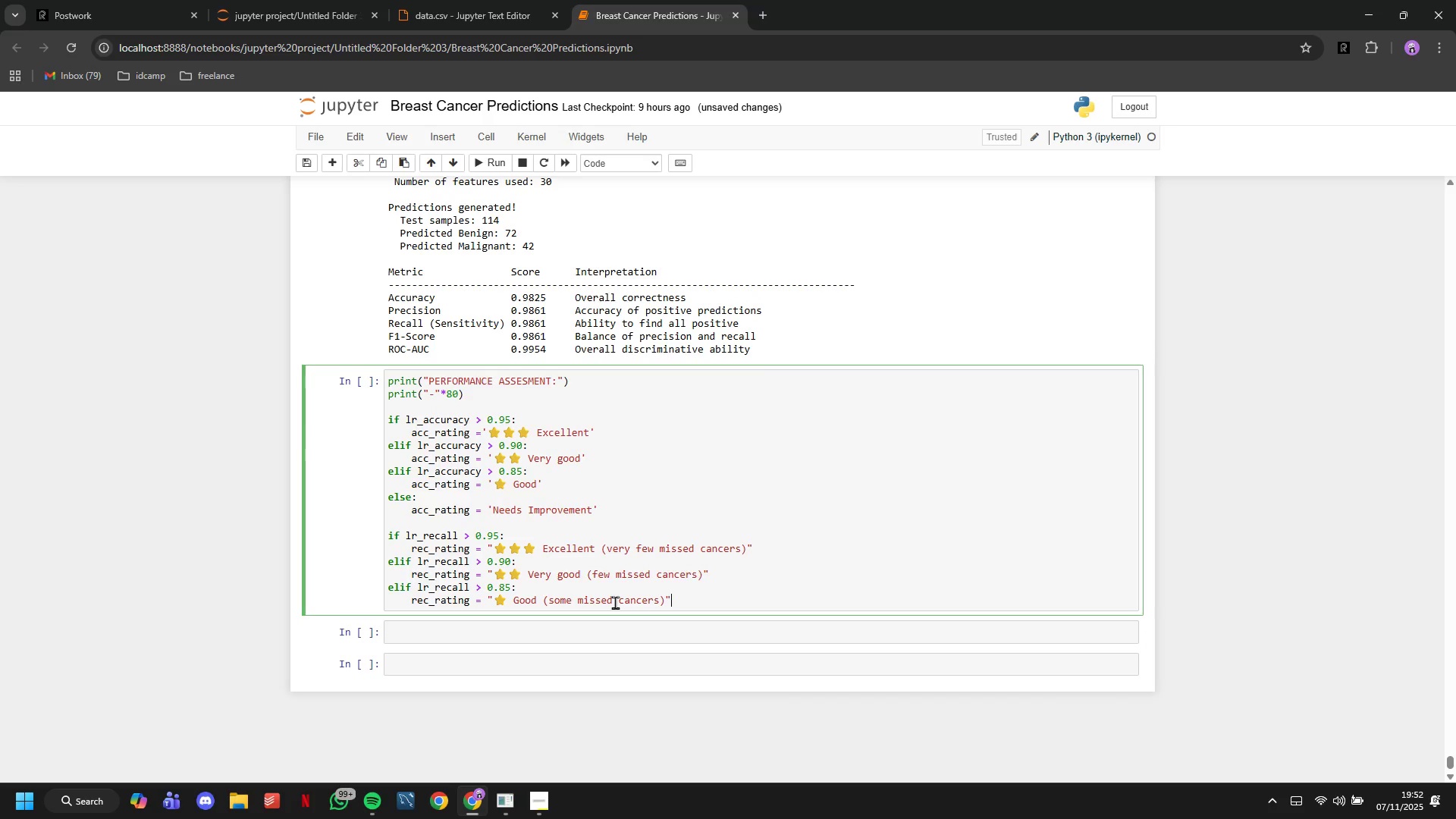 
key(Backspace)
 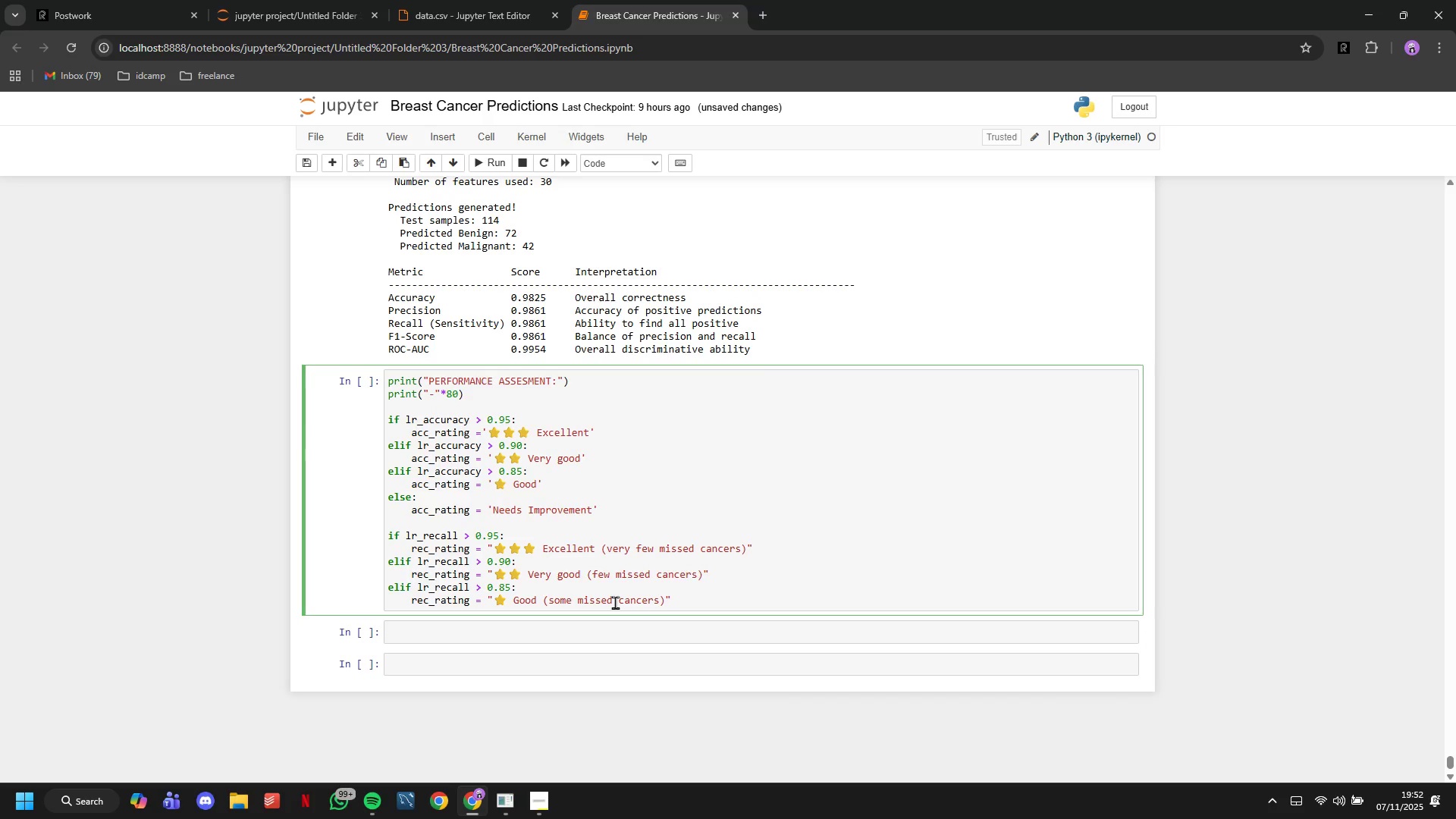 
key(Shift+ShiftRight)
 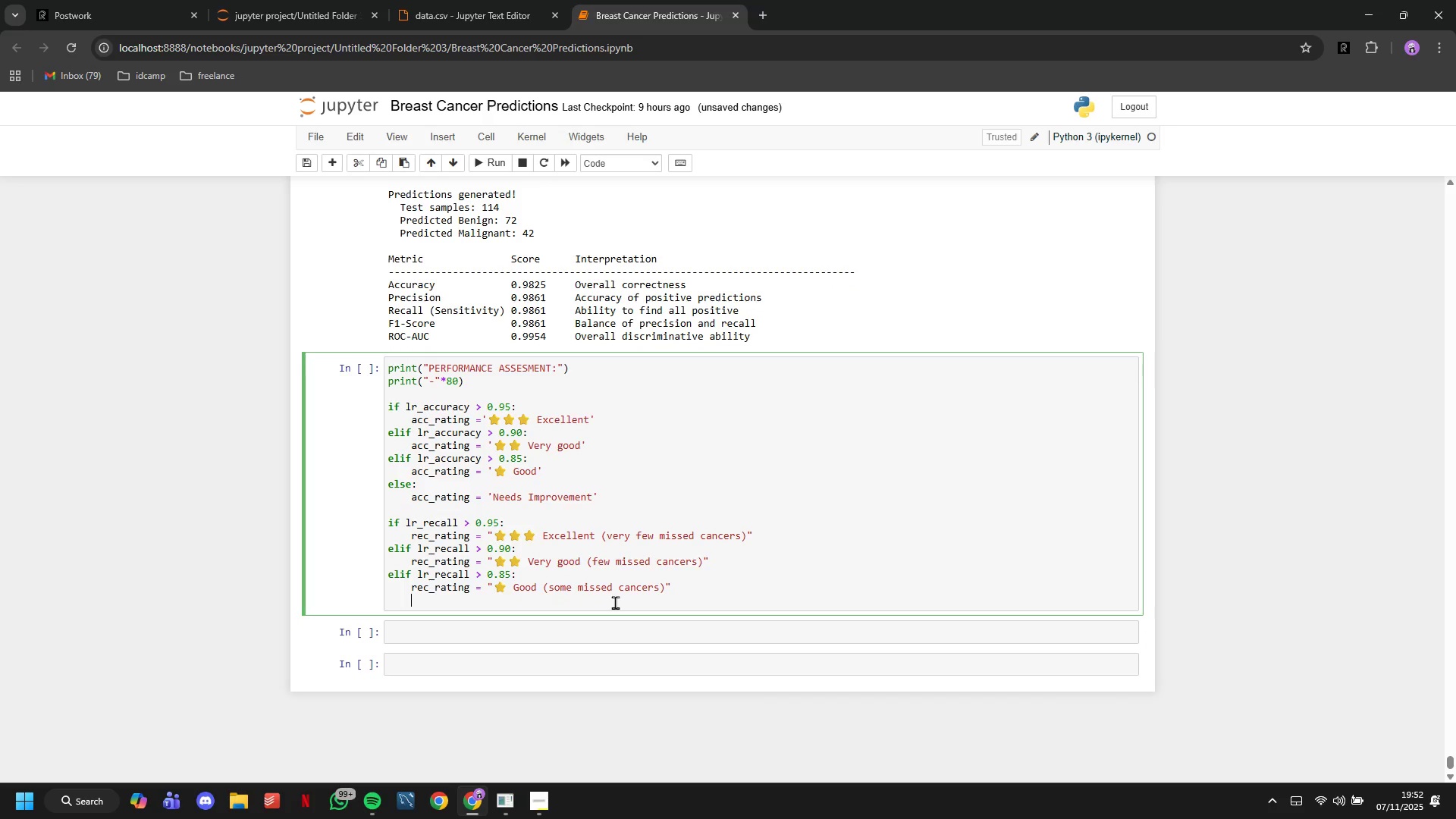 
key(Enter)
 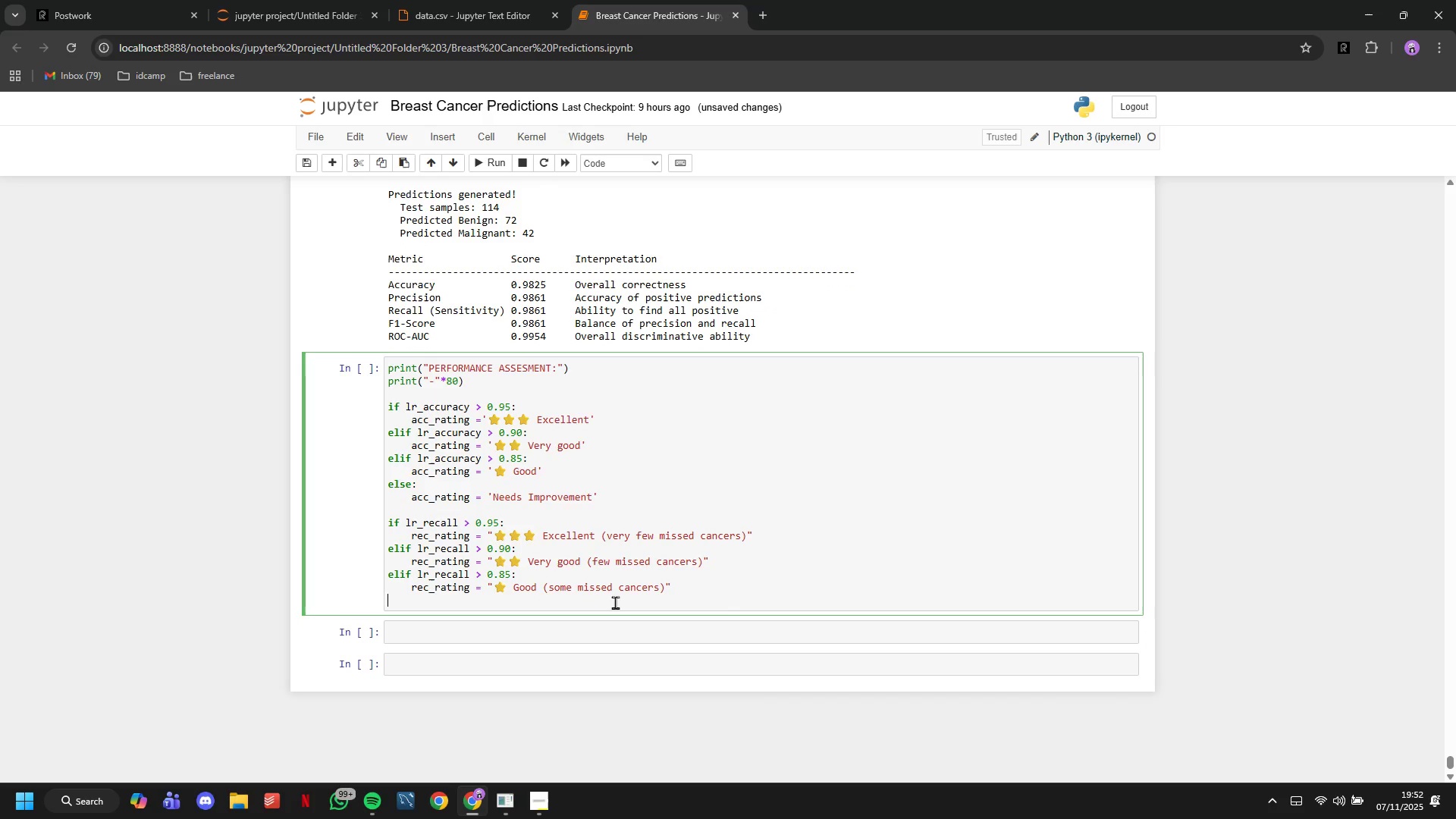 
key(Backspace)
type(else;)
 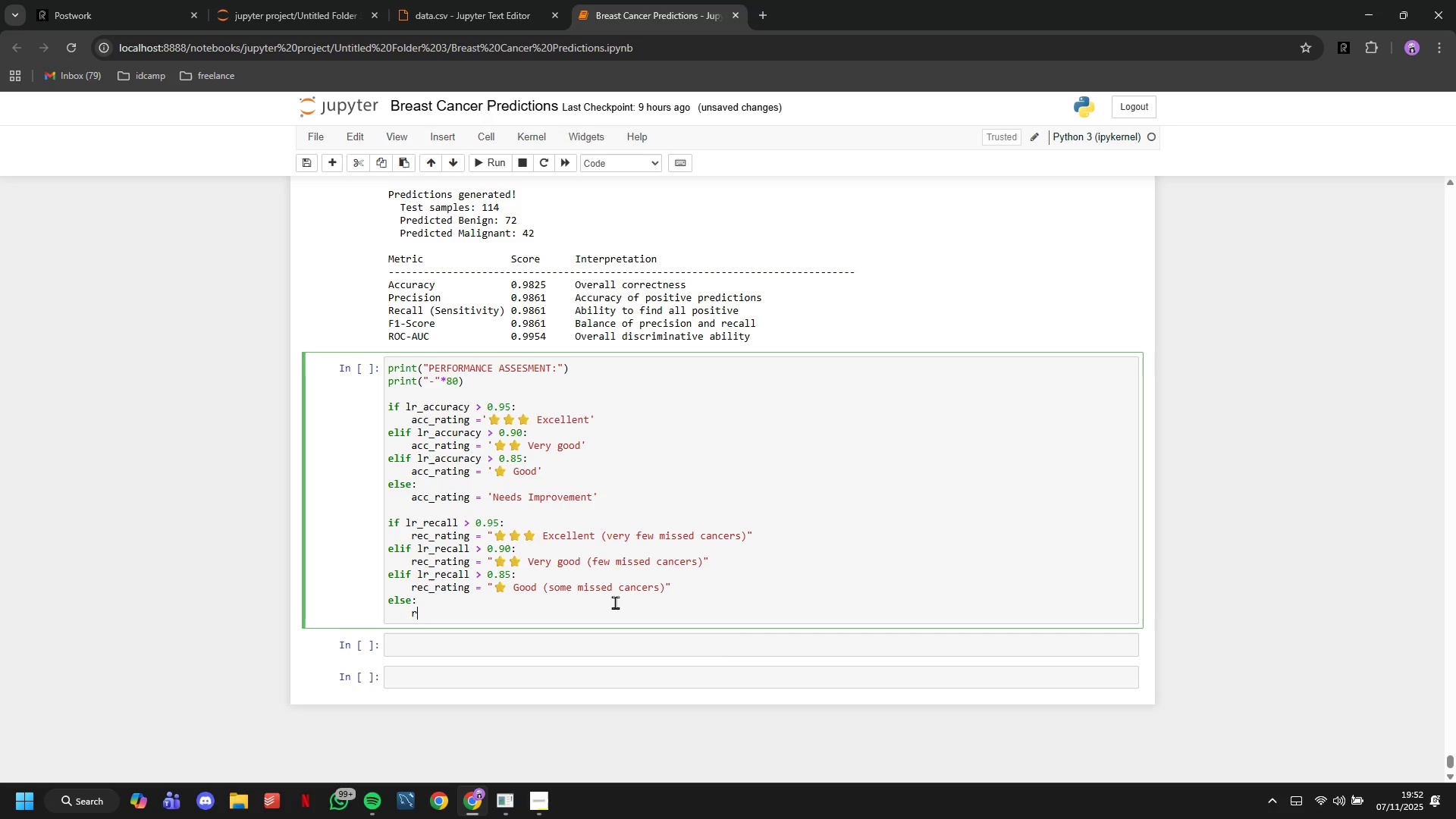 
hold_key(key=ShiftLeft, duration=0.55)
 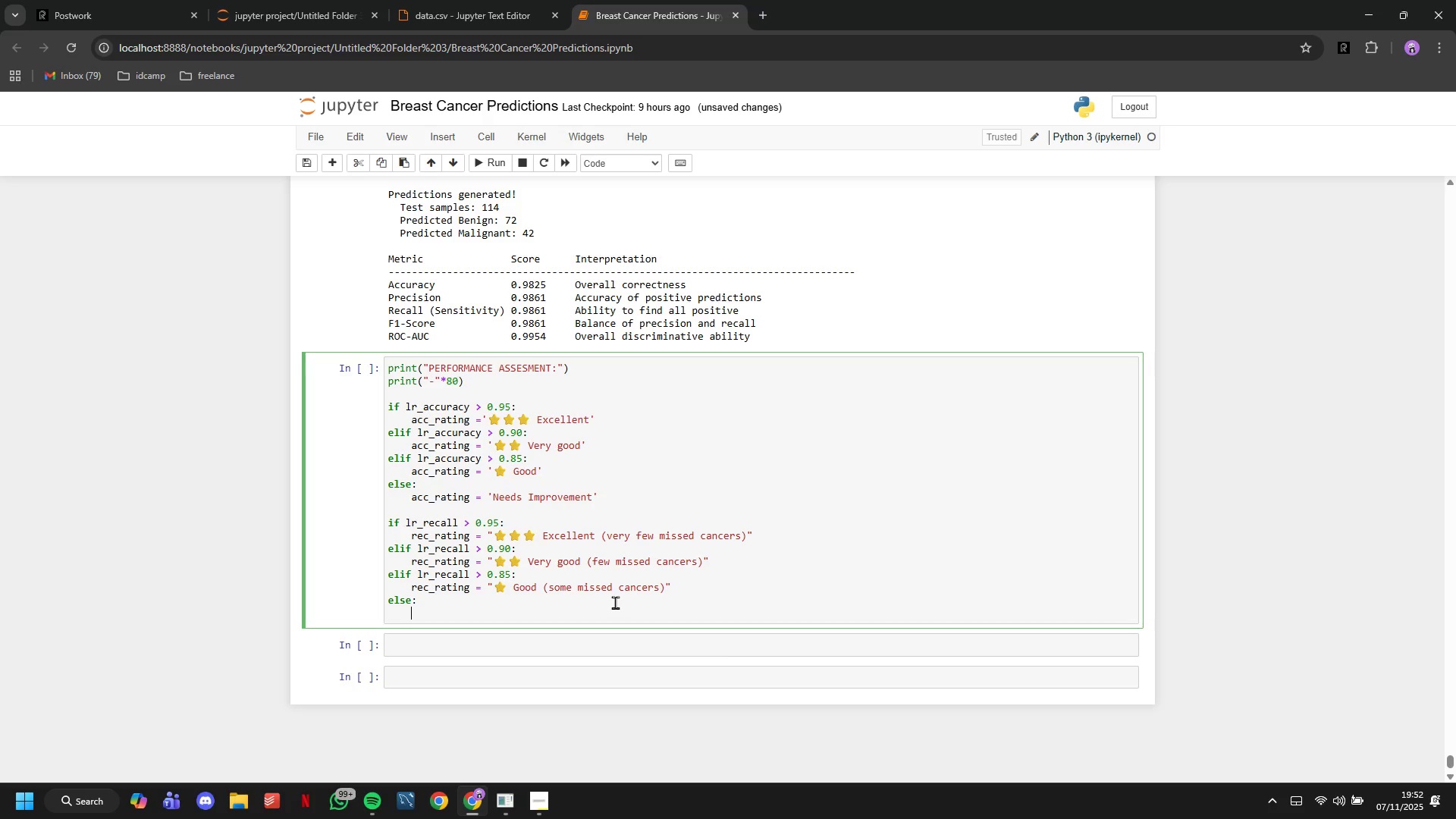 
key(Enter)
 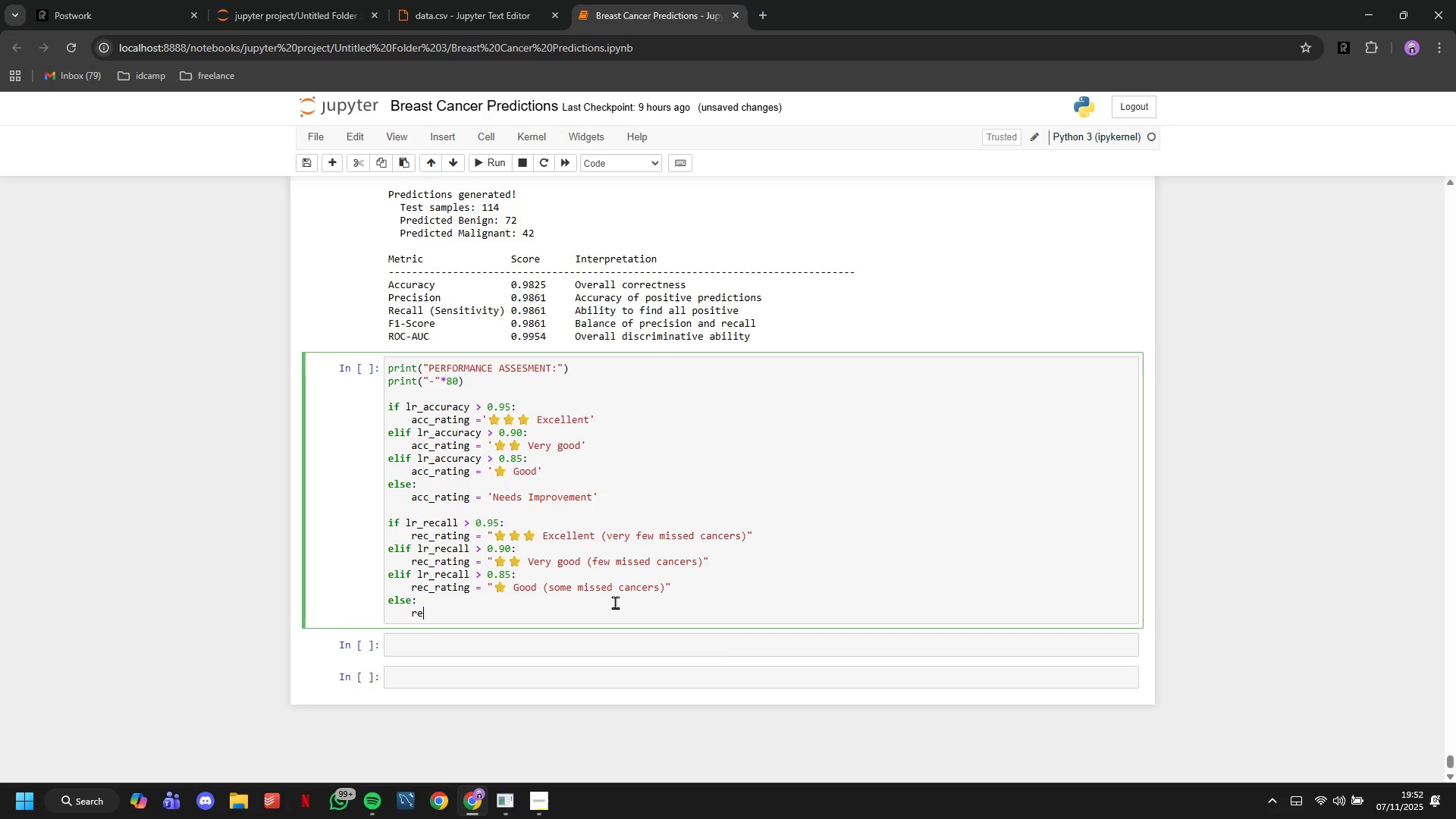 
type(rec_rating = ")
 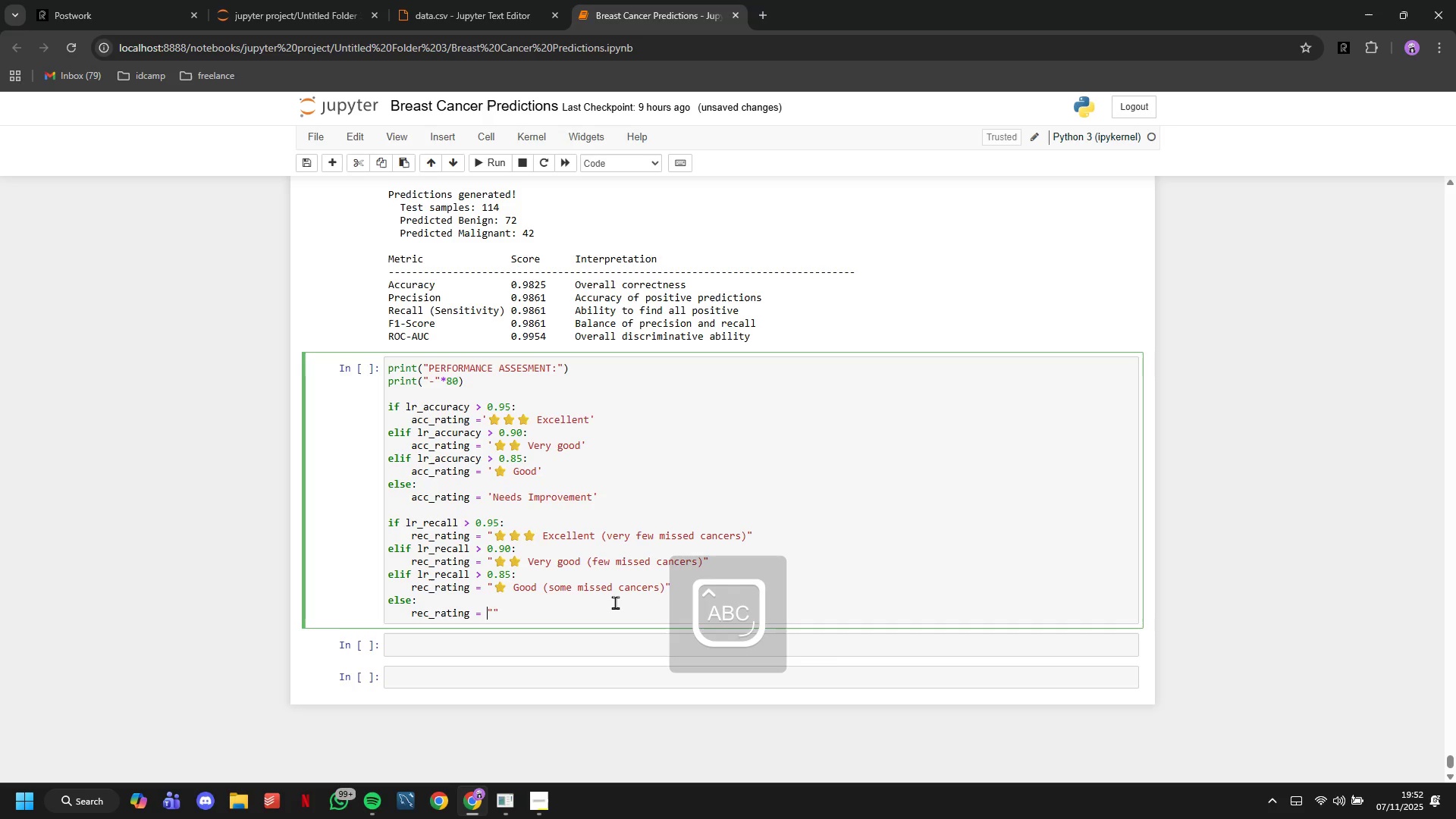 
 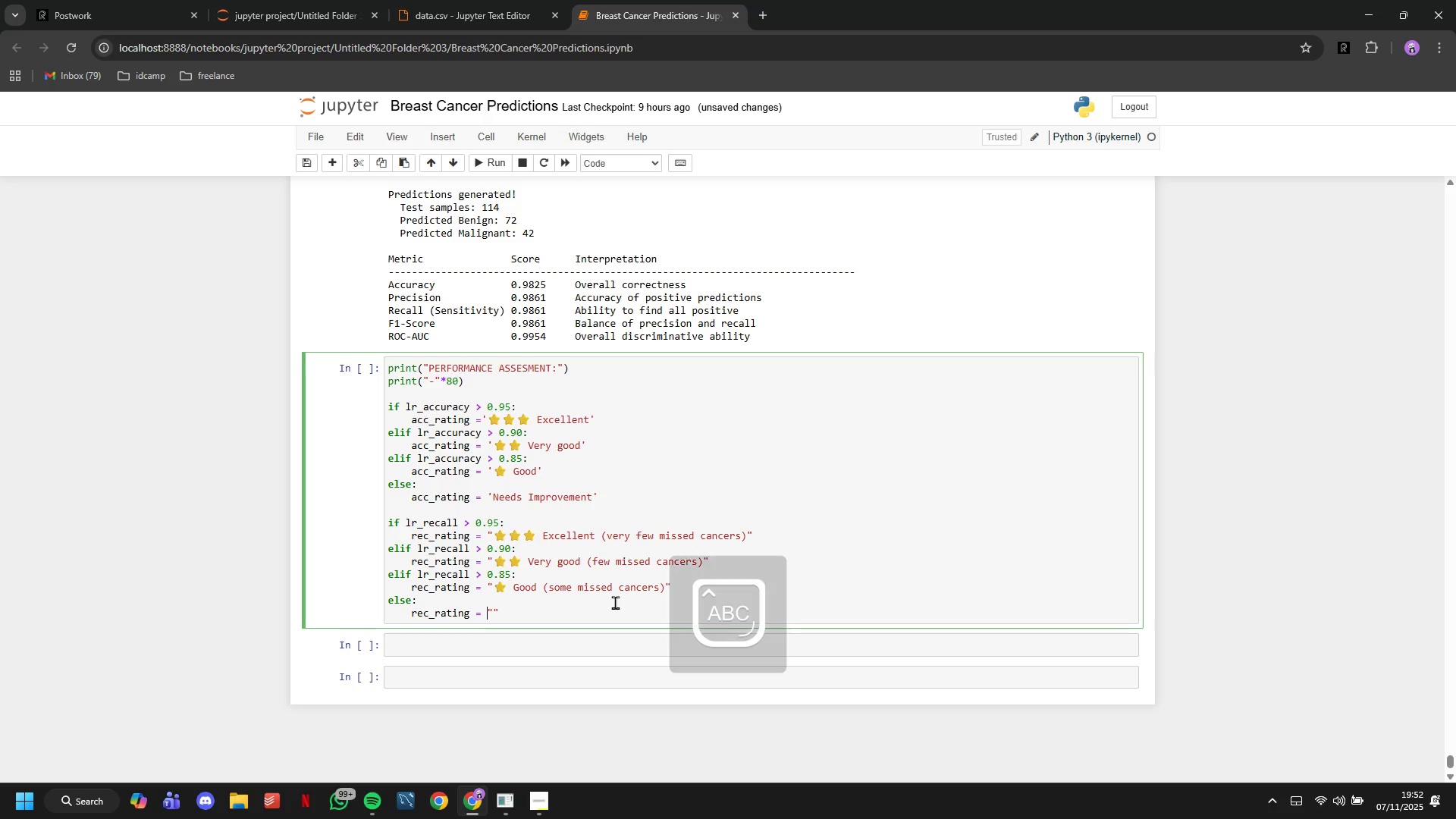 
key(ArrowLeft)
 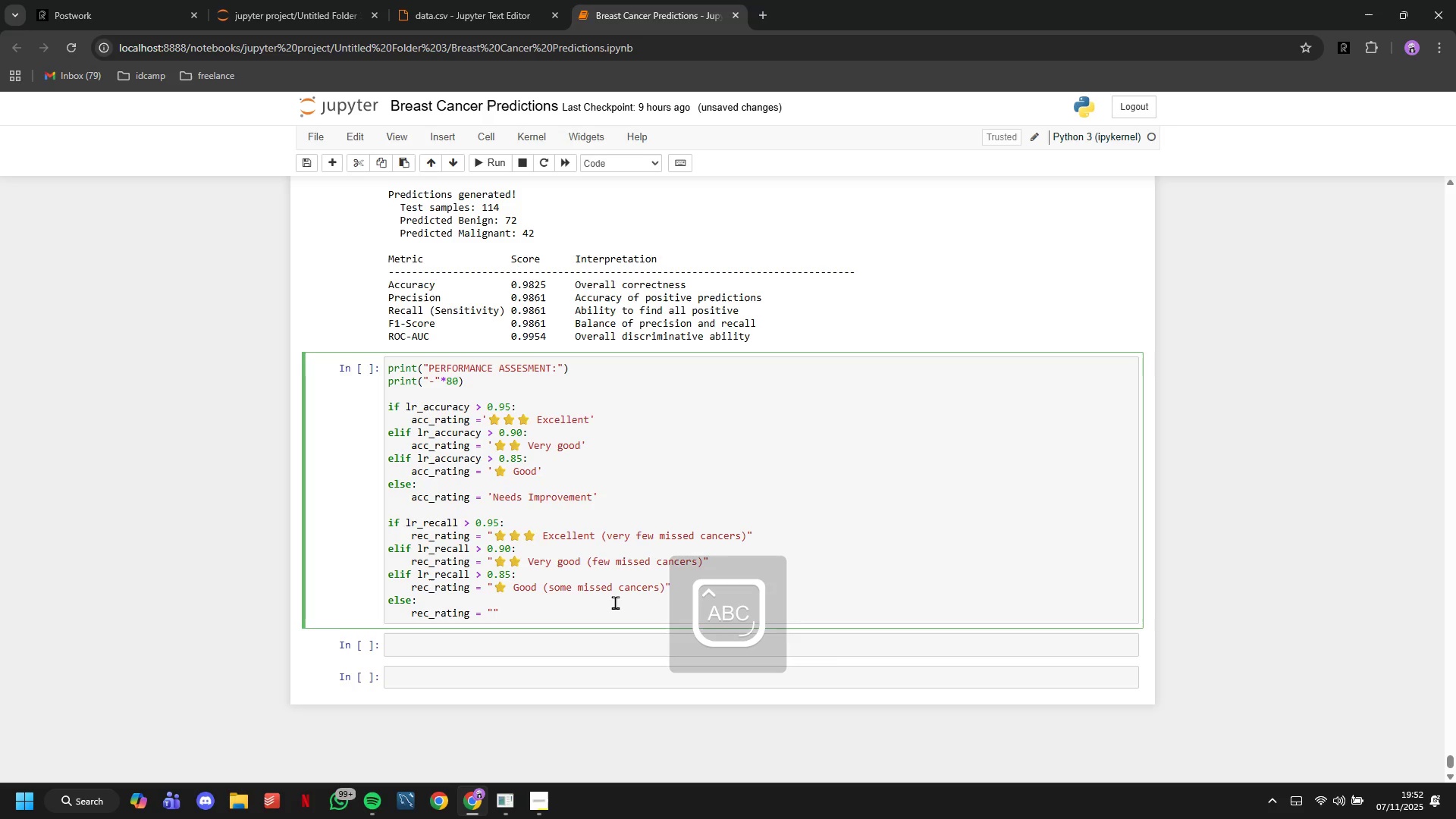 
key(CapsLock)
 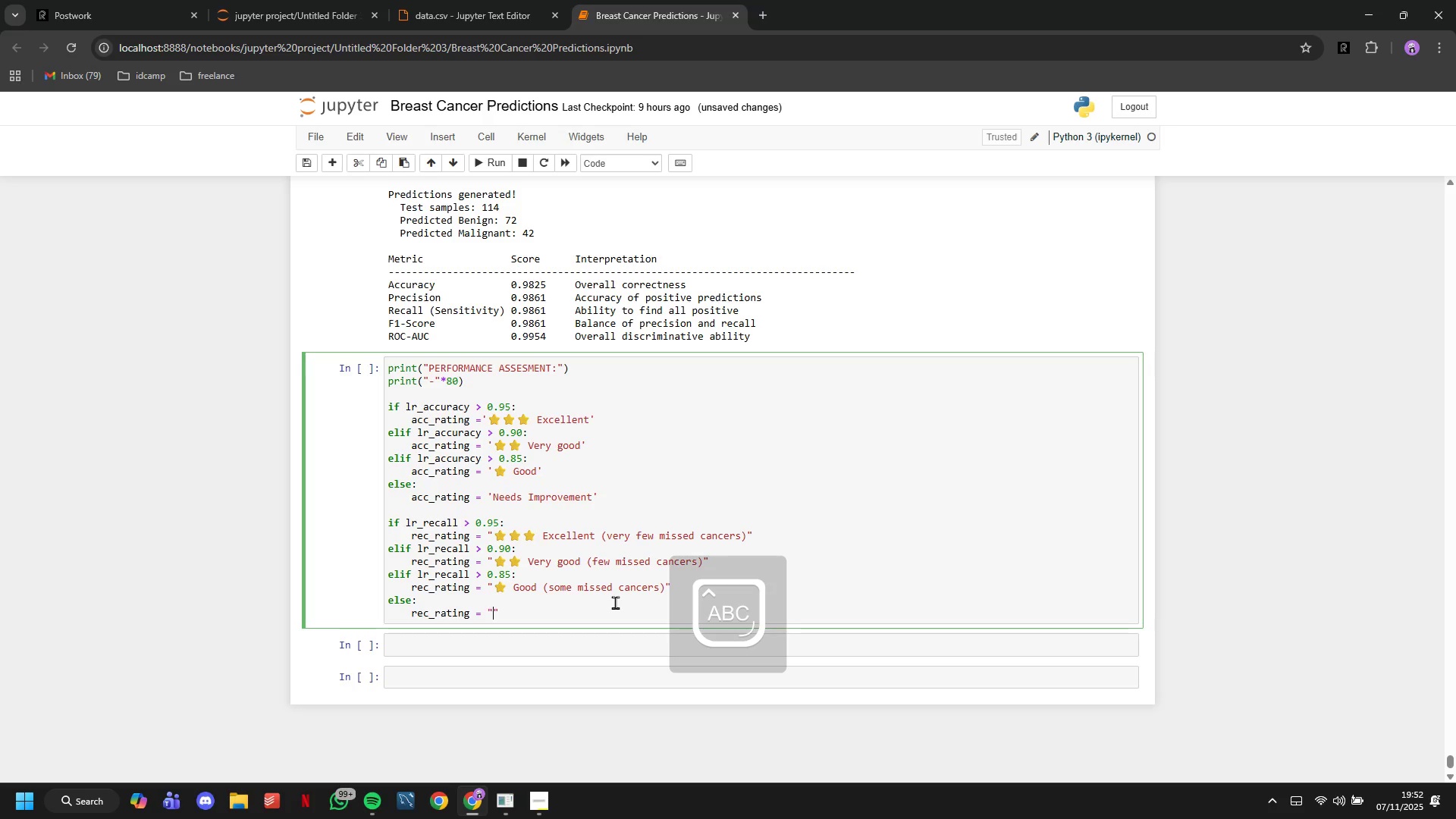 
key(ArrowRight)
 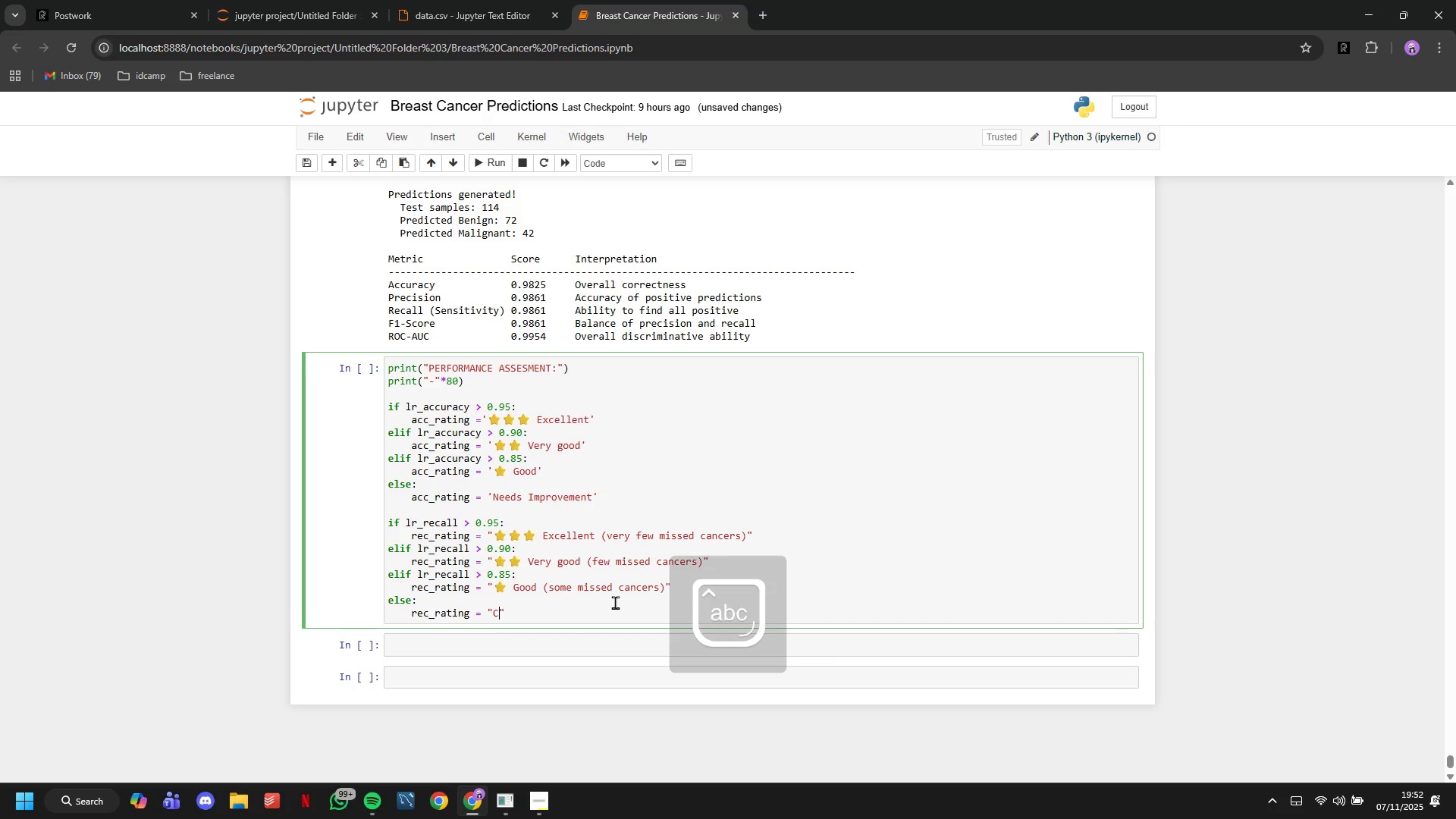 
type(Concerning )
 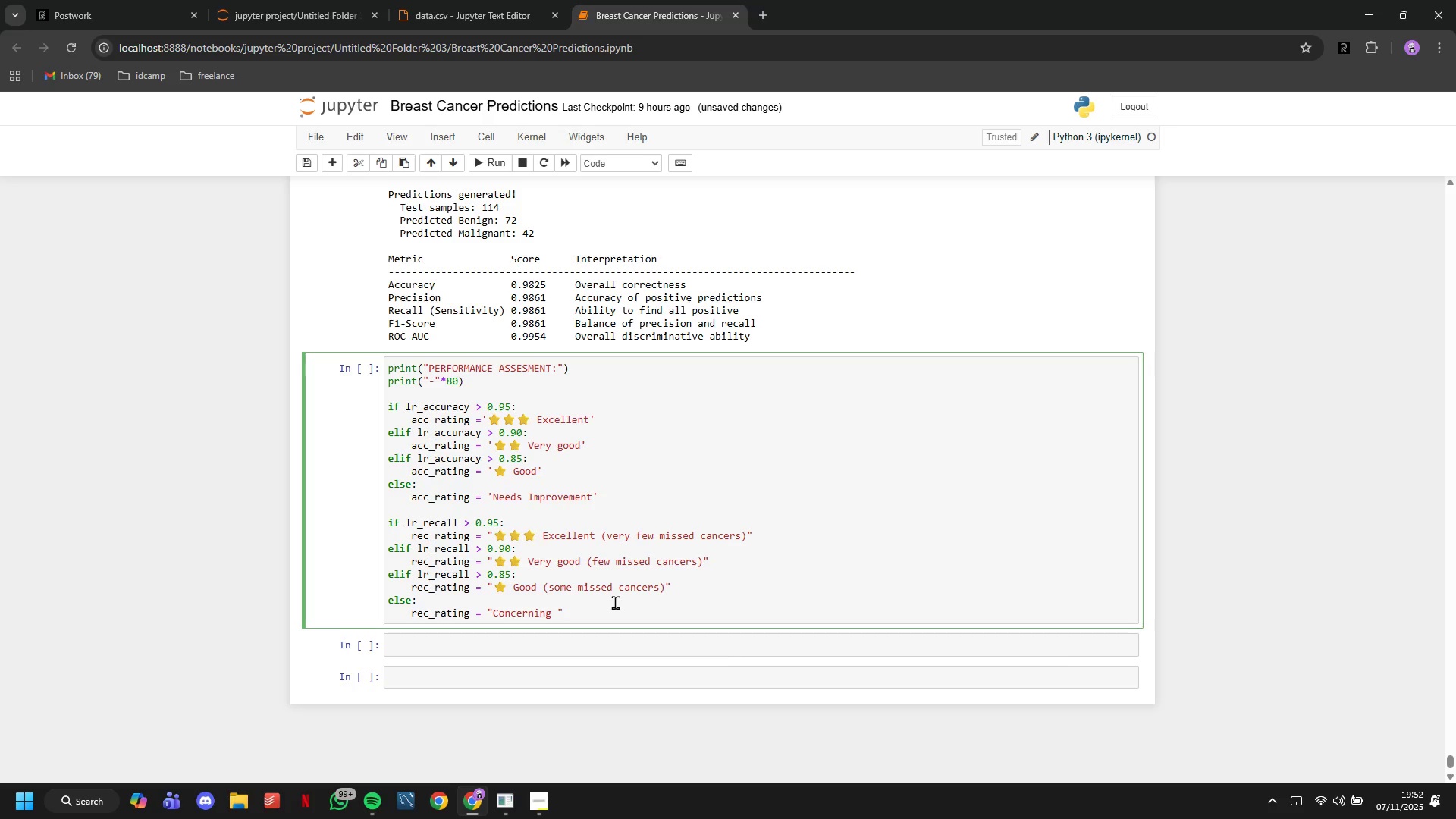 
type((many missed cancers)
 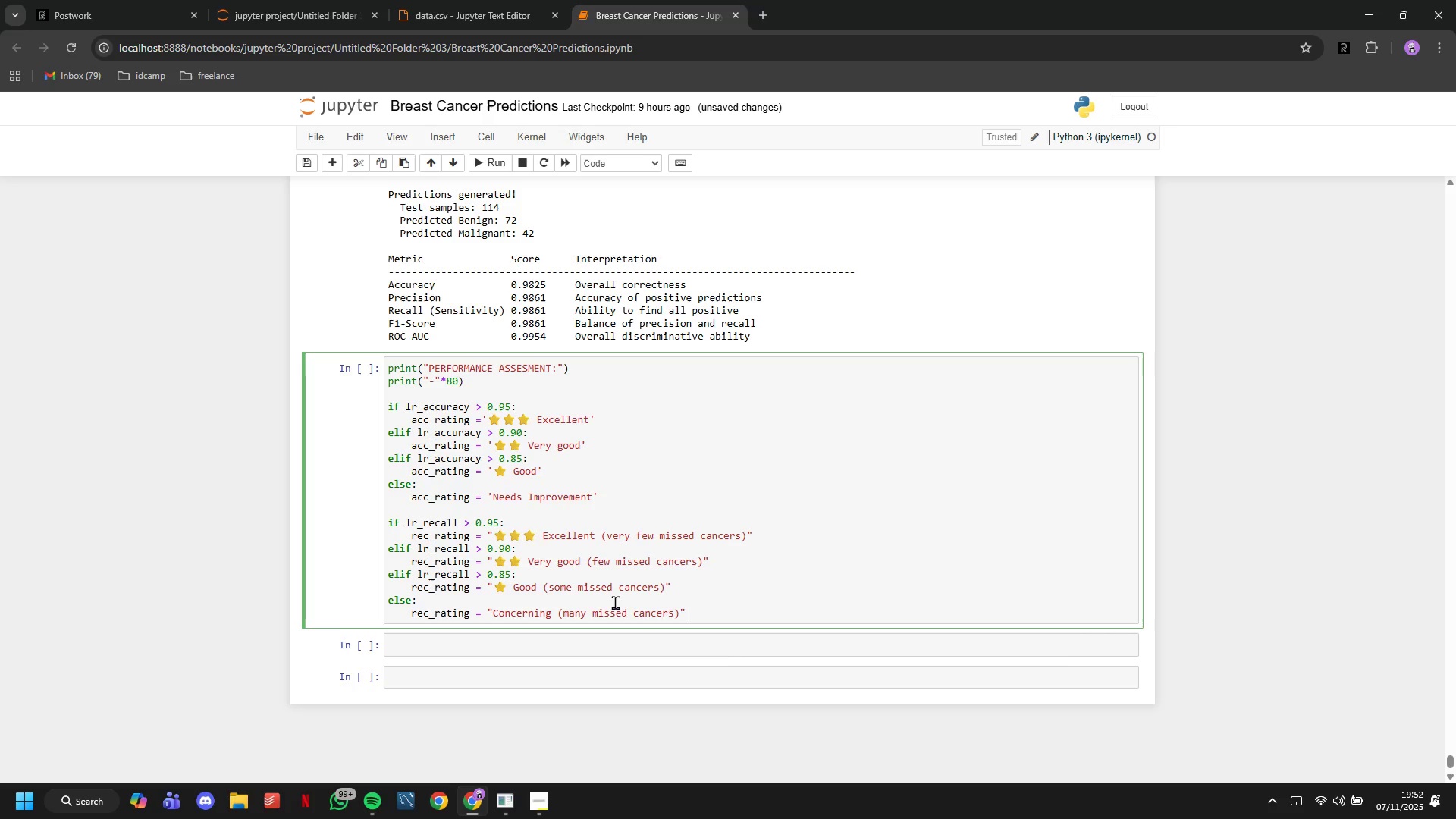 
key(ArrowRight)
 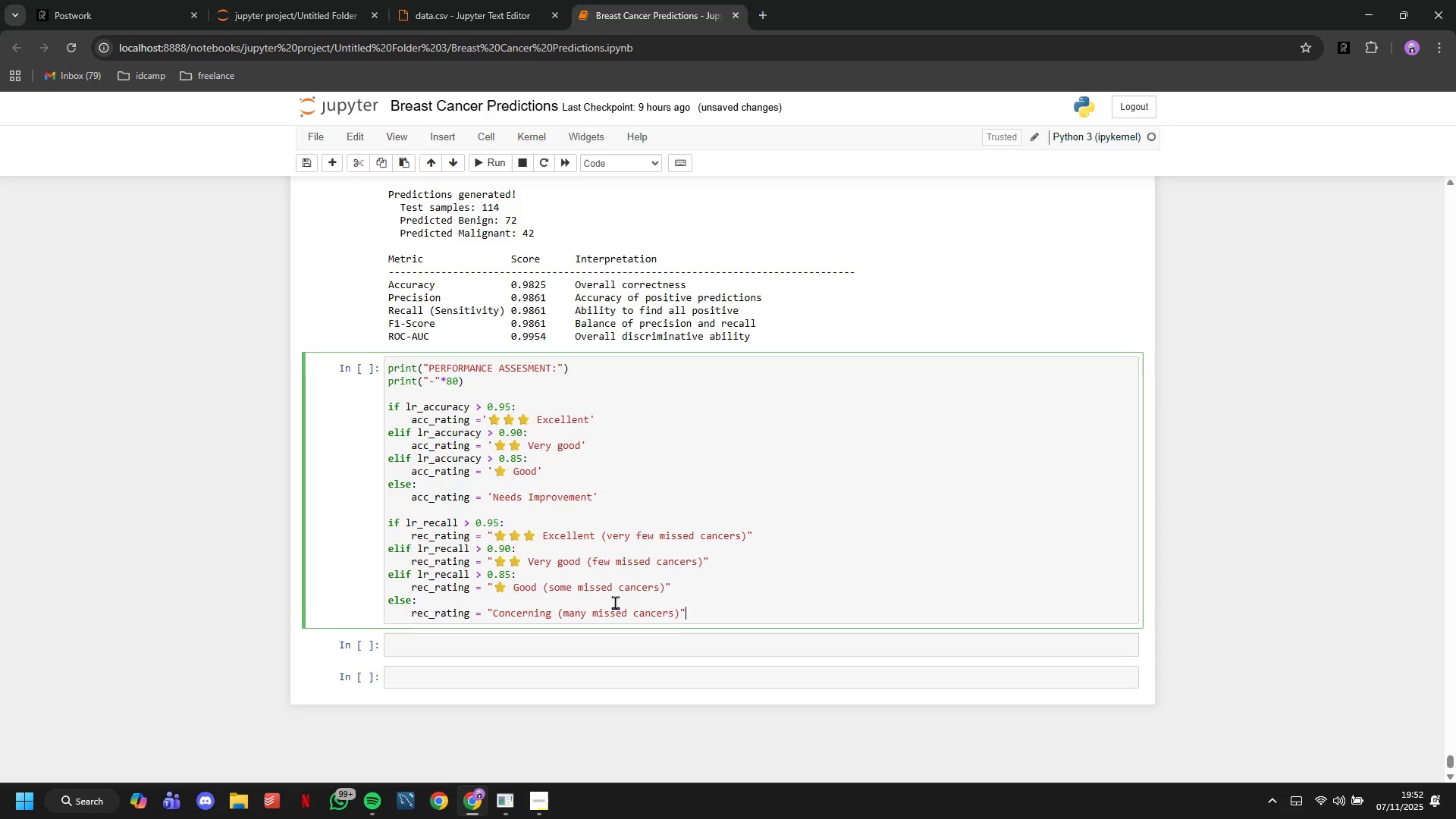 
key(ArrowRight)
 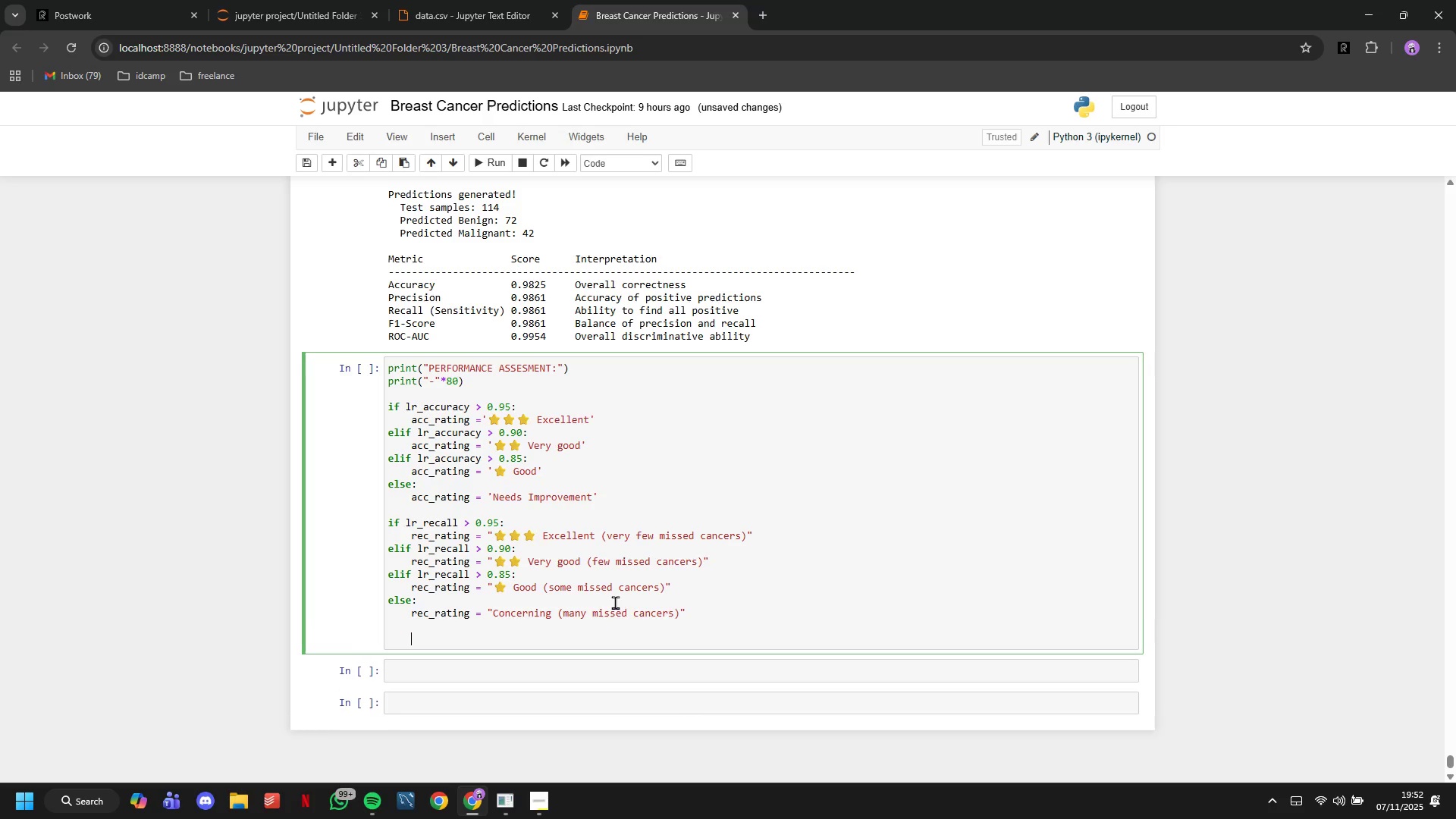 
key(Enter)
 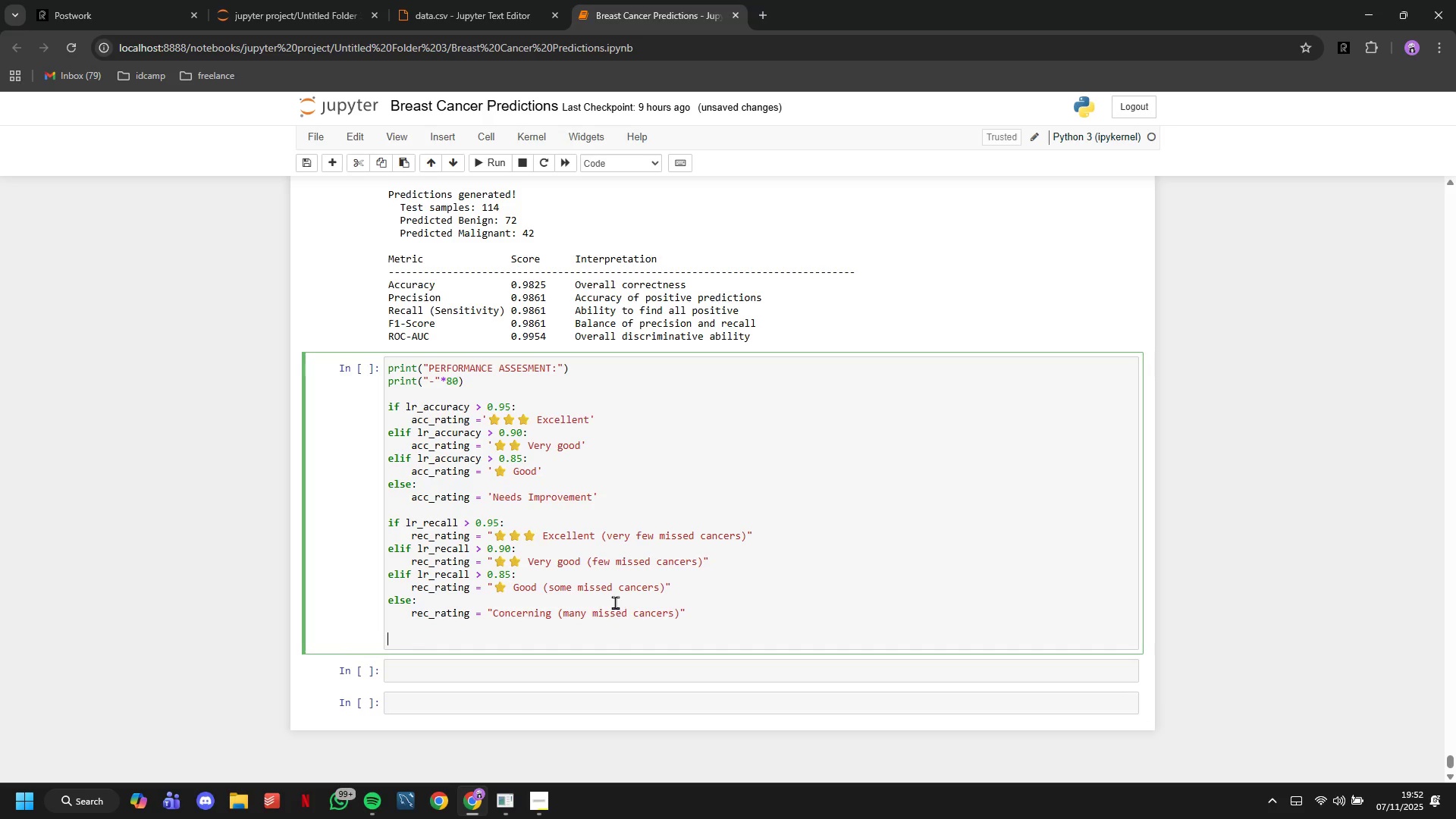 
key(Enter)
 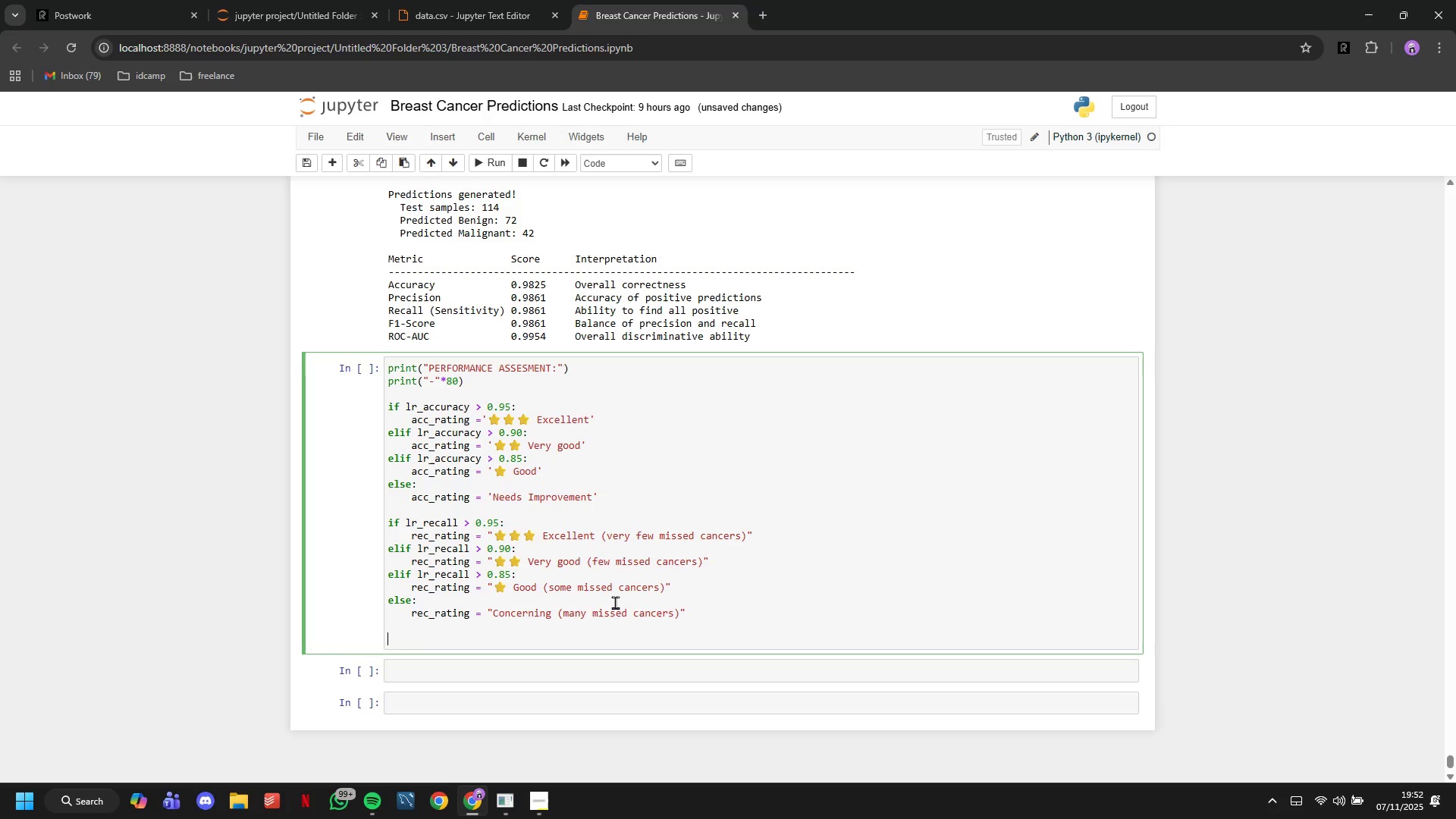 
key(Backspace)
type(print(f"")
 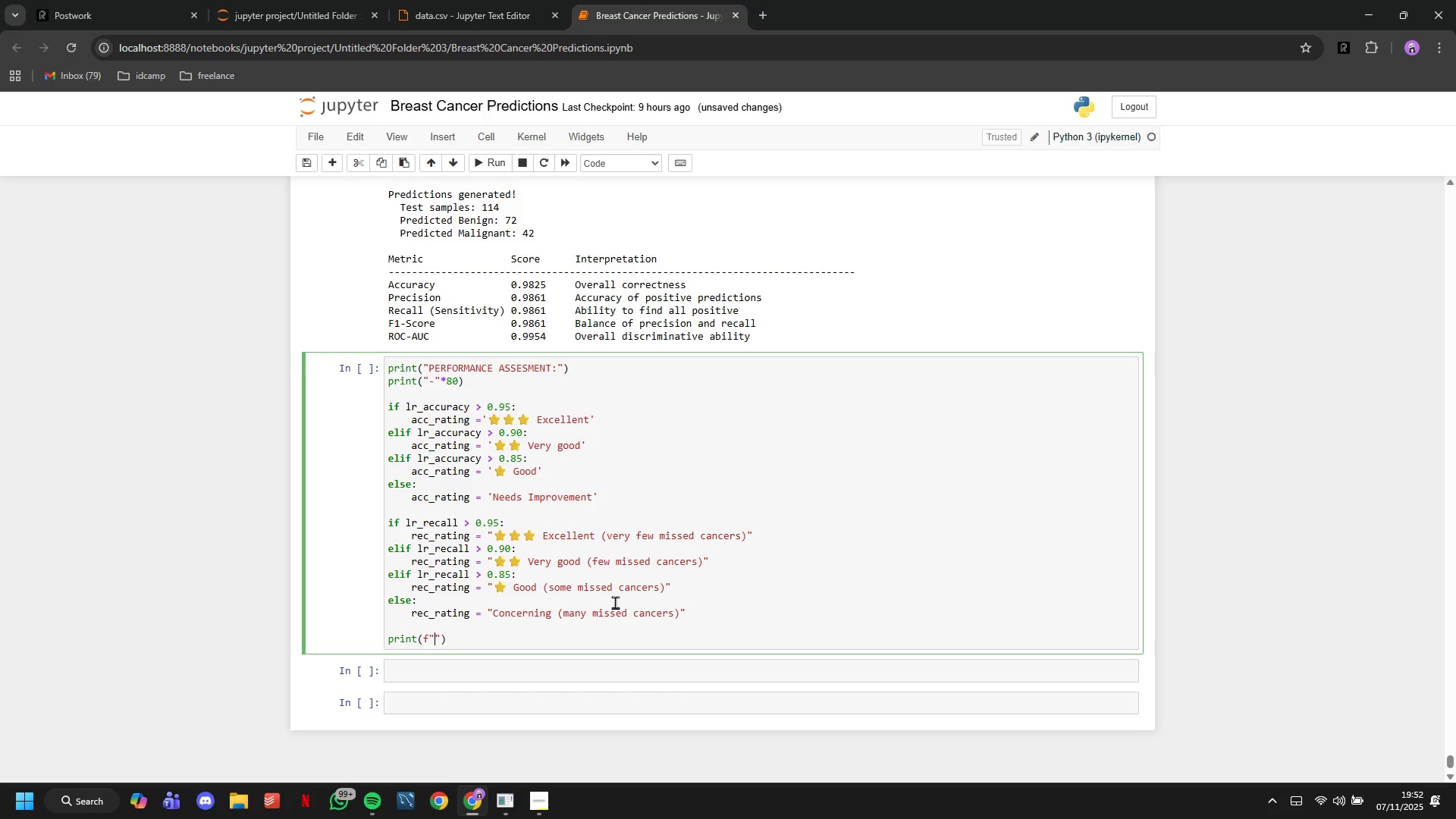 
 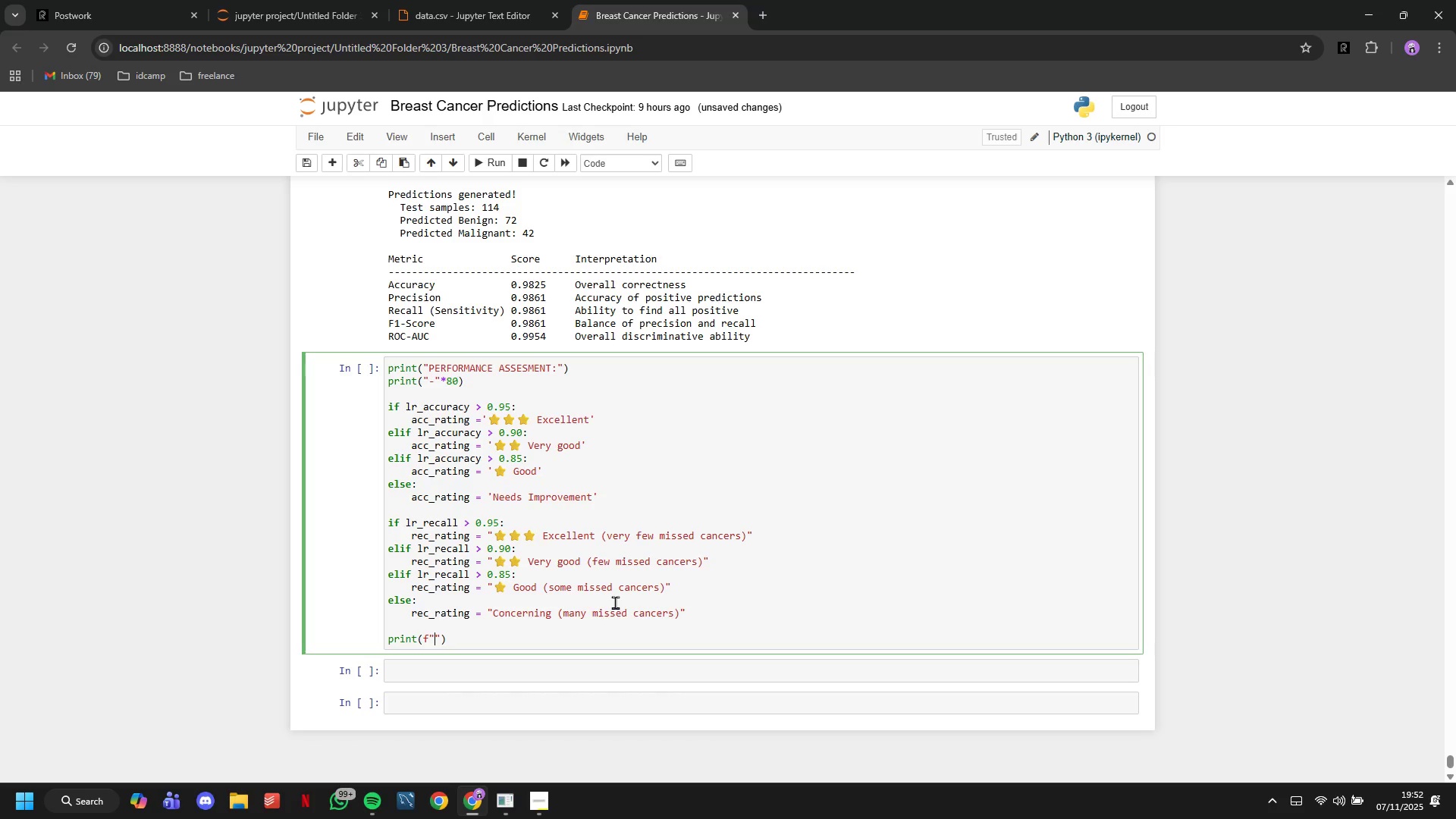 
key(ArrowLeft)
 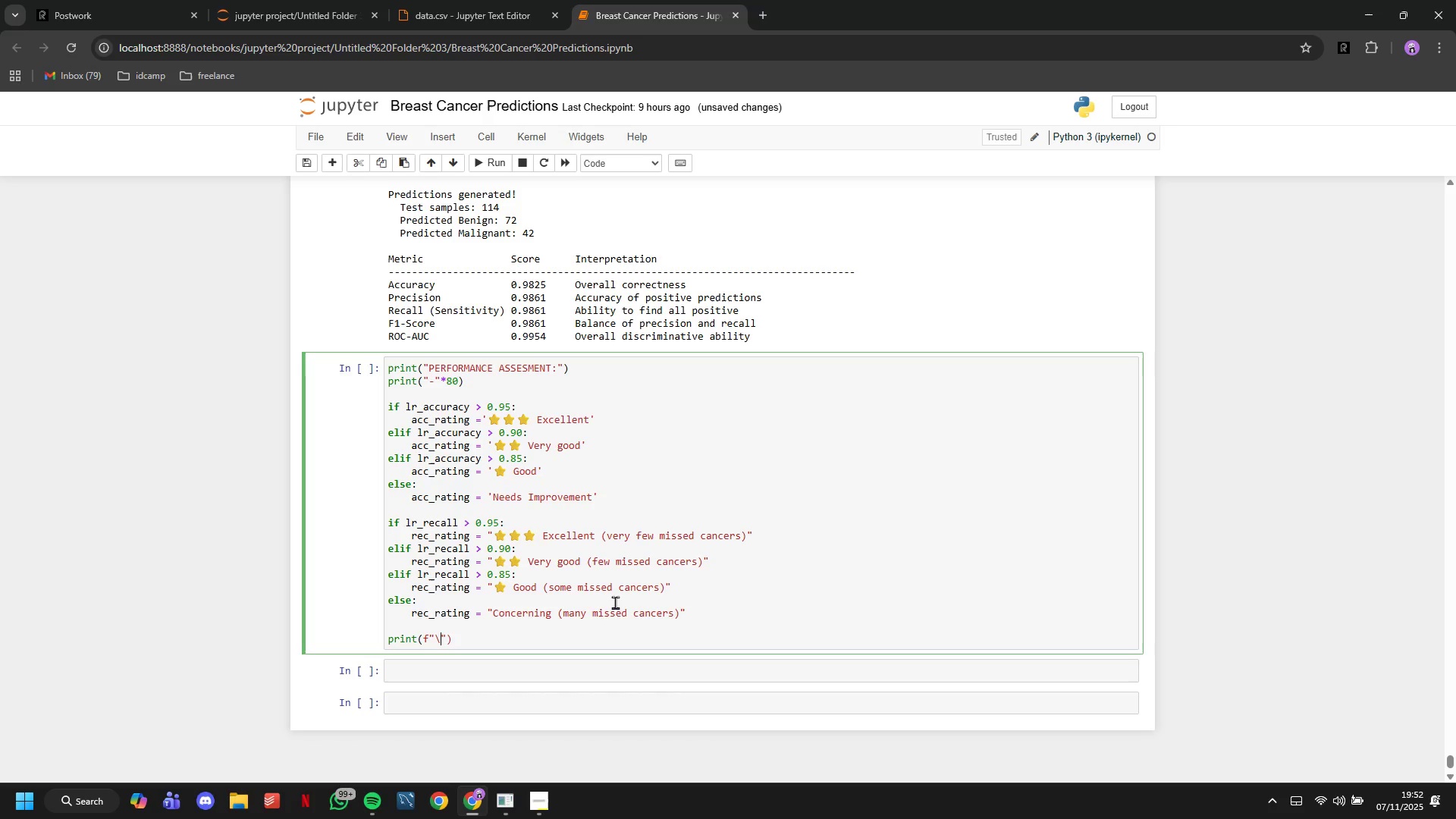 
type(\nAccuracy: {acc_ratings)
key(Backspace)
 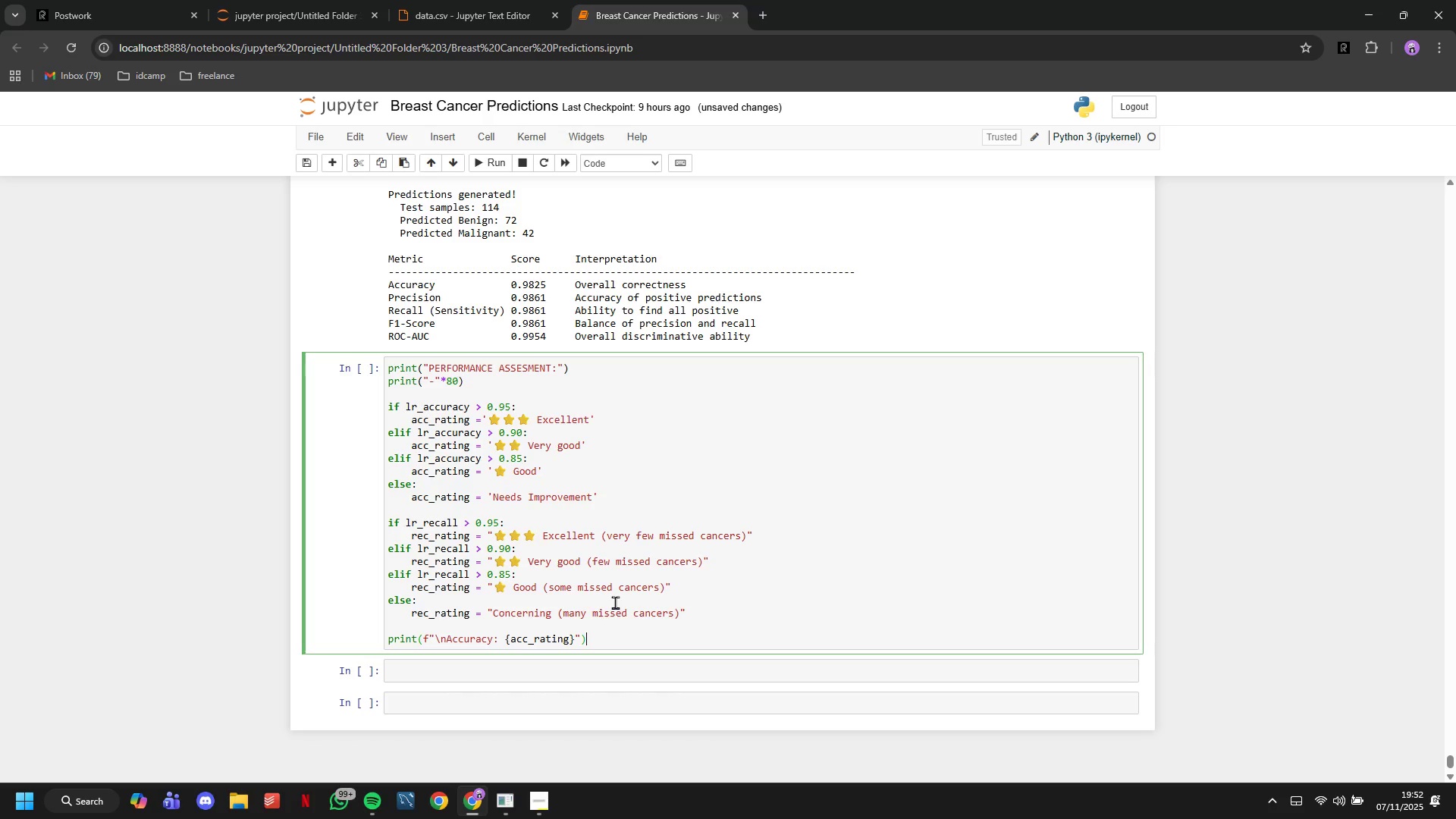 
 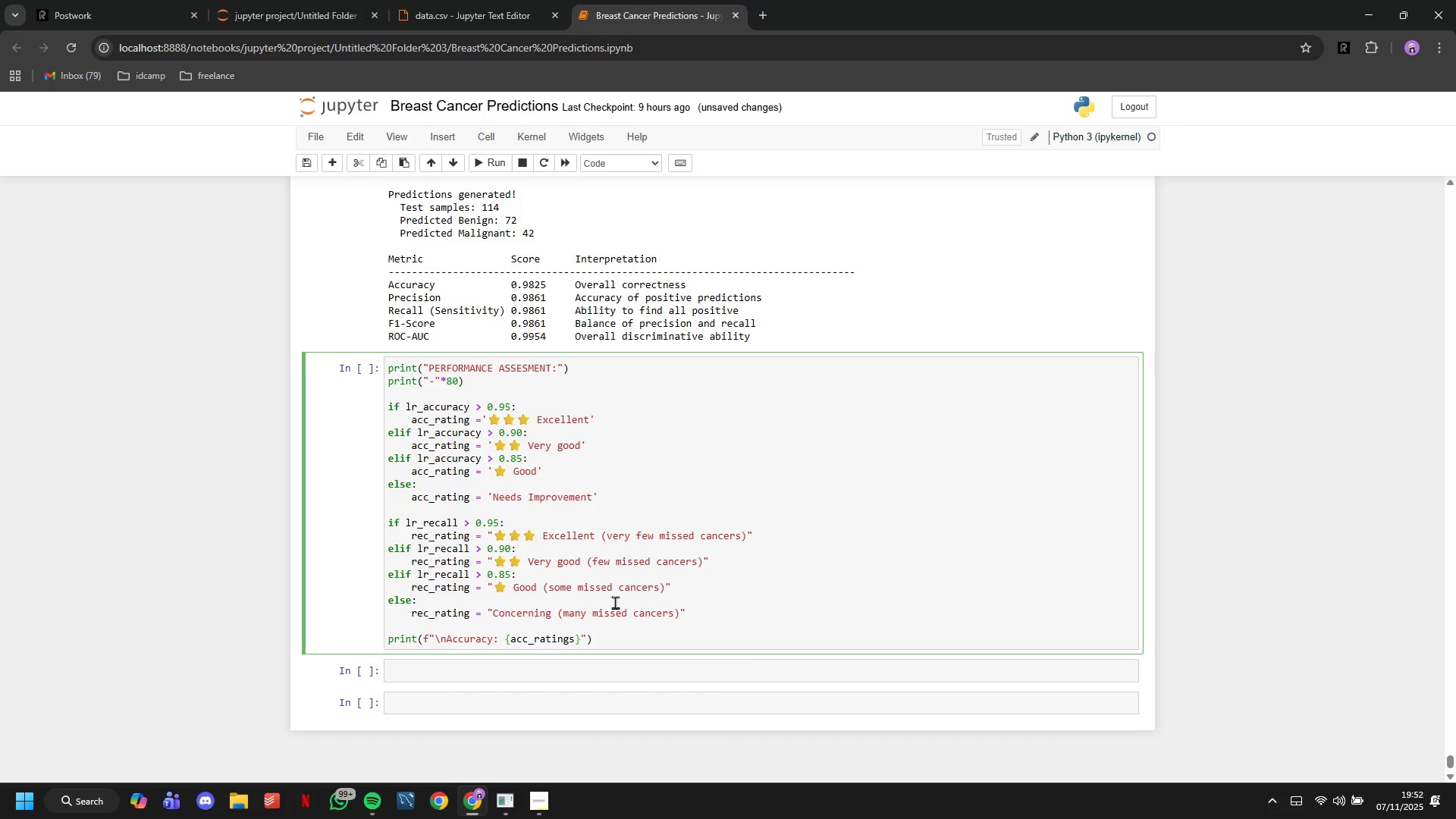 
key(ArrowRight)
 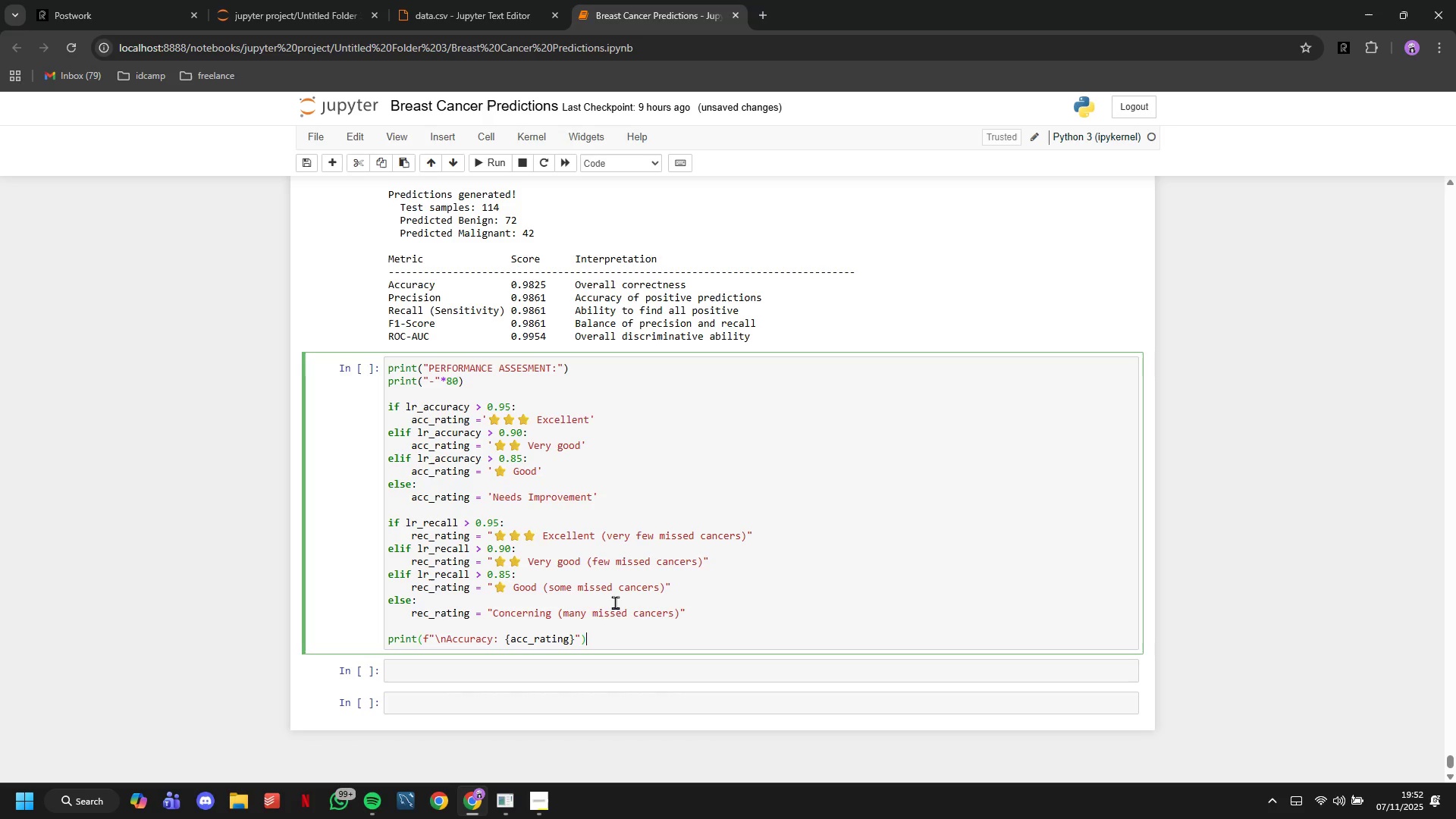 
key(ArrowRight)
 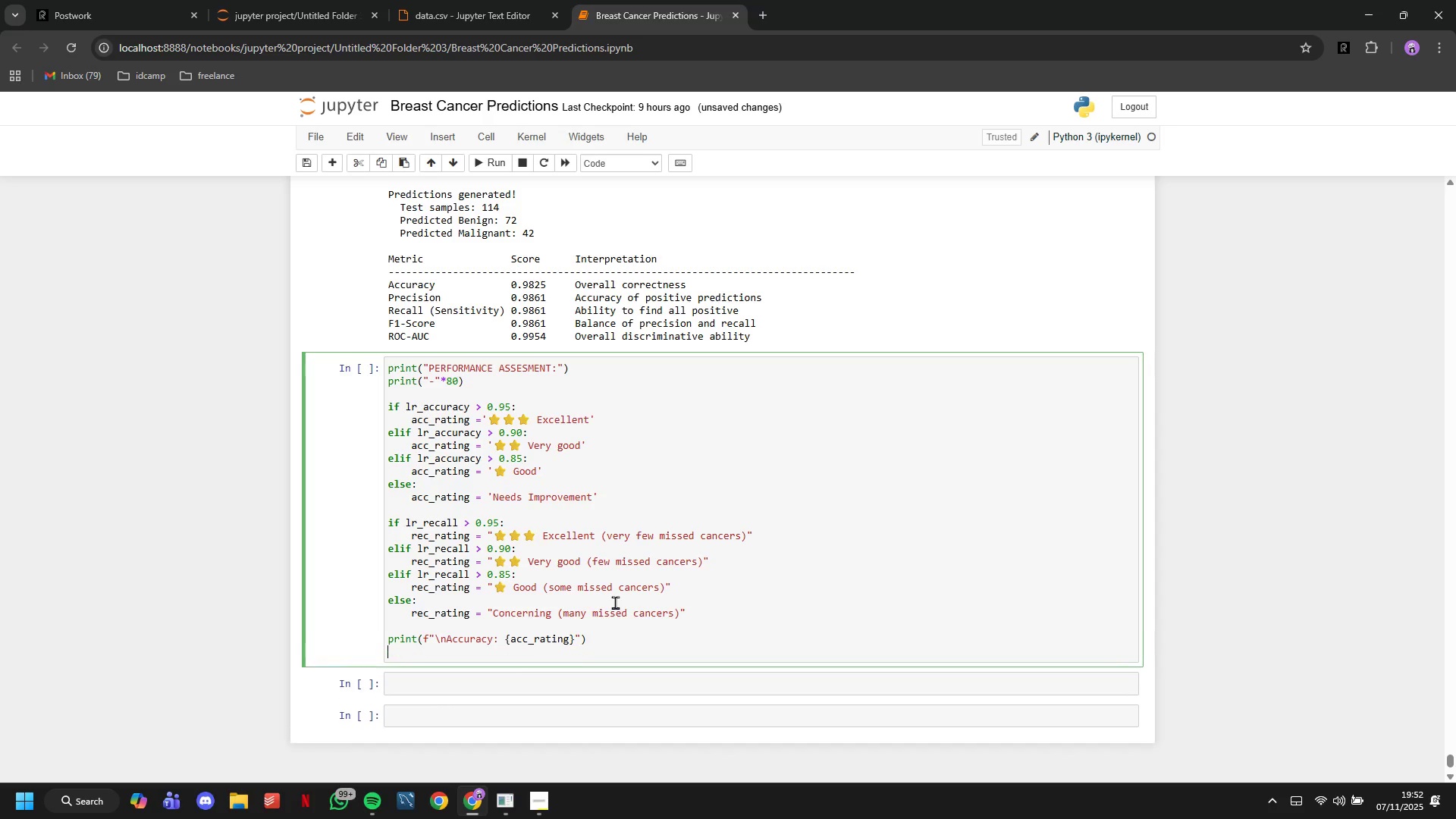 
key(ArrowRight)
 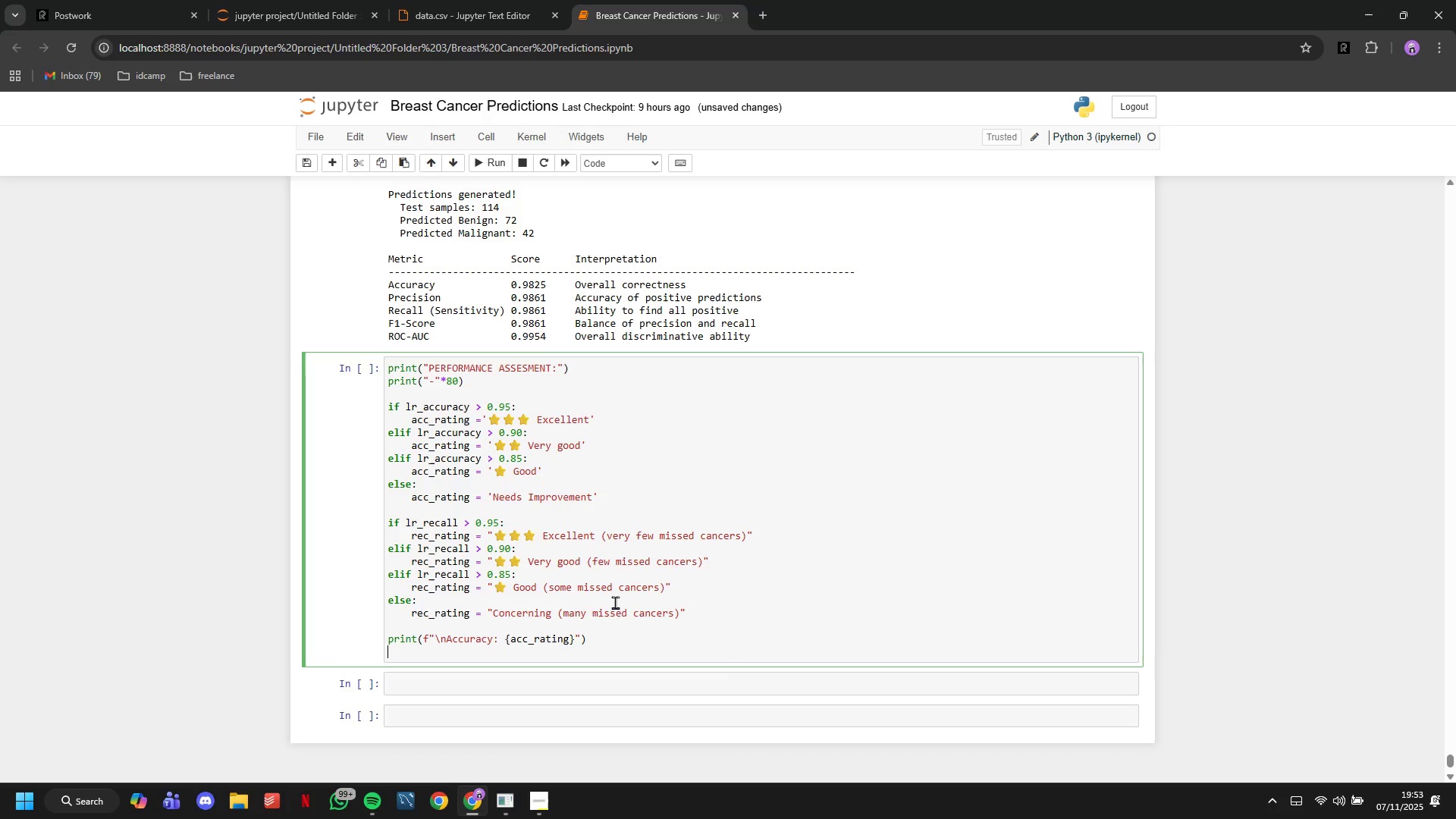 
key(Enter)
 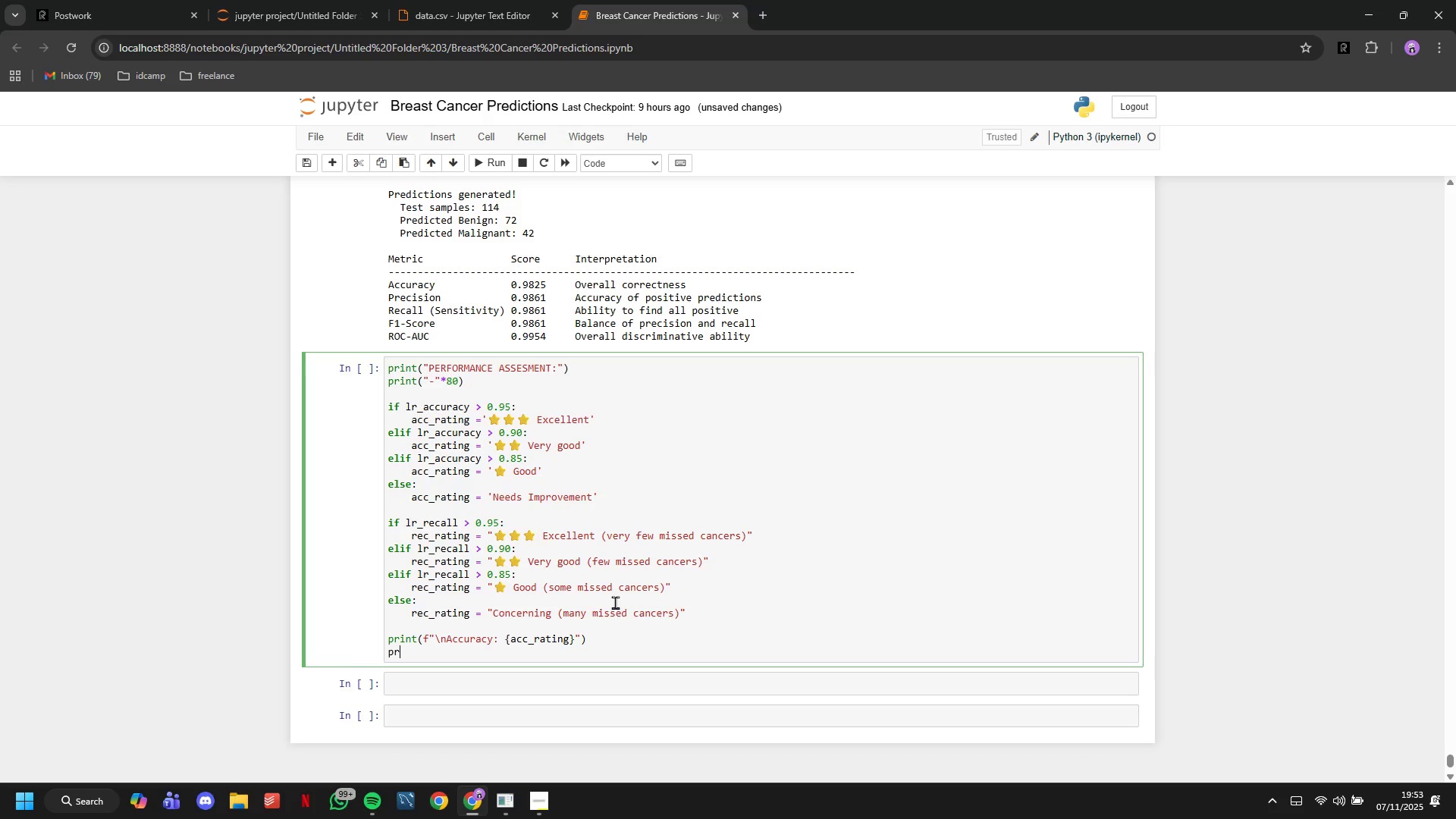 
type(print("Recall)
 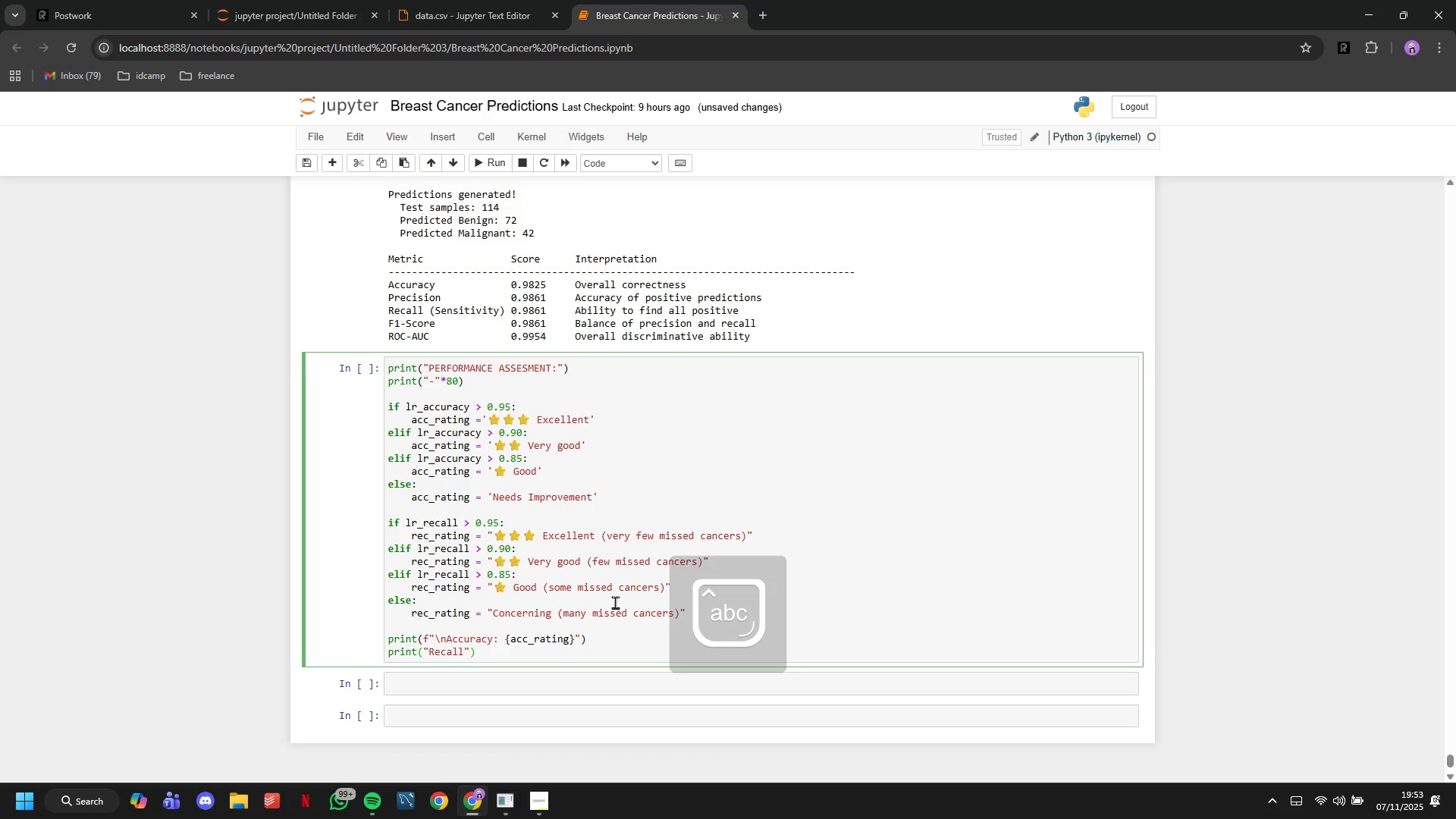 
 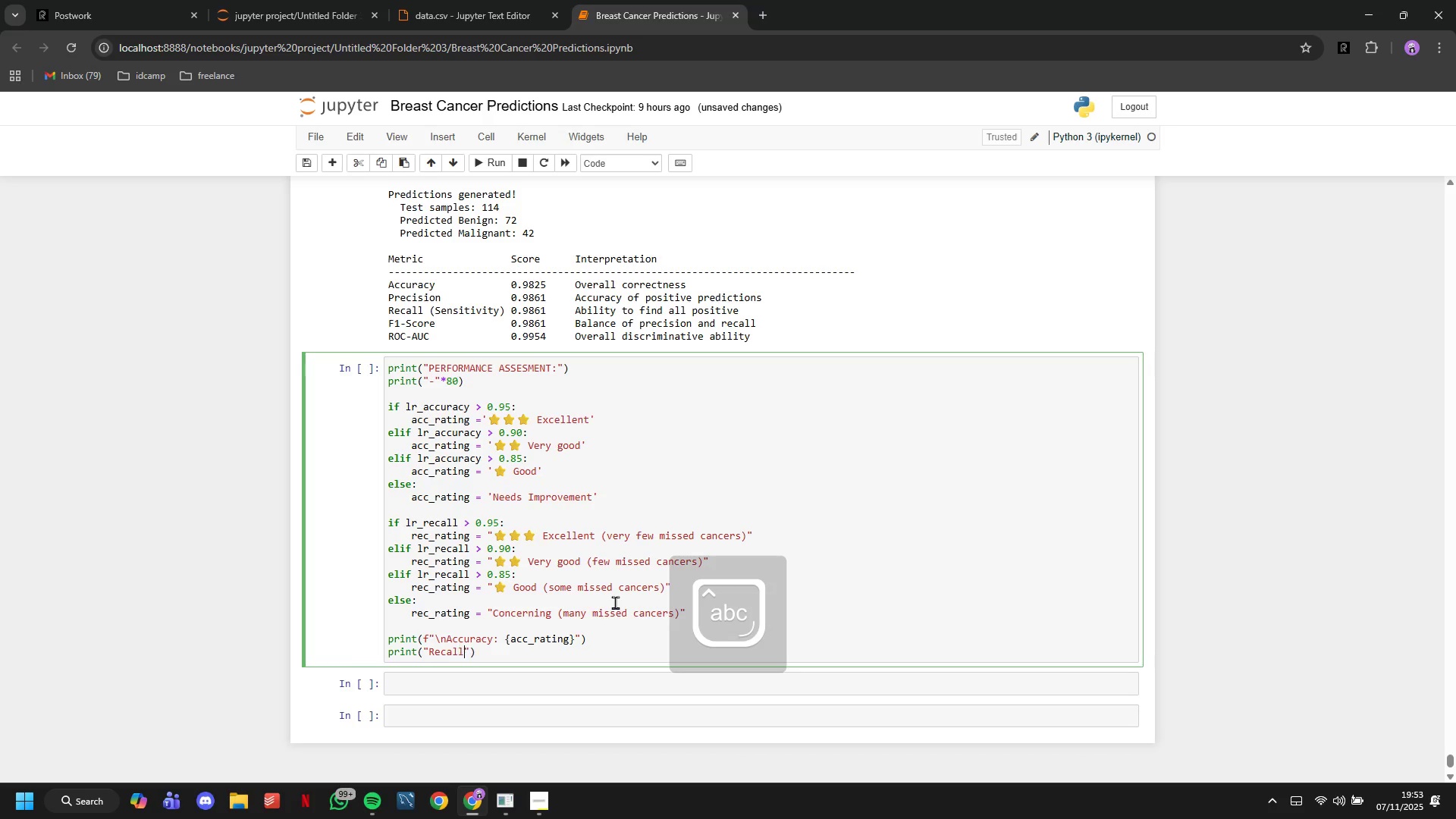 
key(ArrowRight)
 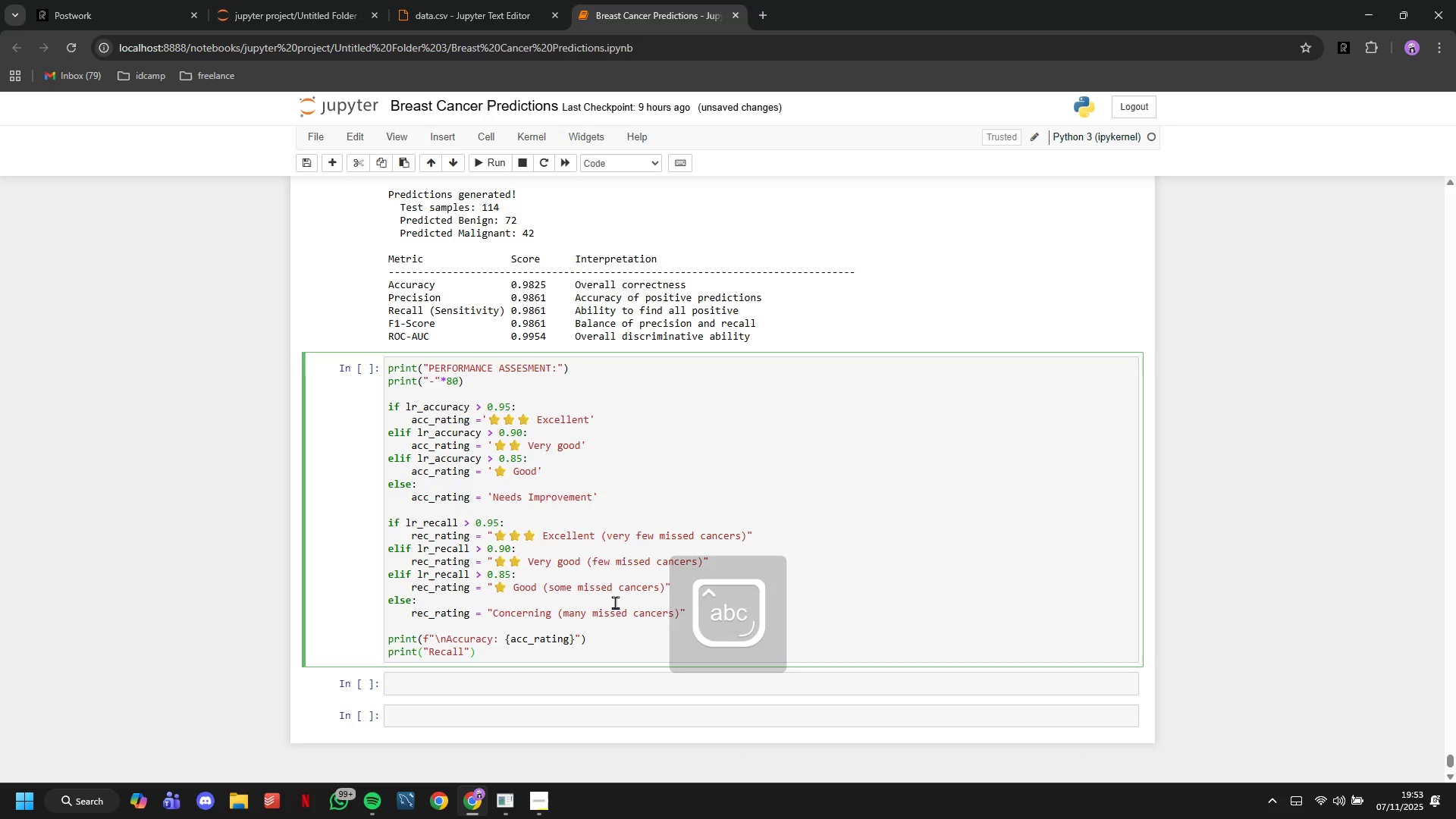 
type(: {rec+)
key(Backspace)
type(_rating)
 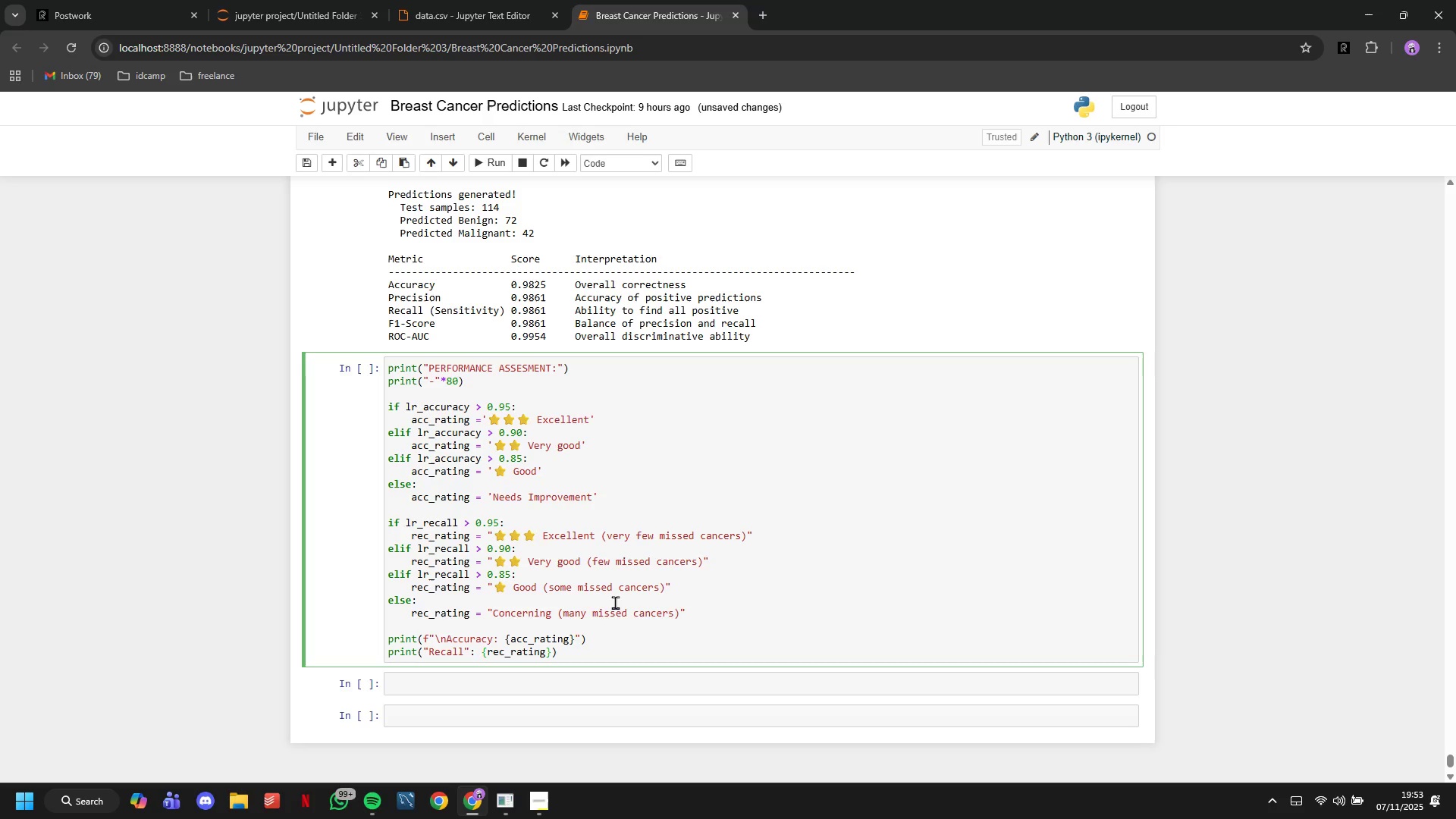 
key(ArrowRight)
 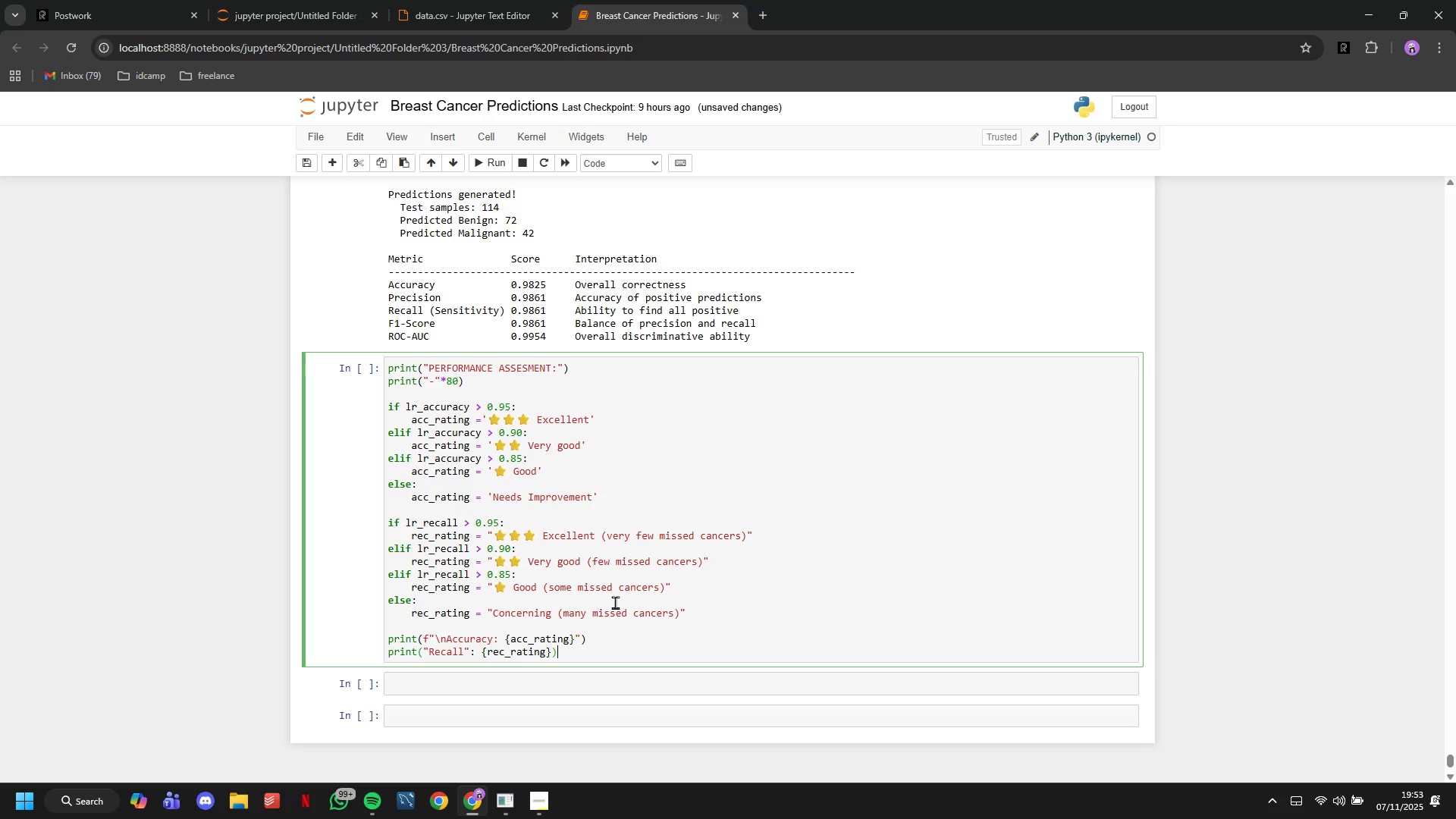 
key(ArrowRight)
 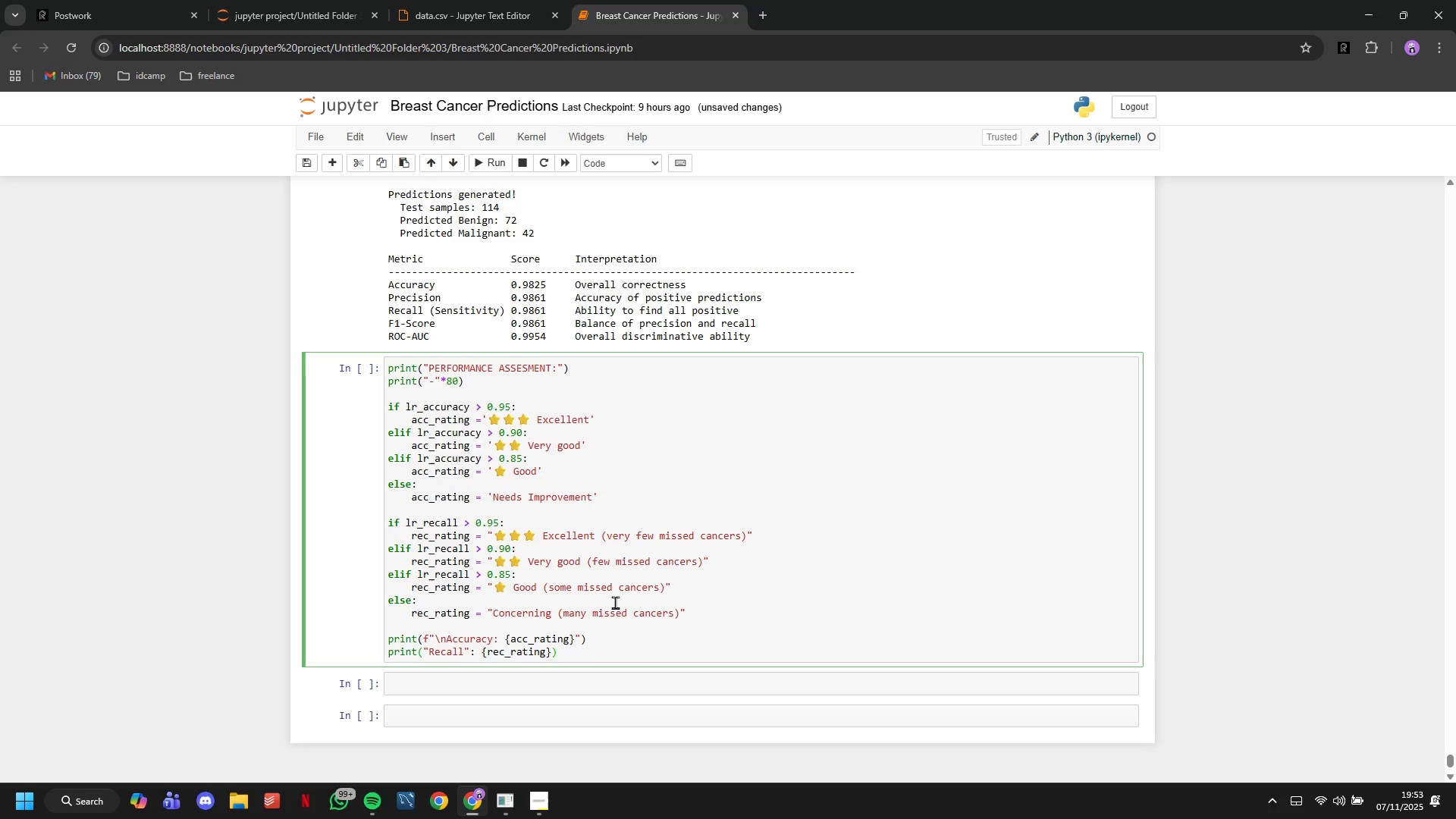 
hold_key(key=ArrowLeft, duration=0.41)
 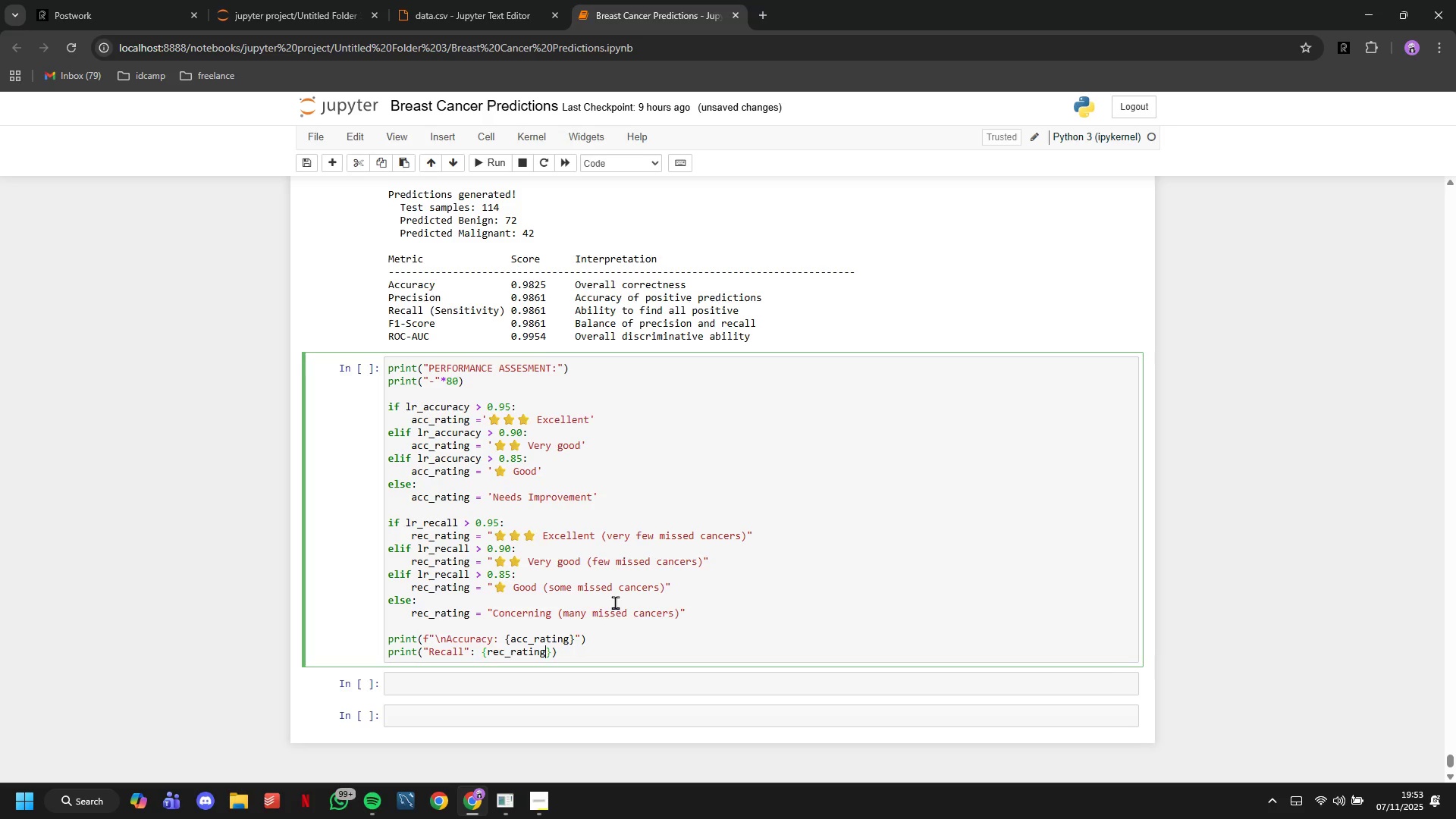 
key(ArrowLeft)
 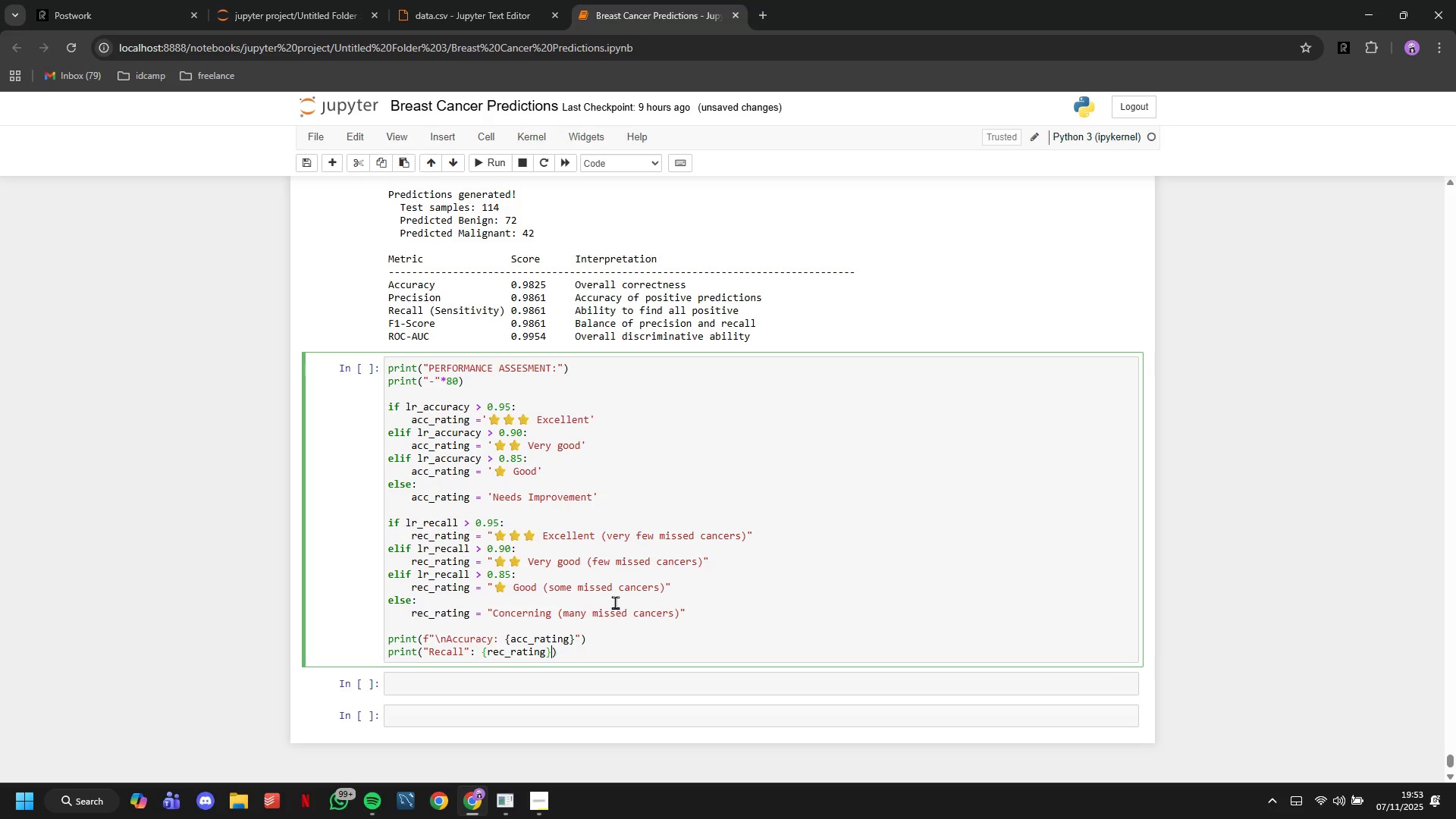 
key(ArrowRight)
 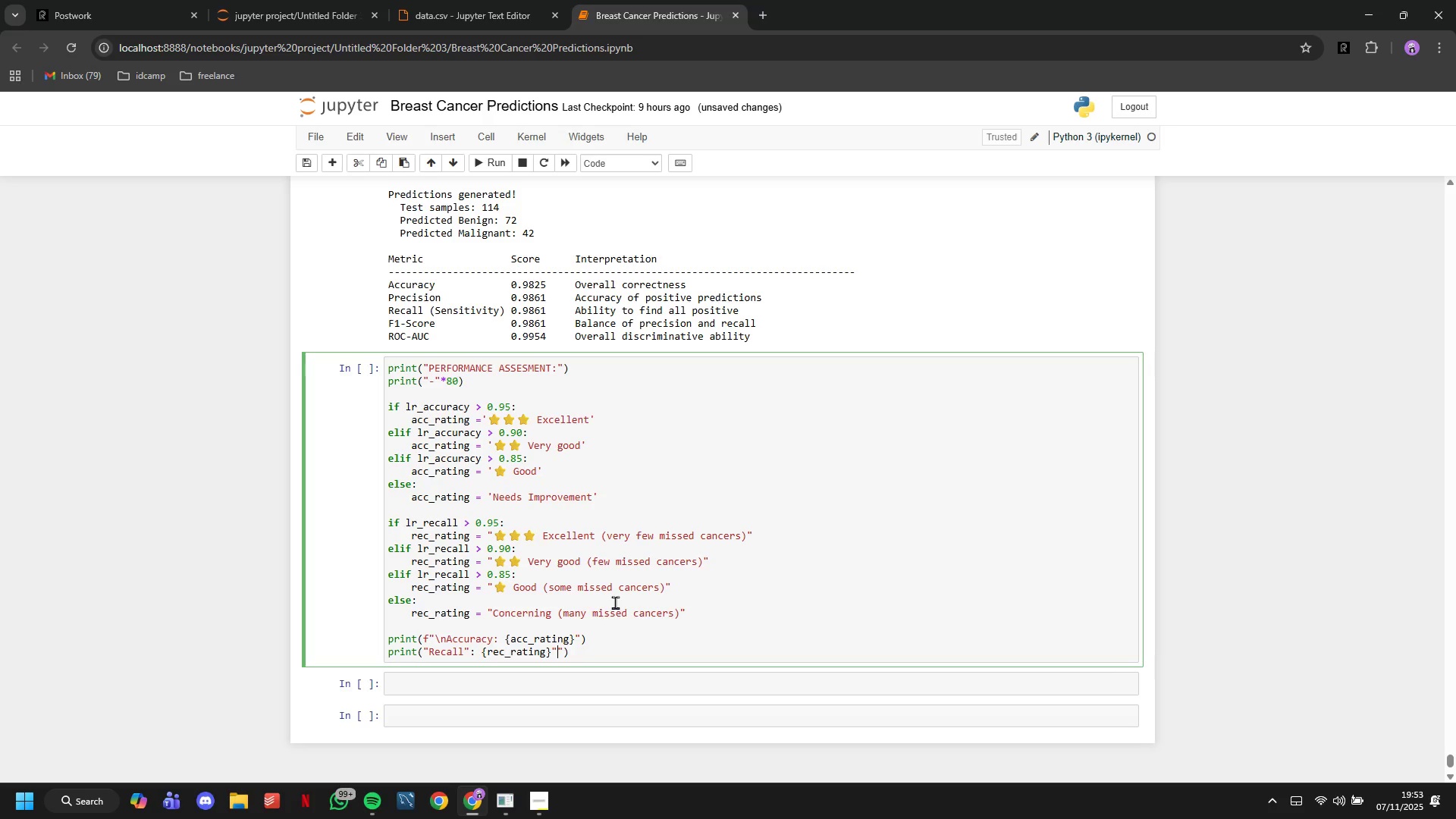 
key(Shift+ShiftLeft)
 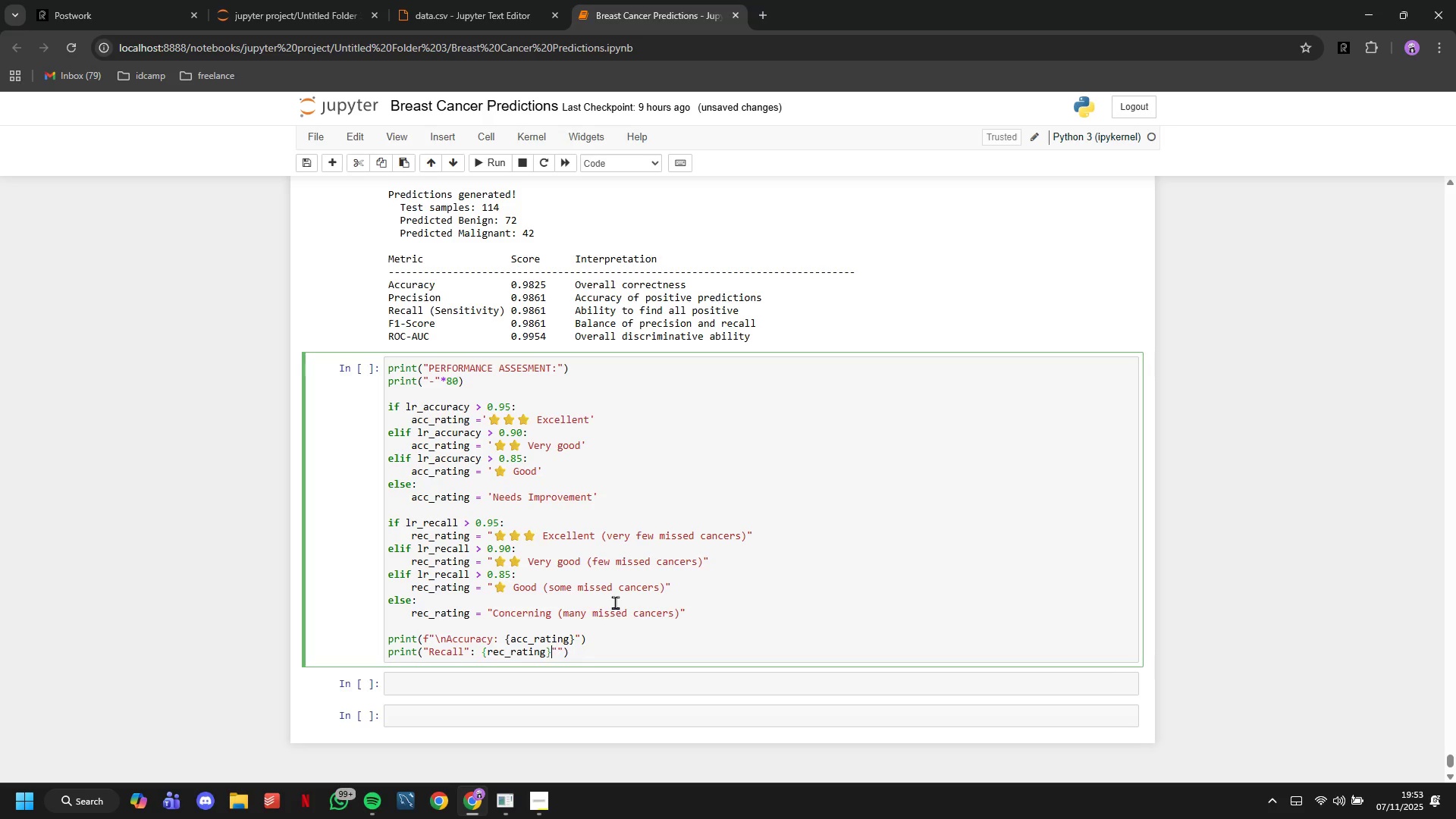 
key(Shift+Quote)
 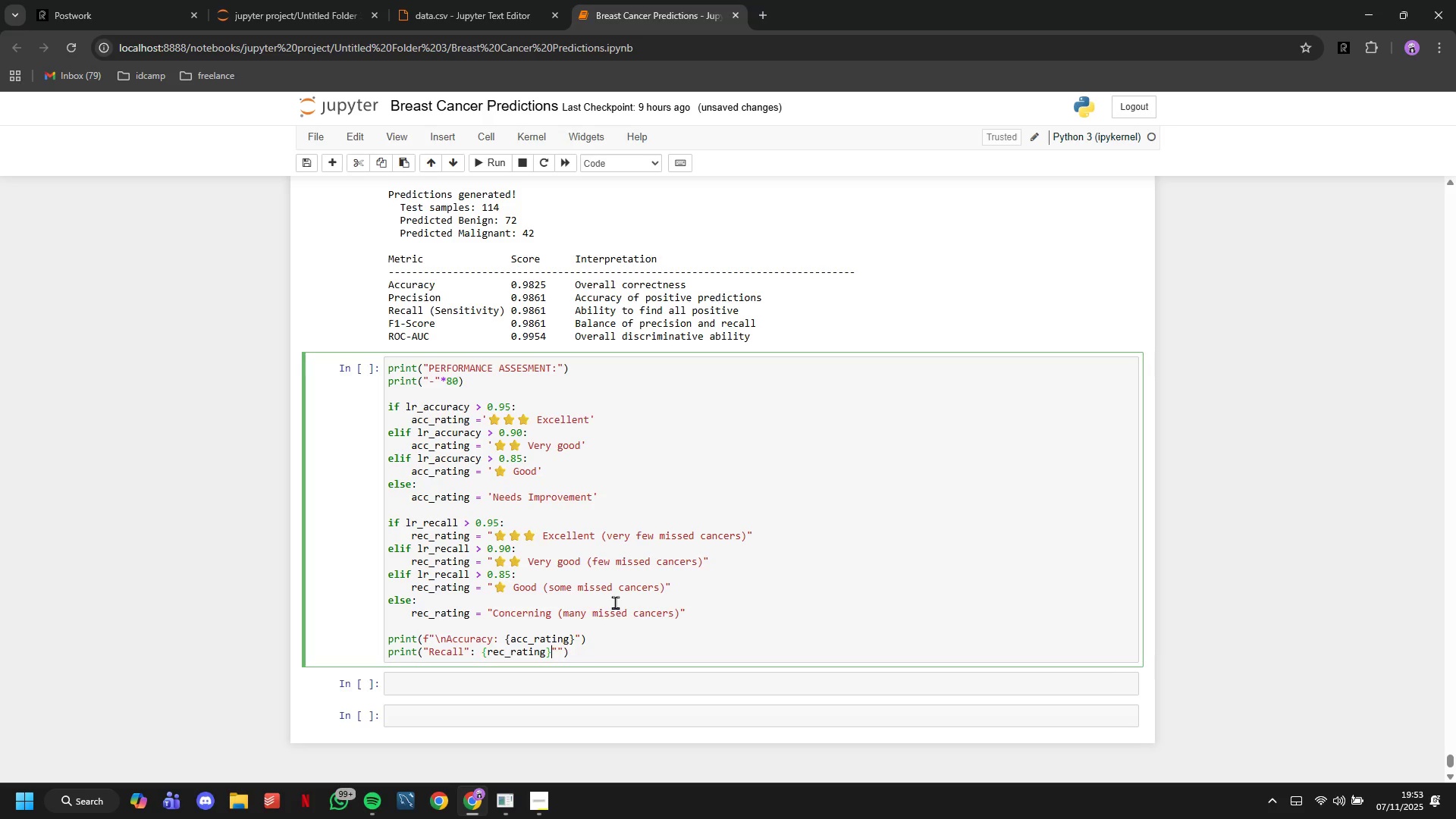 
key(ArrowLeft)
 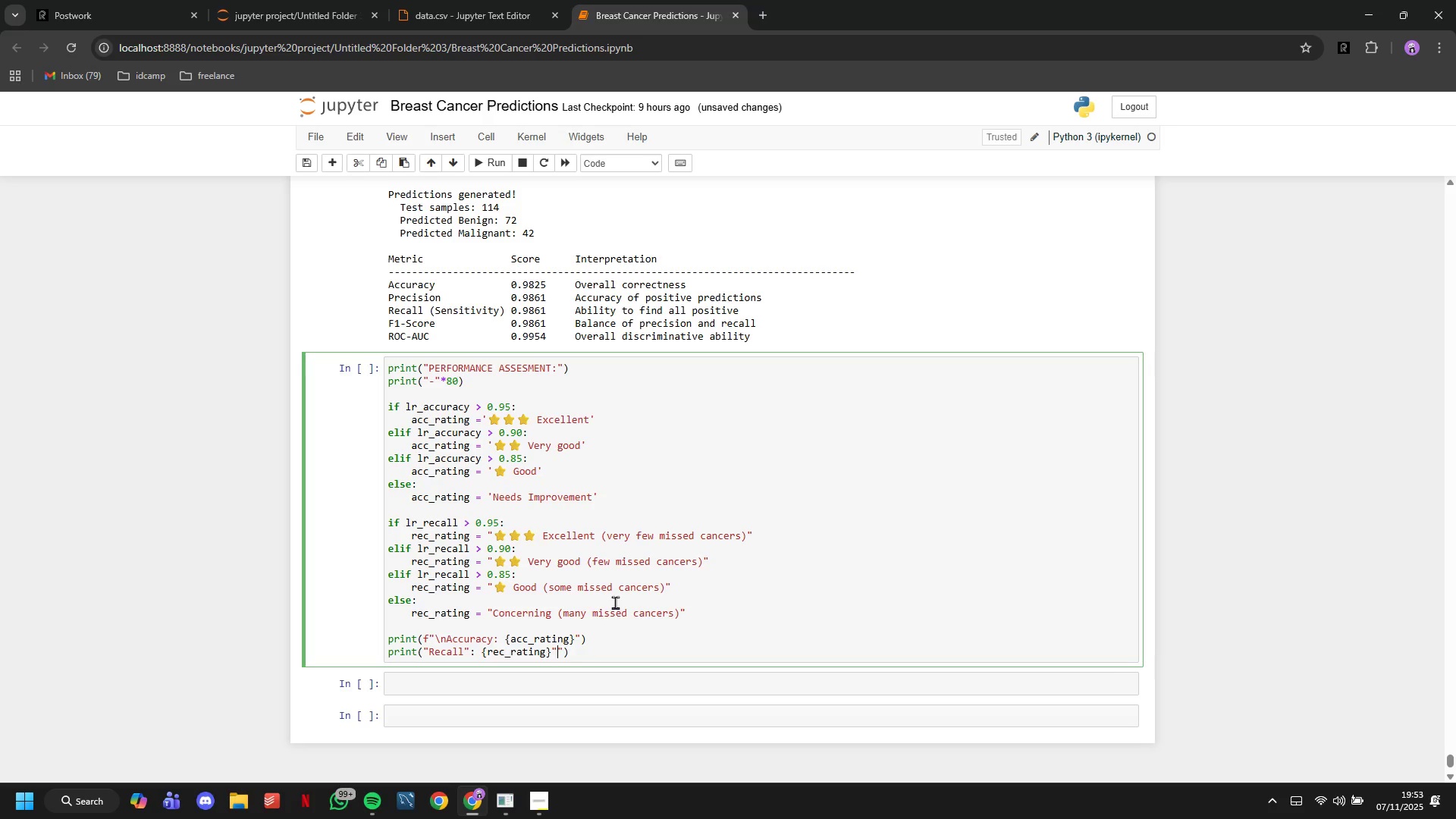 
key(ArrowRight)
 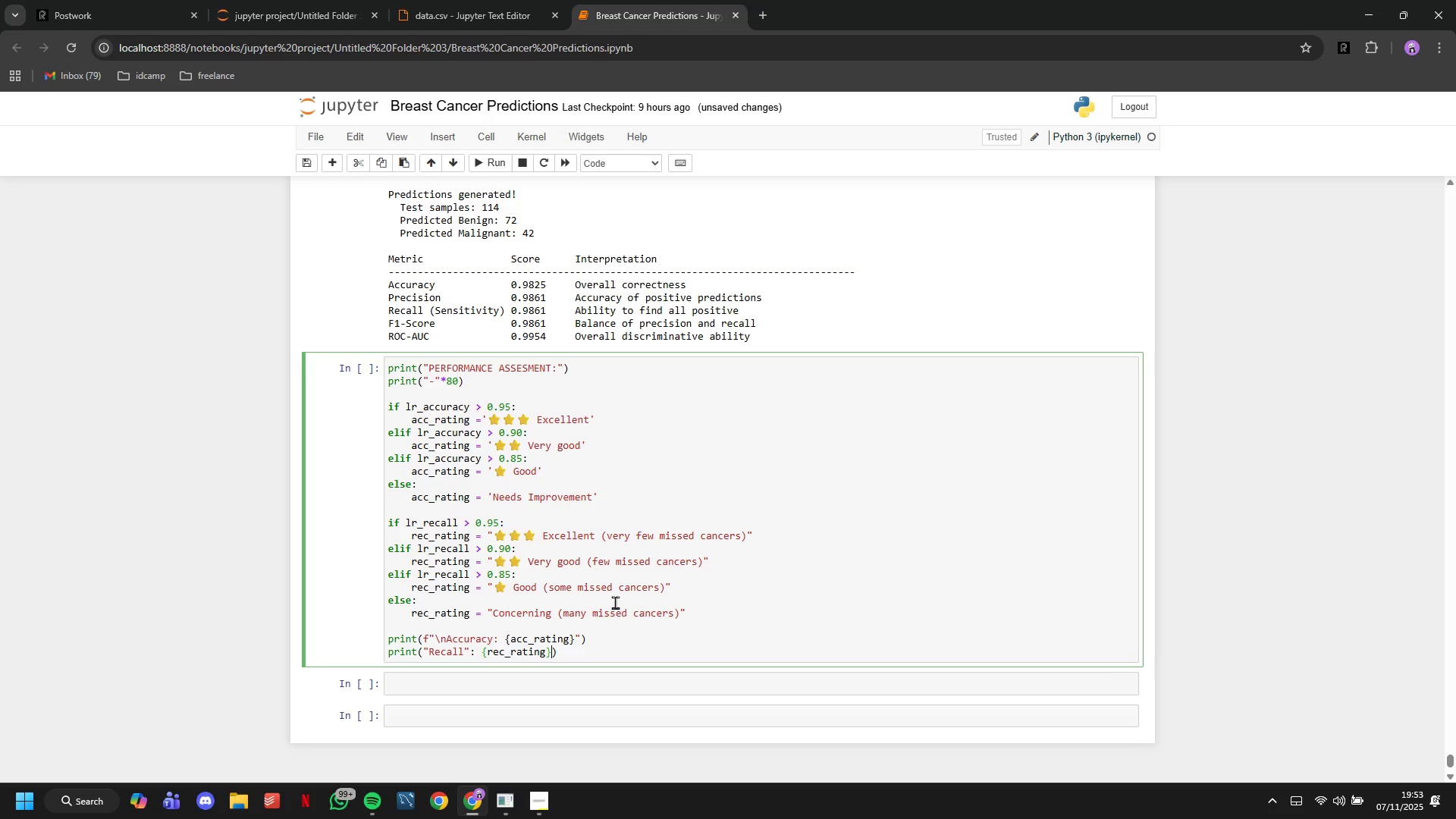 
key(Backspace)
 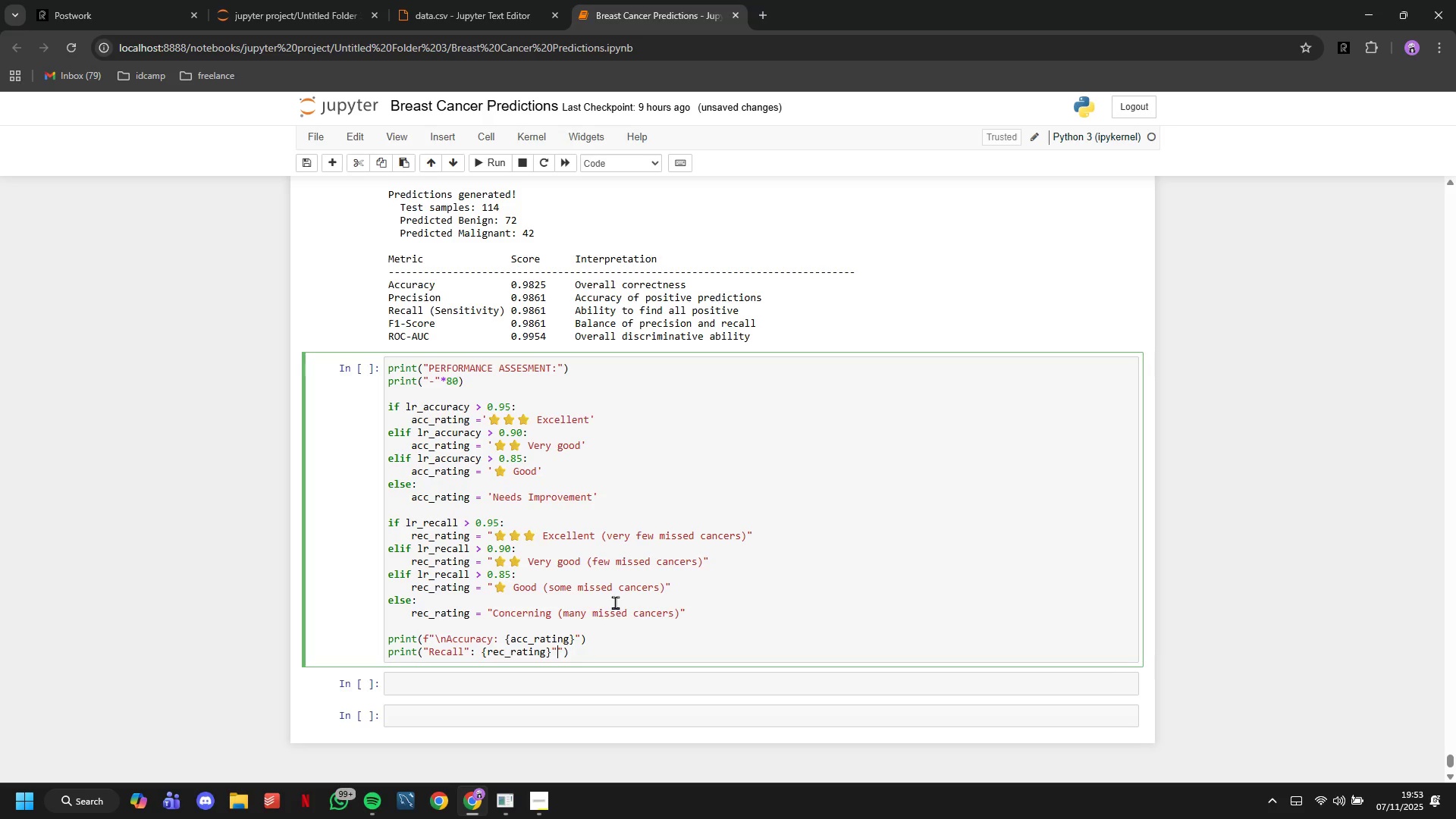 
key(Shift+Quote)
 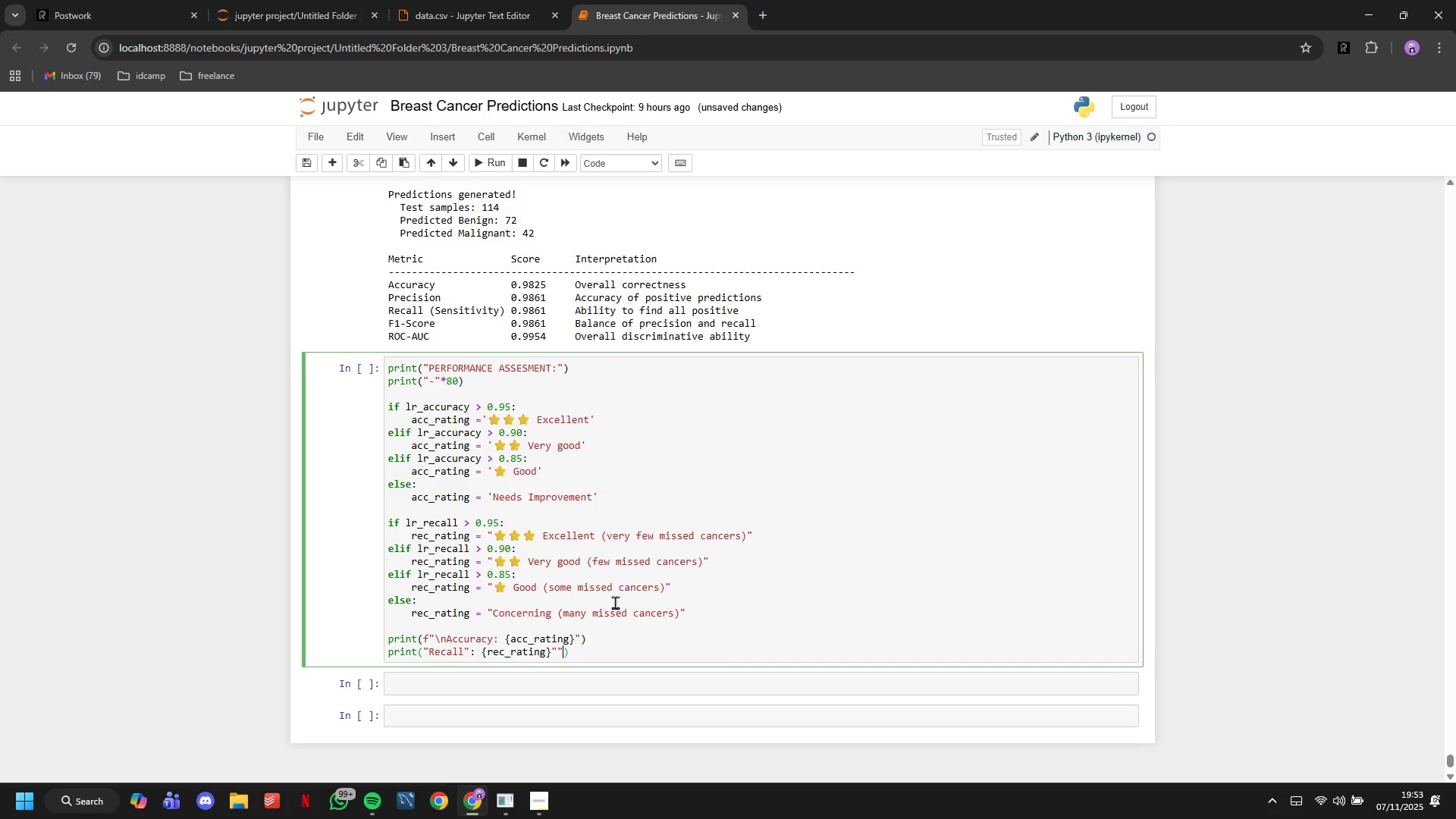 
key(ArrowRight)
 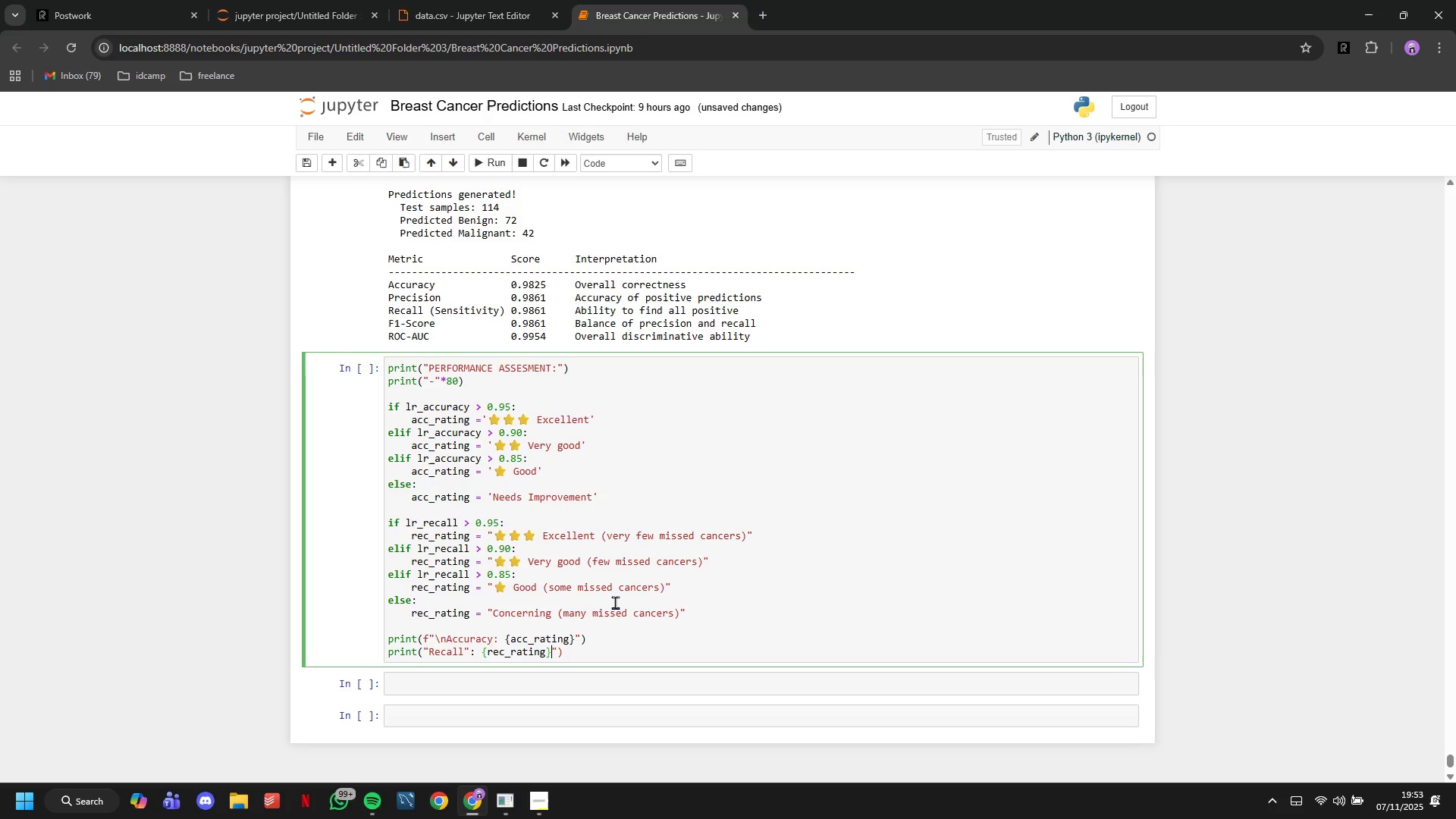 
key(Backspace)
 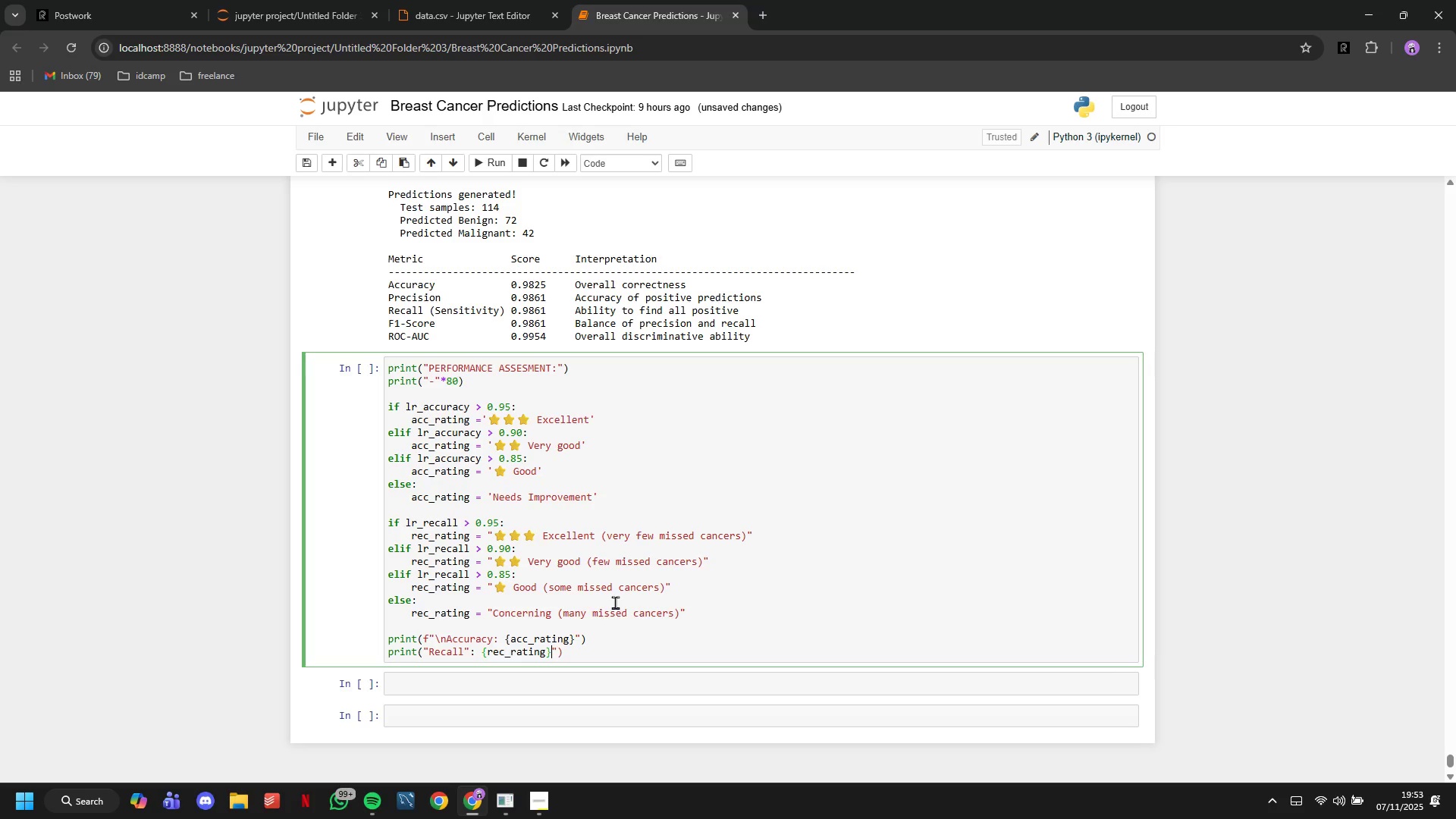 
hold_key(key=ArrowLeft, duration=0.97)
 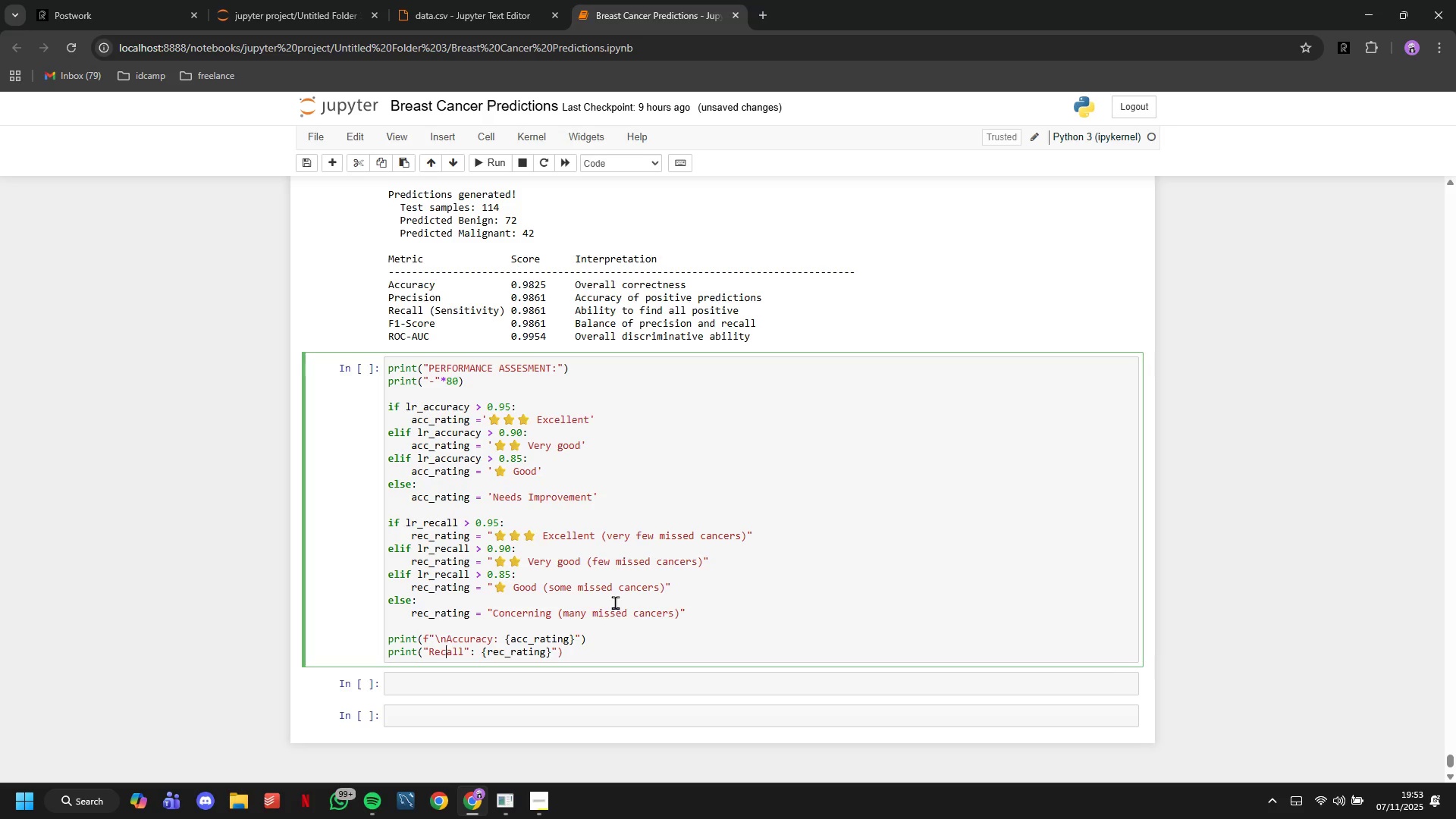 
key(ArrowLeft)
 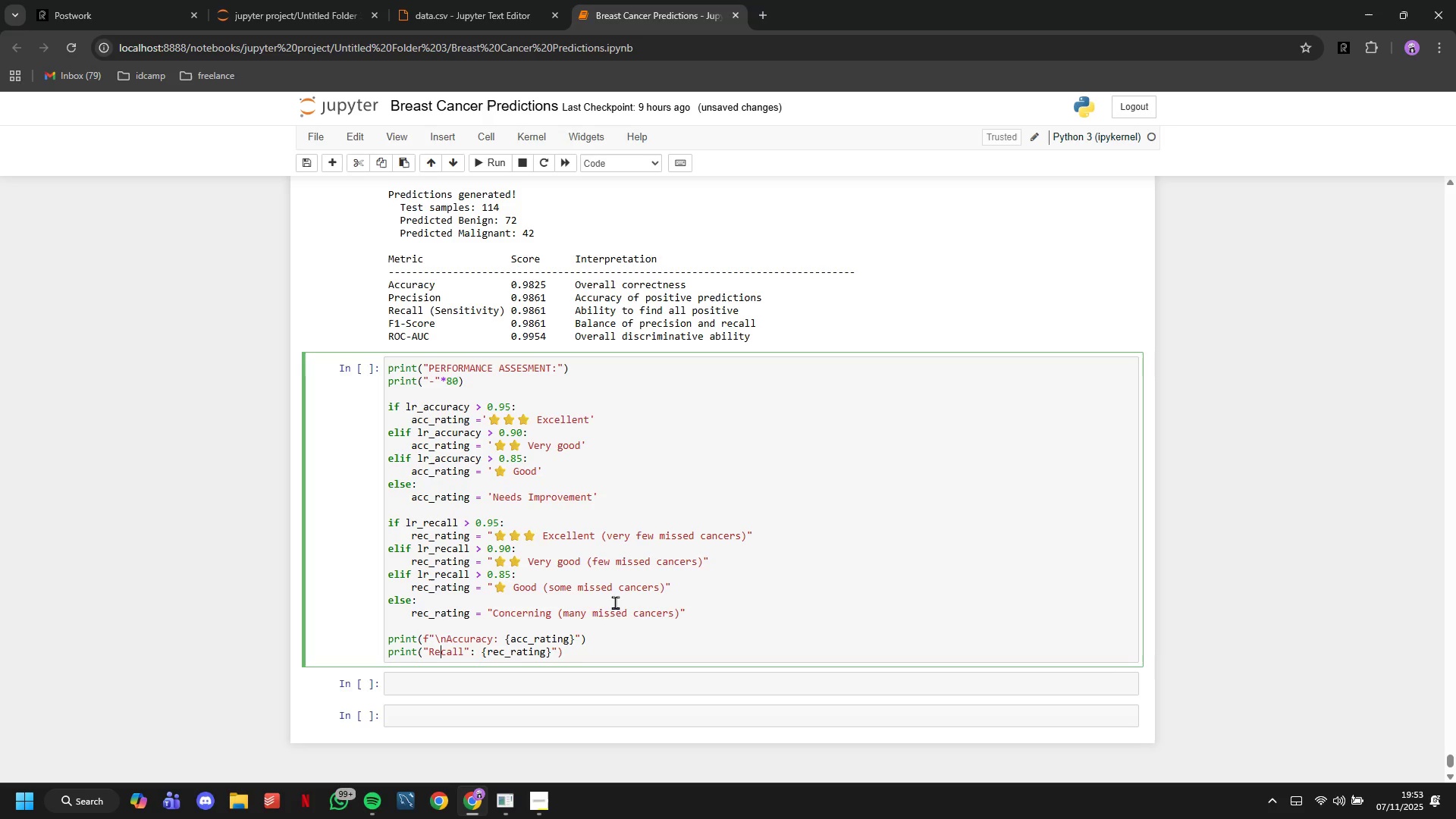 
key(ArrowLeft)
 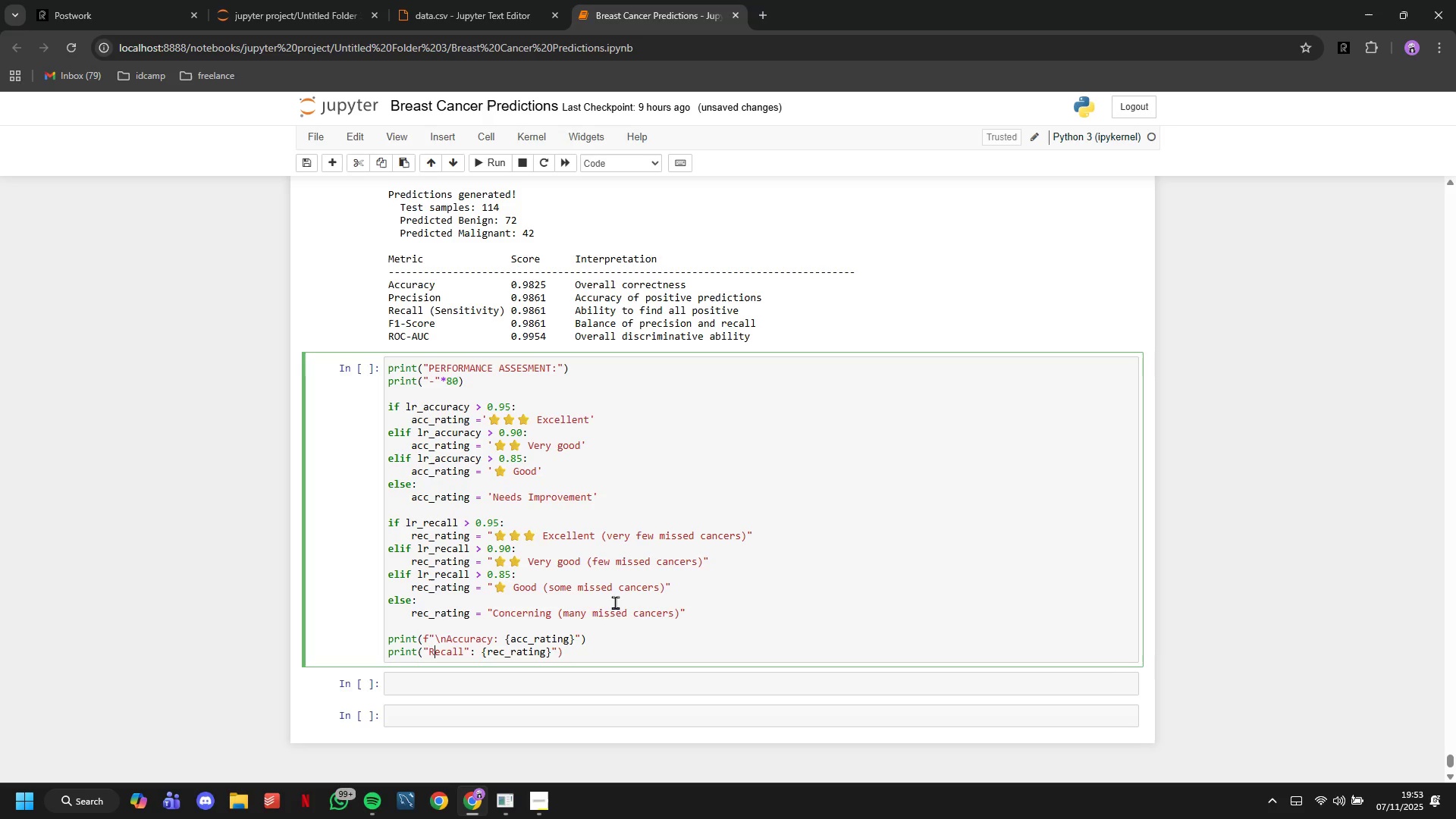 
key(ArrowLeft)
 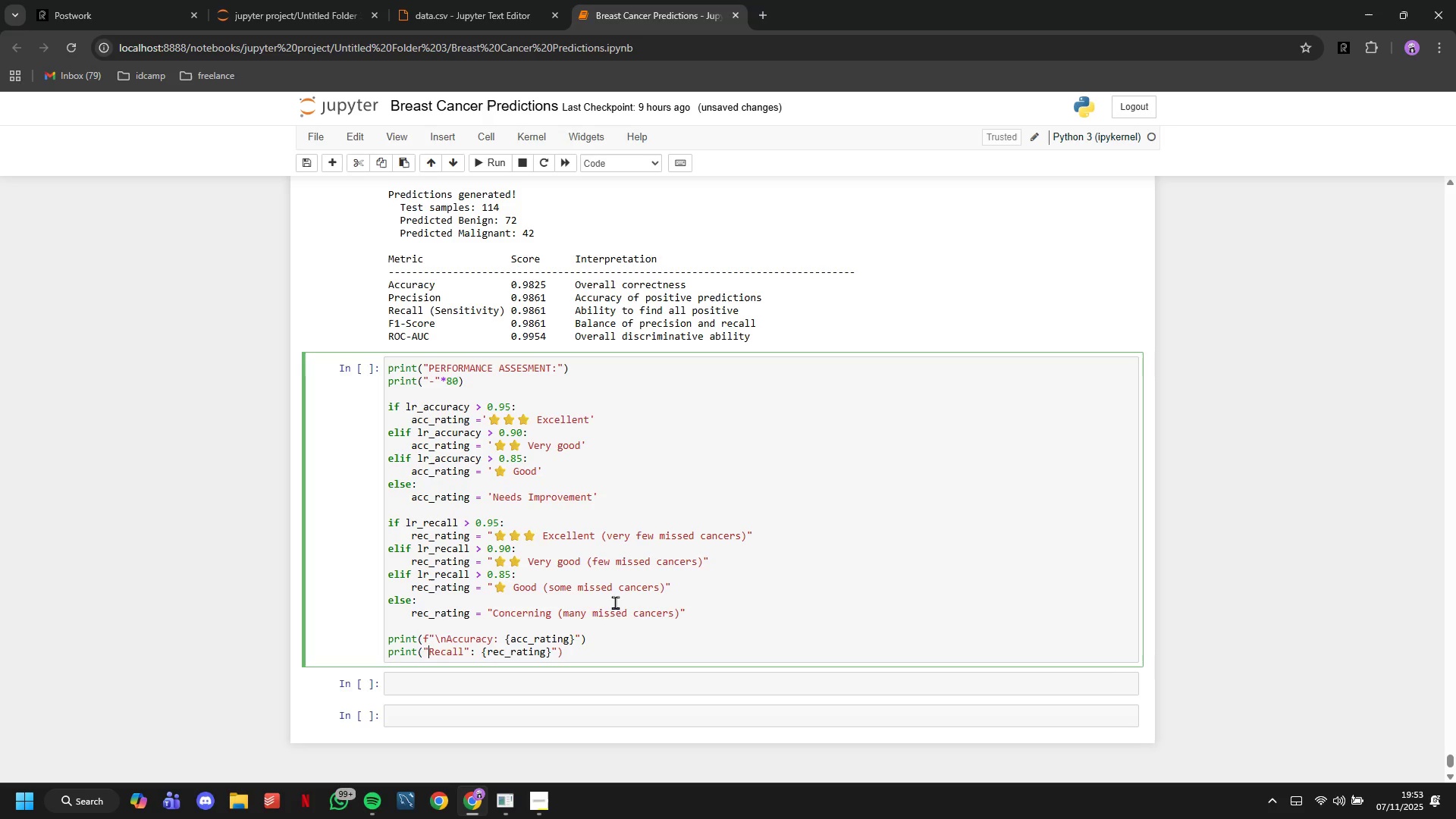 
key(ArrowLeft)
 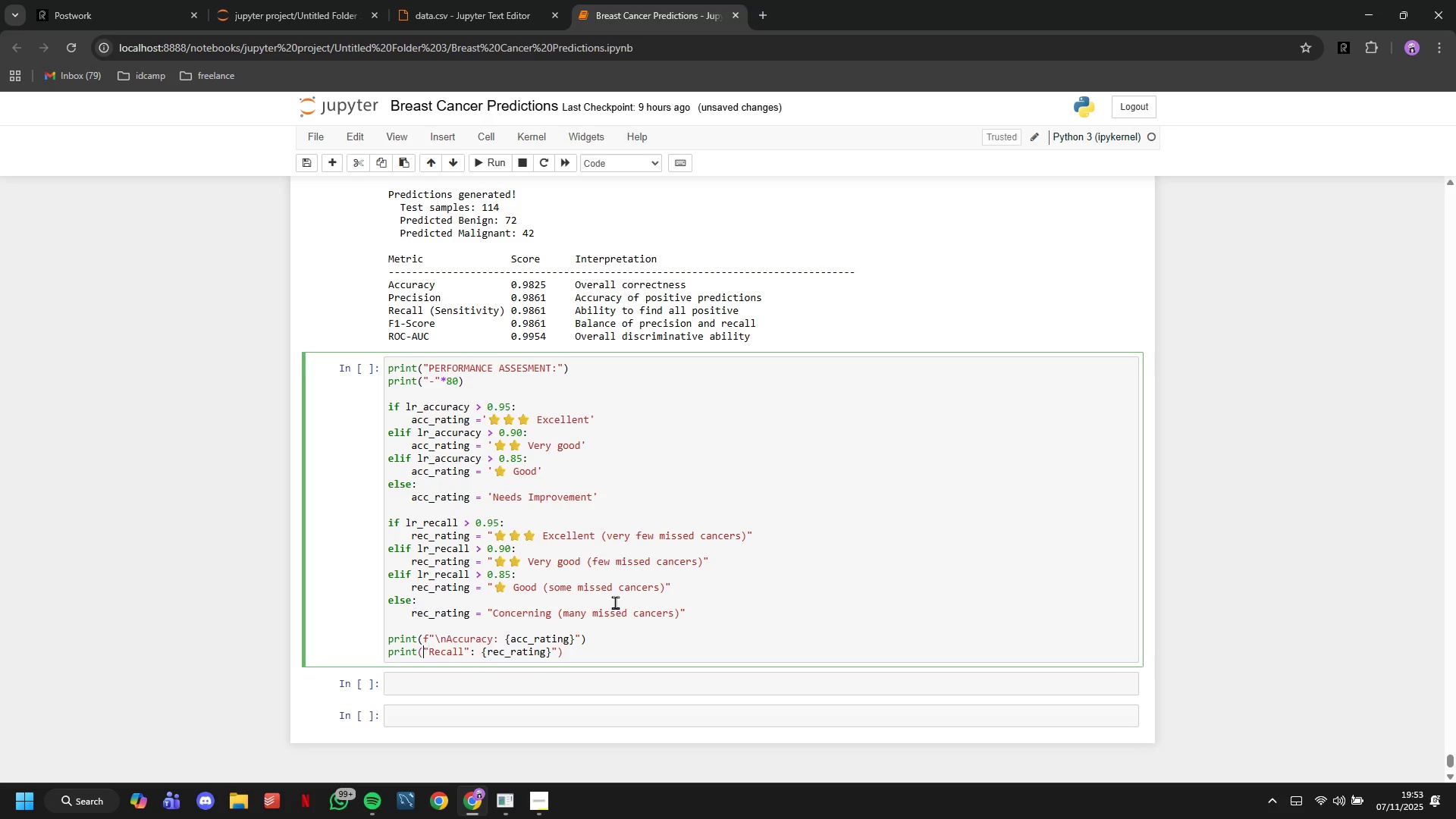 
key(ArrowLeft)
 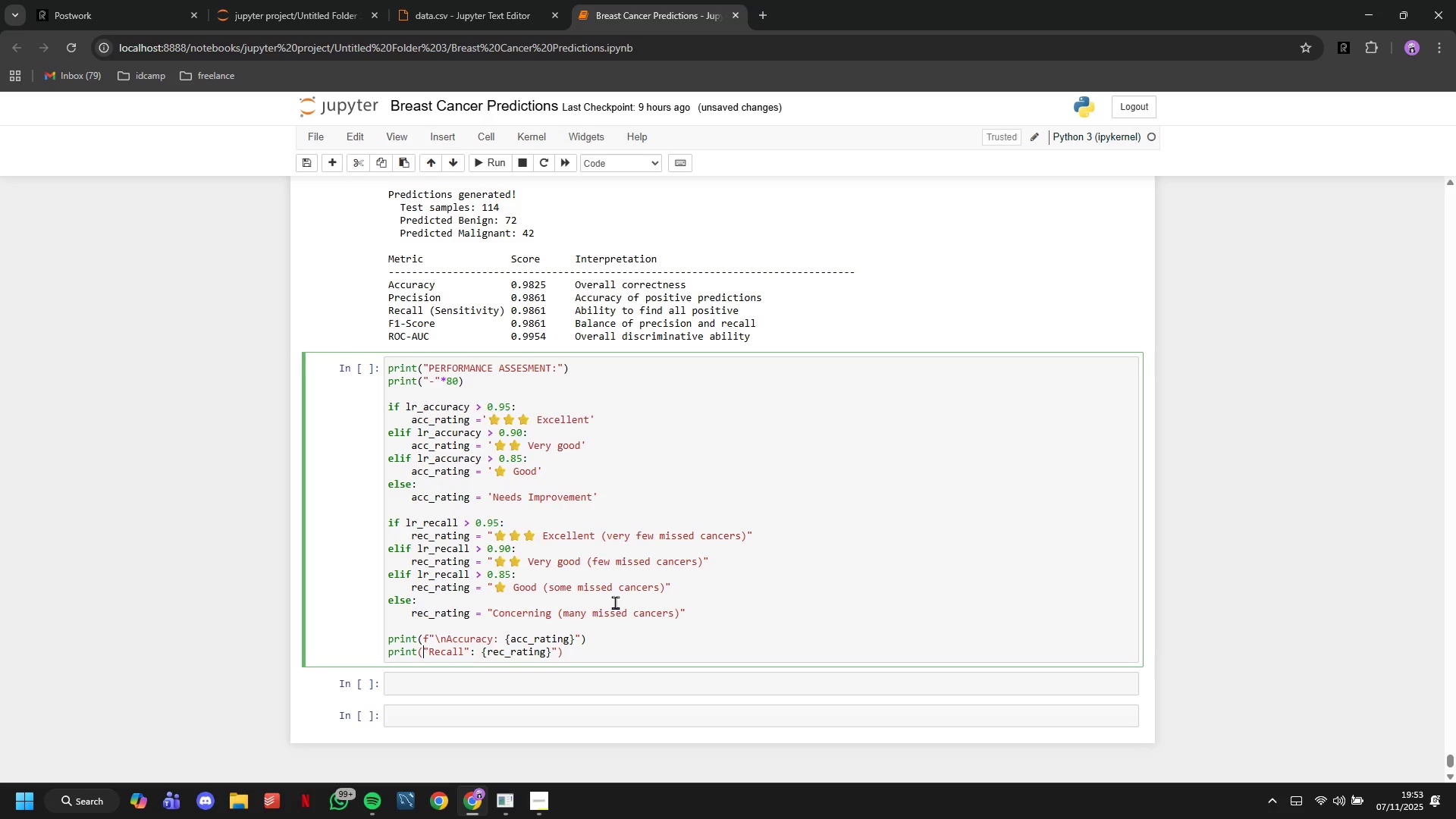 
key(ArrowLeft)
 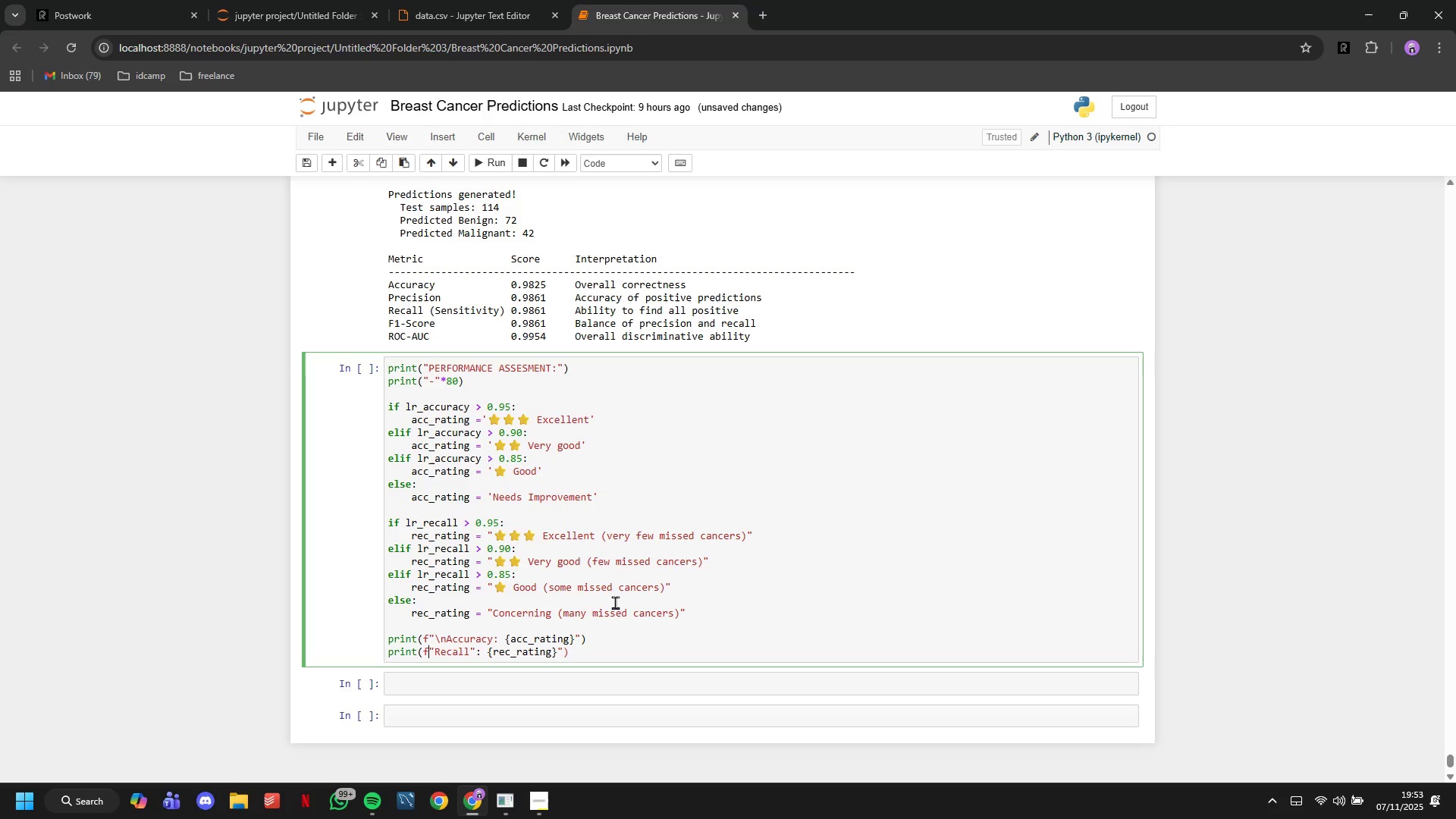 
key(F)
 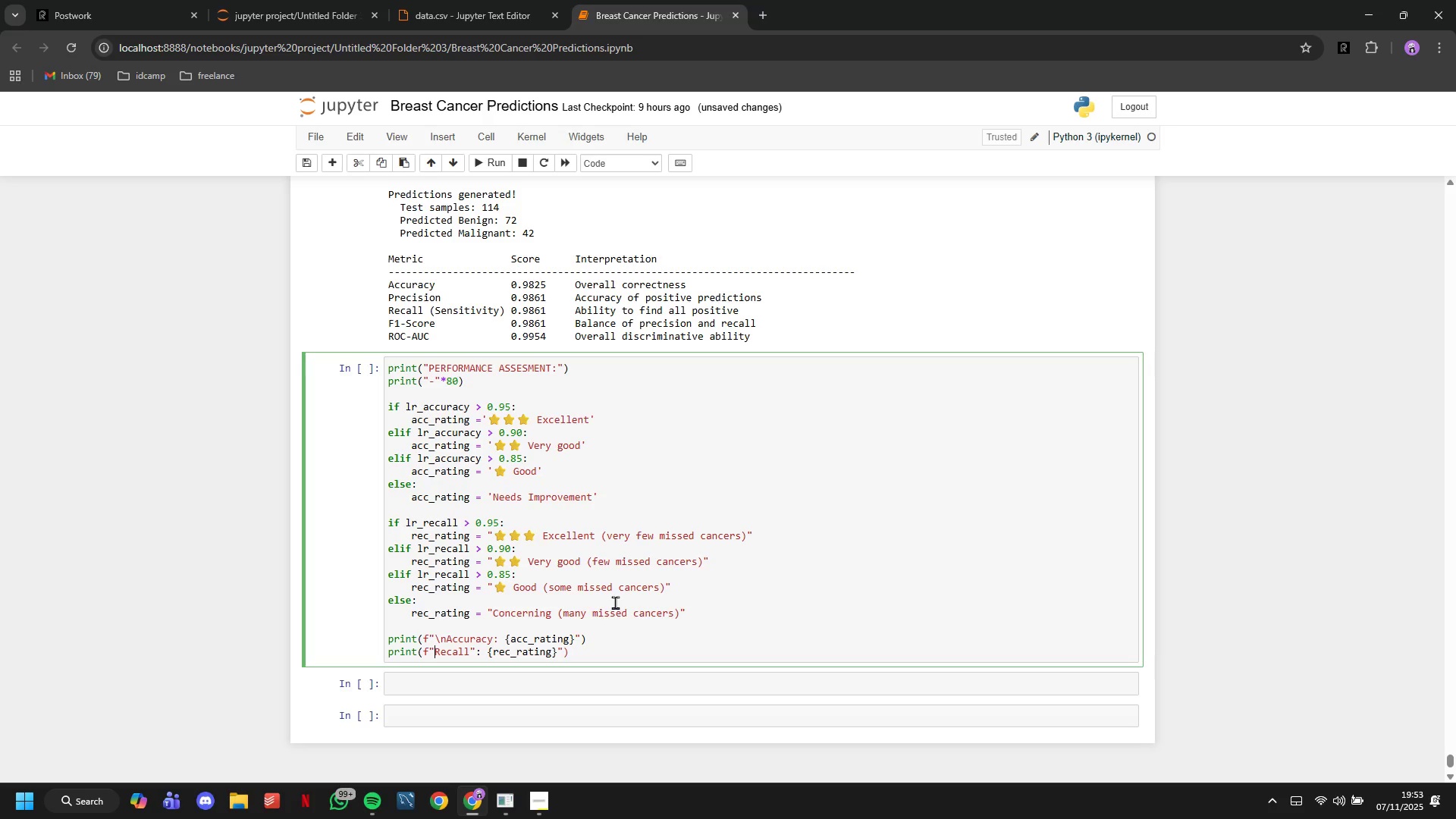 
key(Shift+ShiftLeft)
 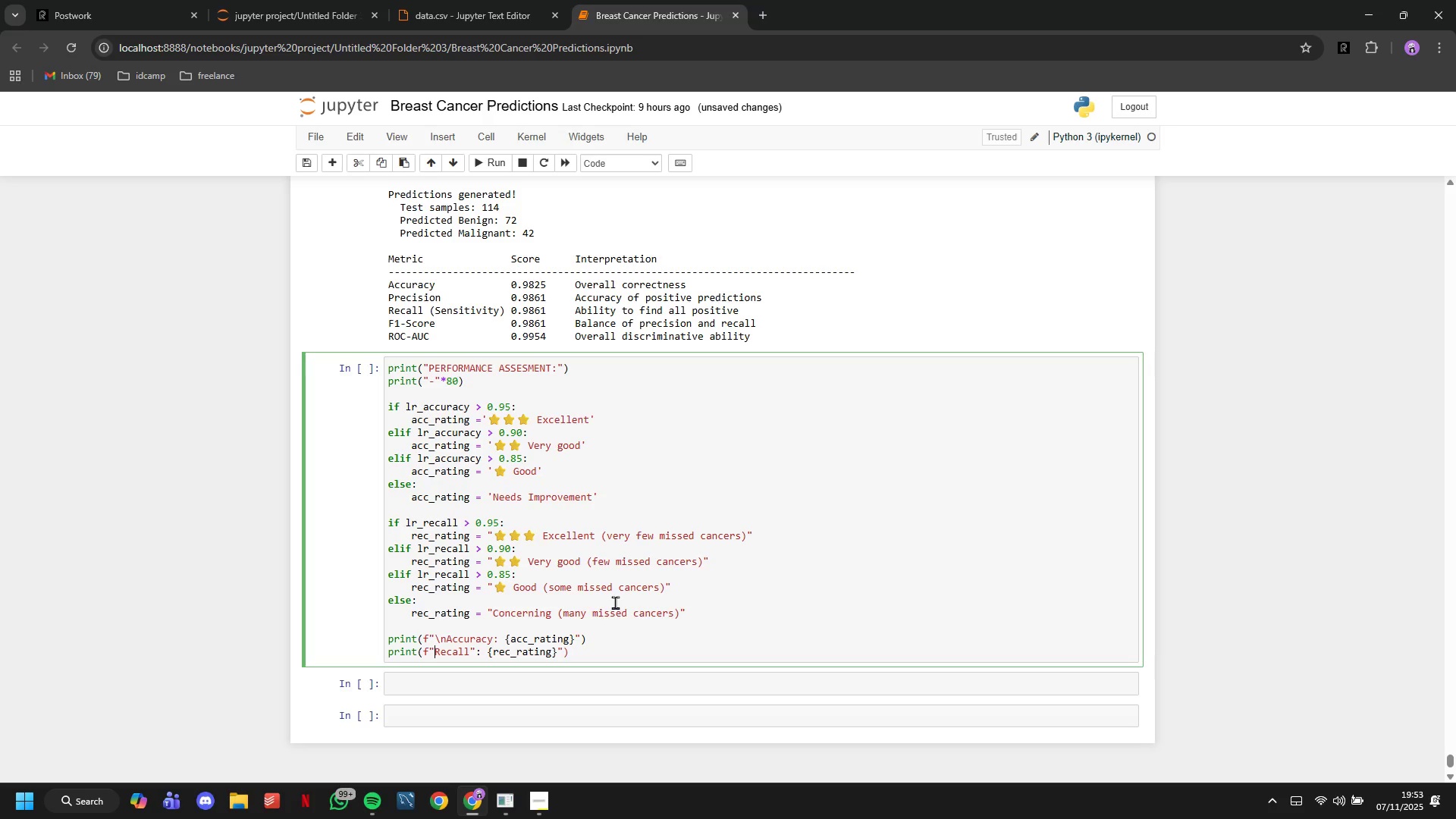 
key(Shift+Quote)
 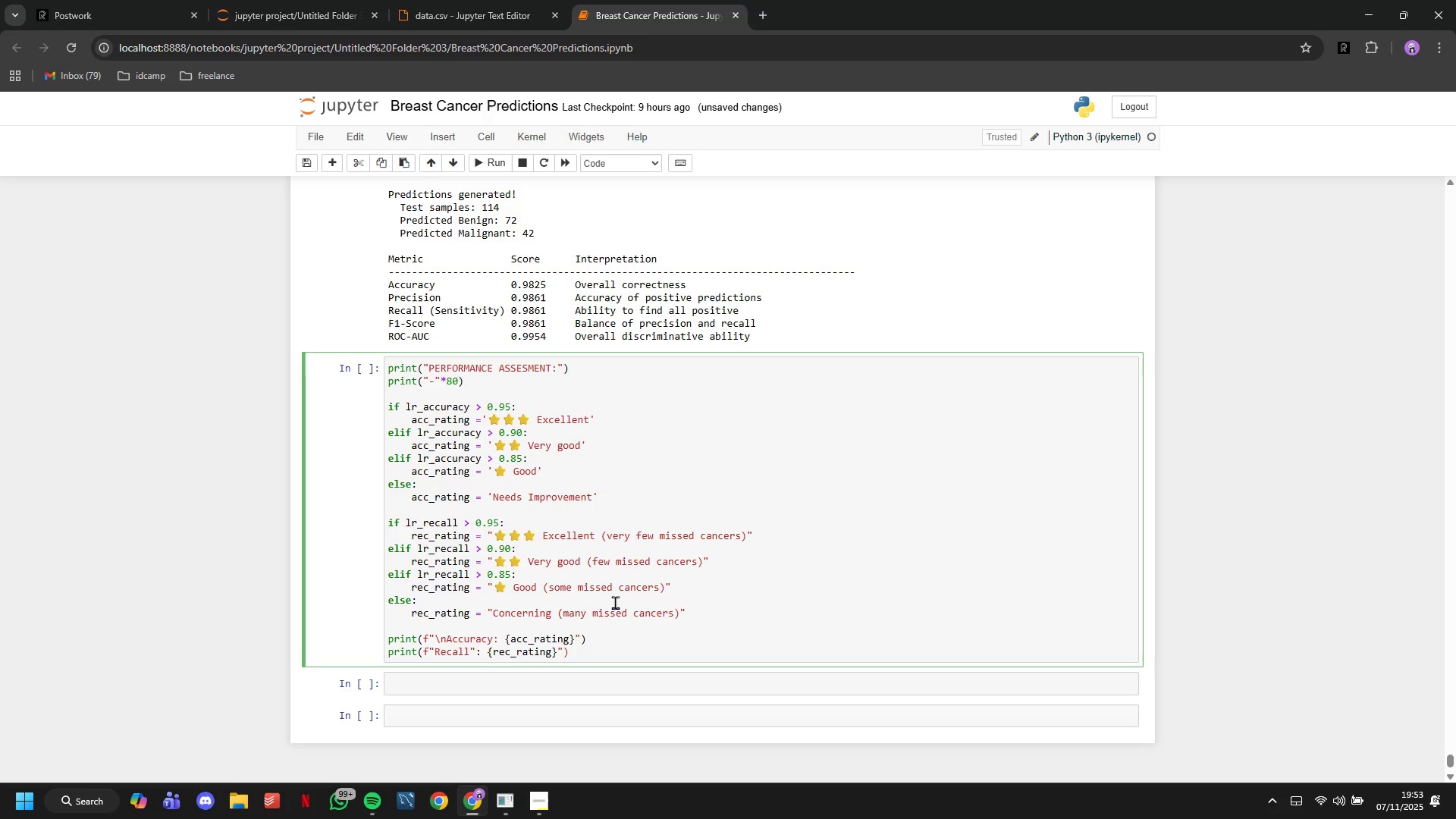 
key(Quote)
 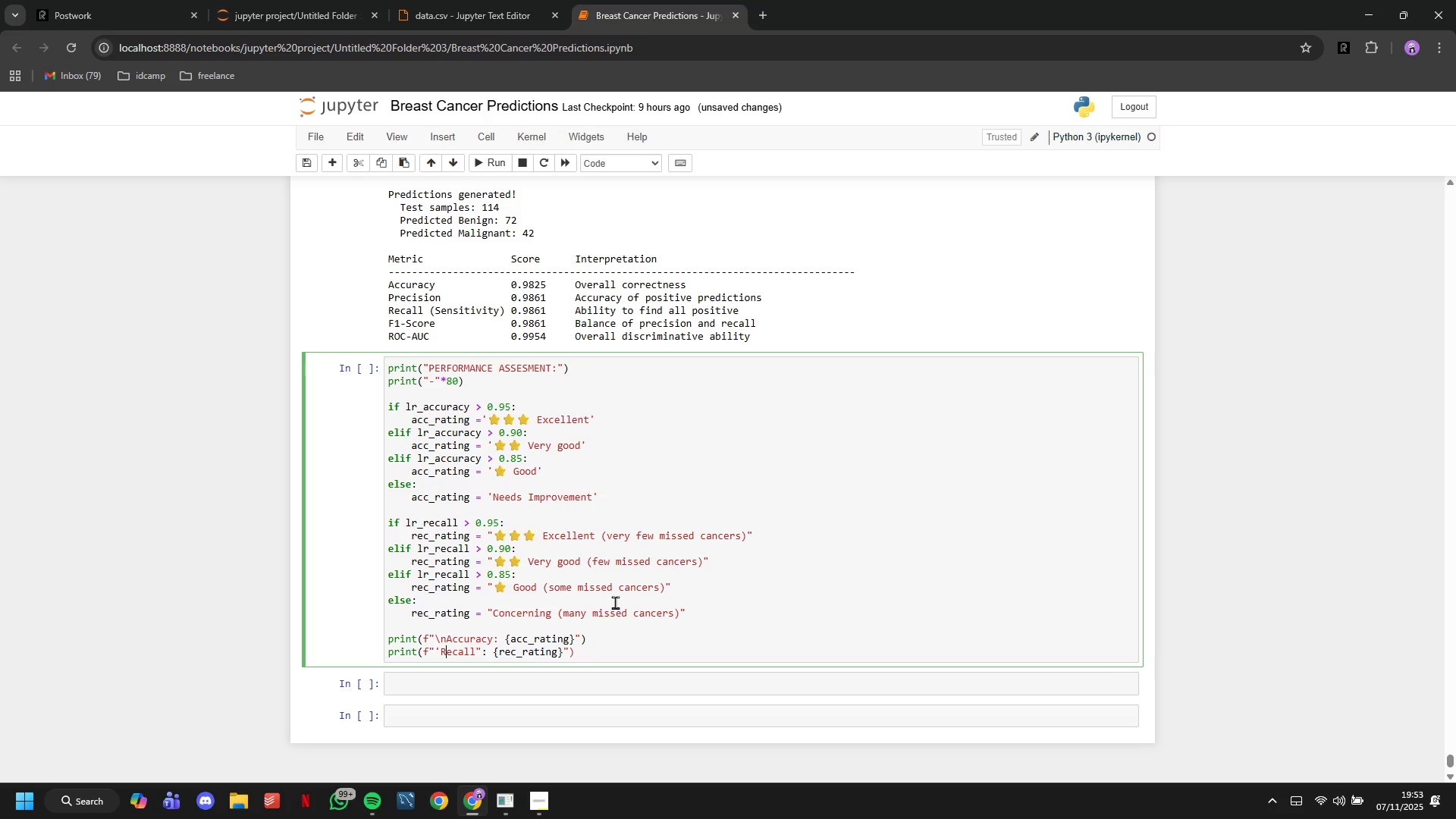 
hold_key(key=ArrowRight, duration=0.7)
 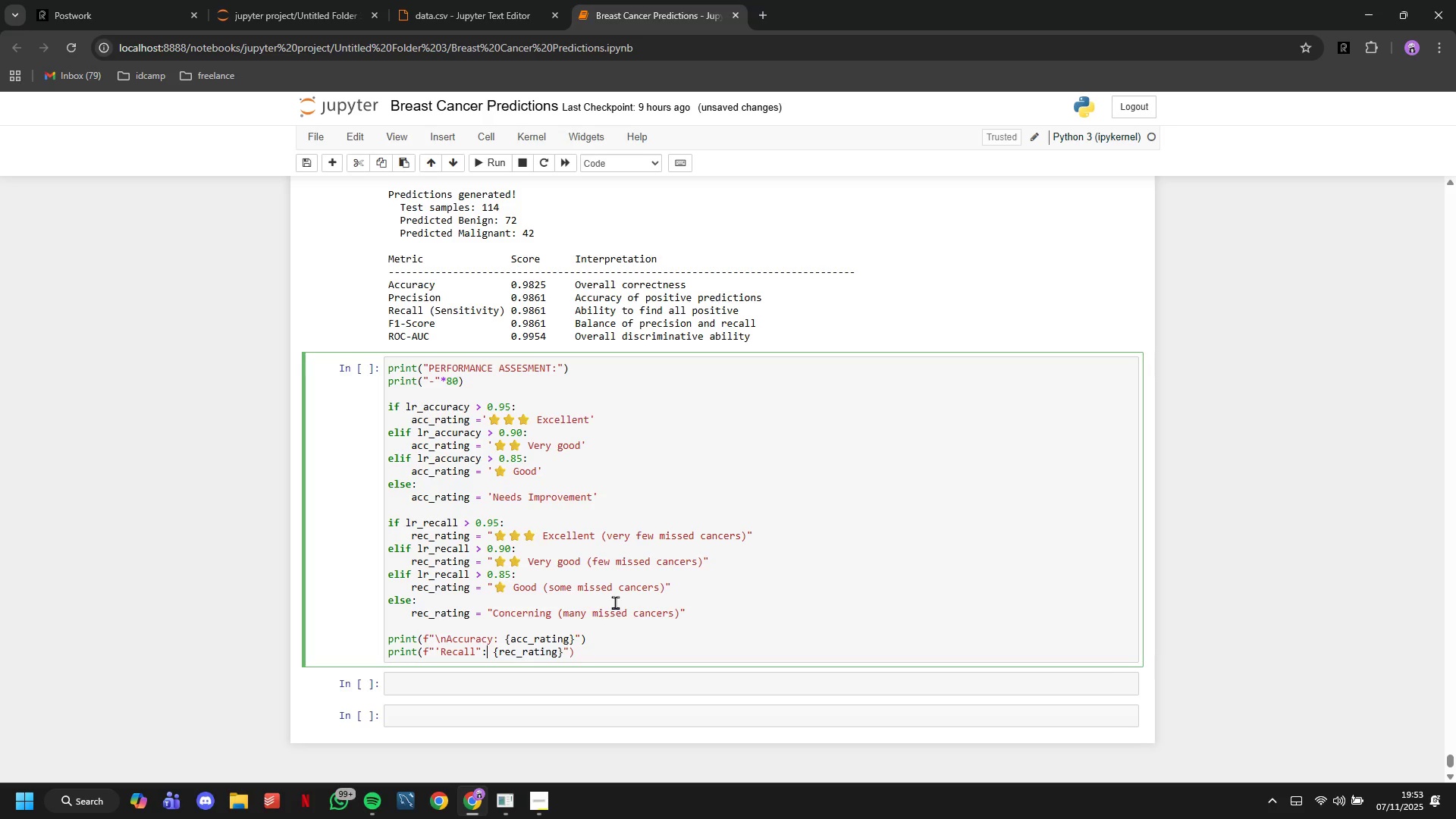 
key(ArrowRight)
 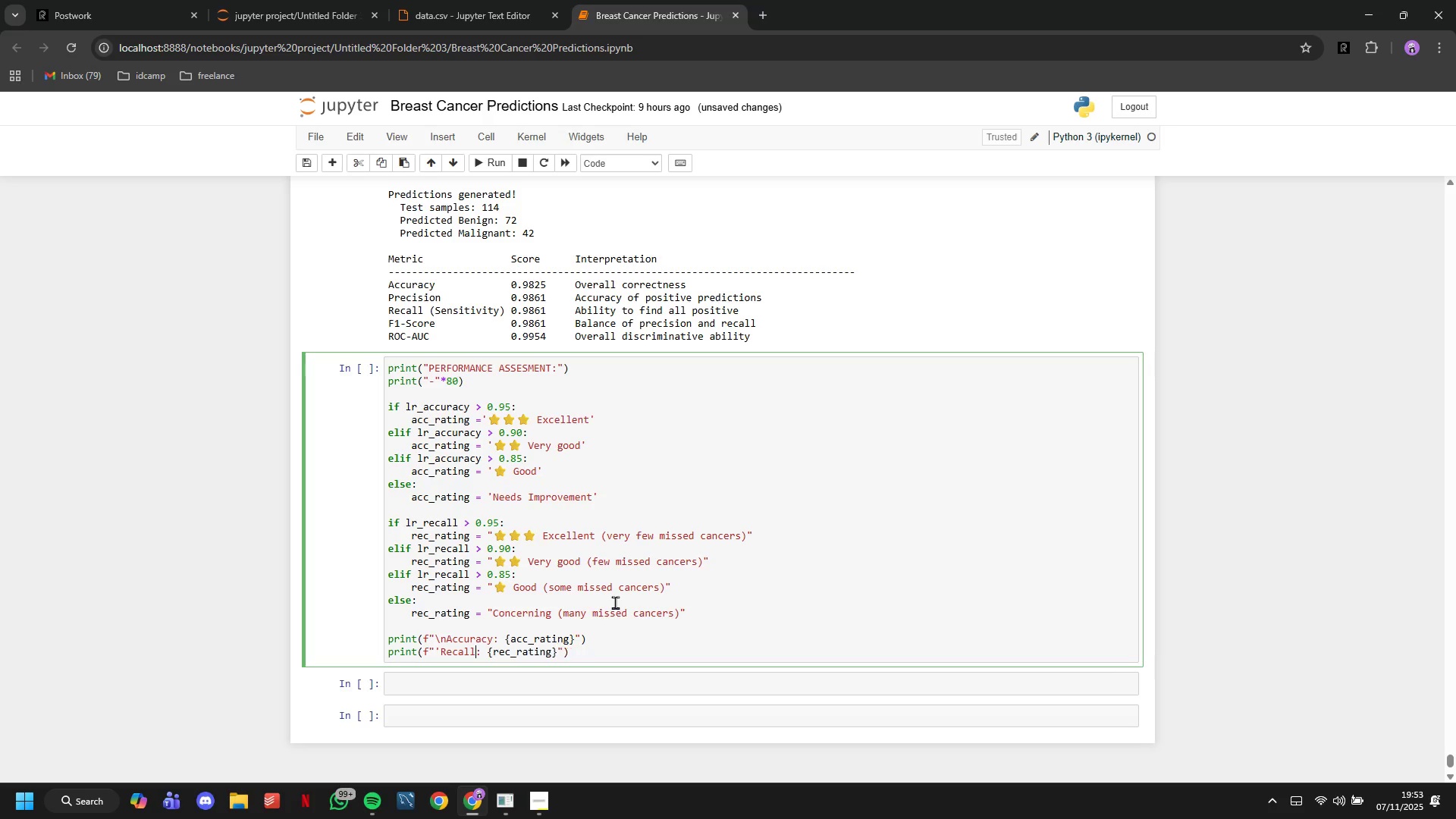 
key(ArrowLeft)
 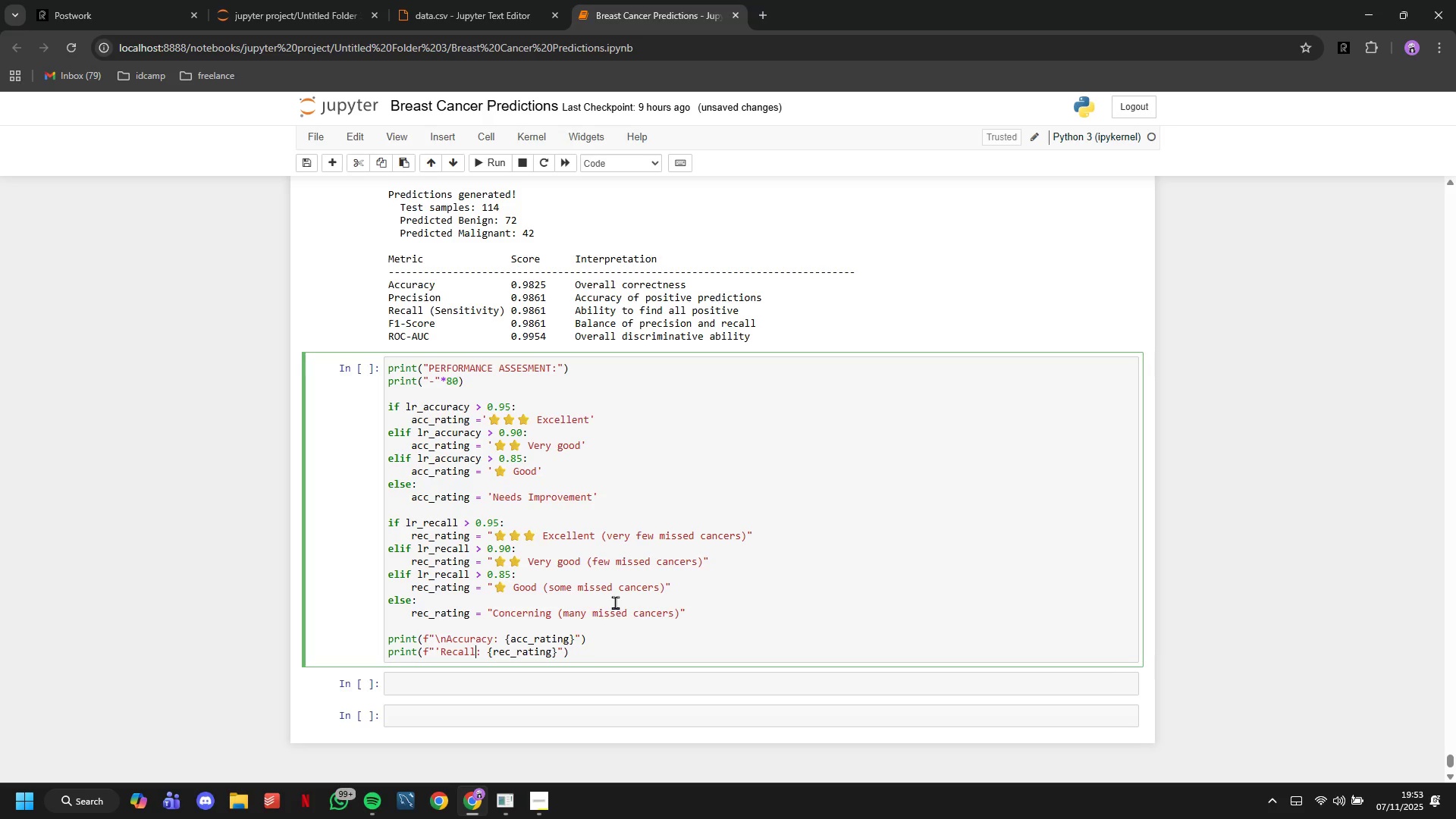 
key(Backspace)
 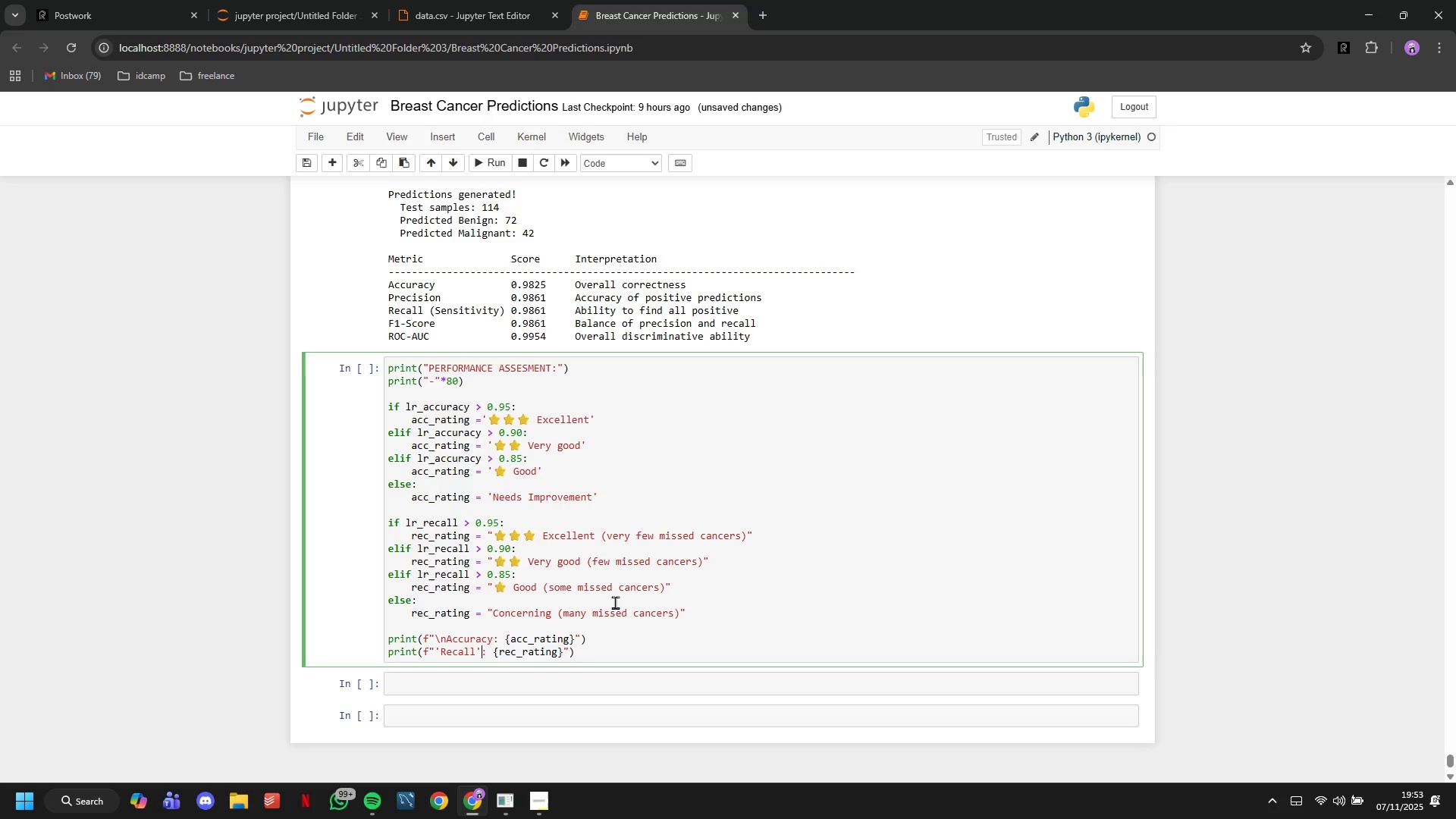 
key(Quote)
 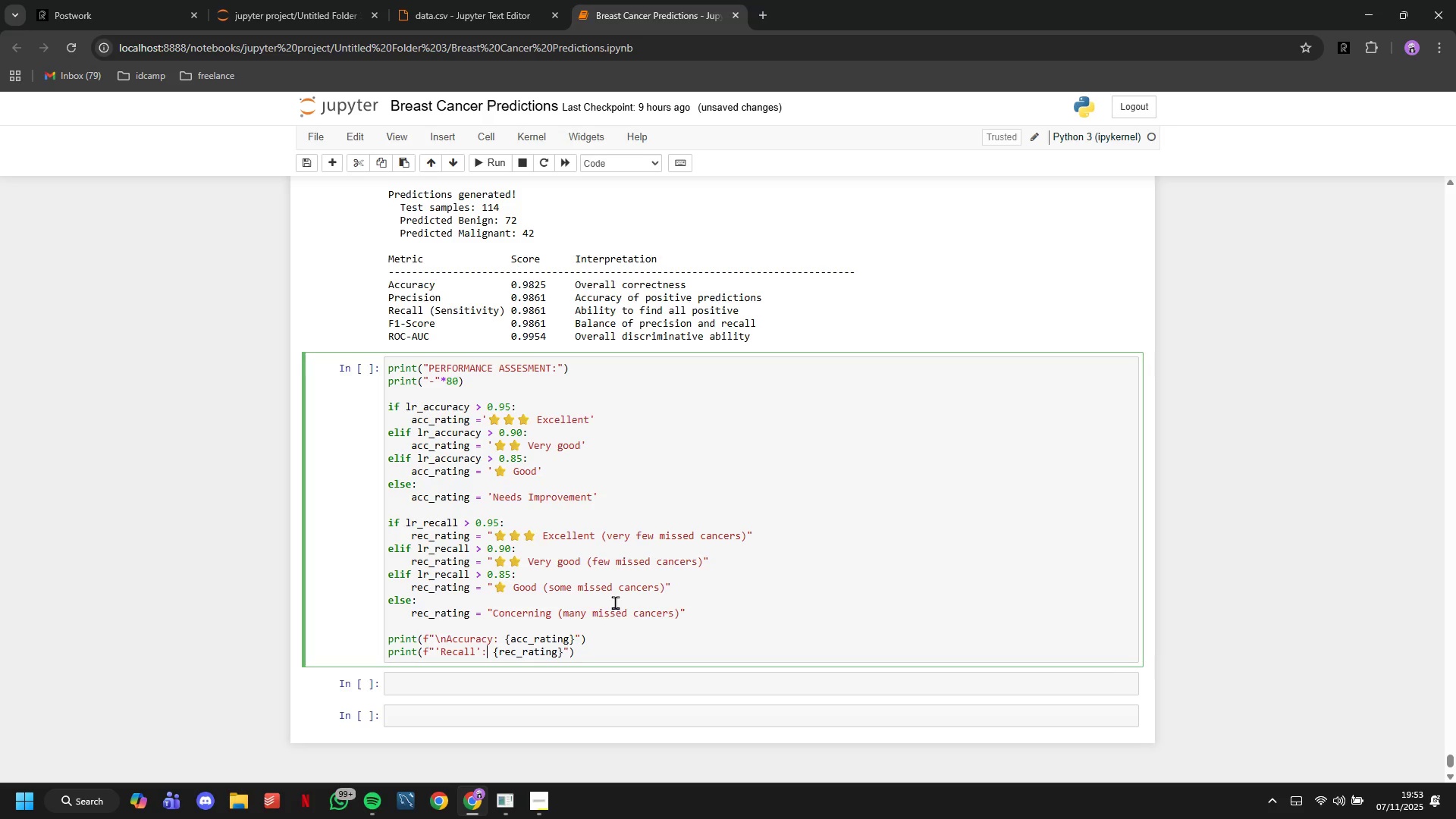 
hold_key(key=ArrowRight, duration=0.83)
 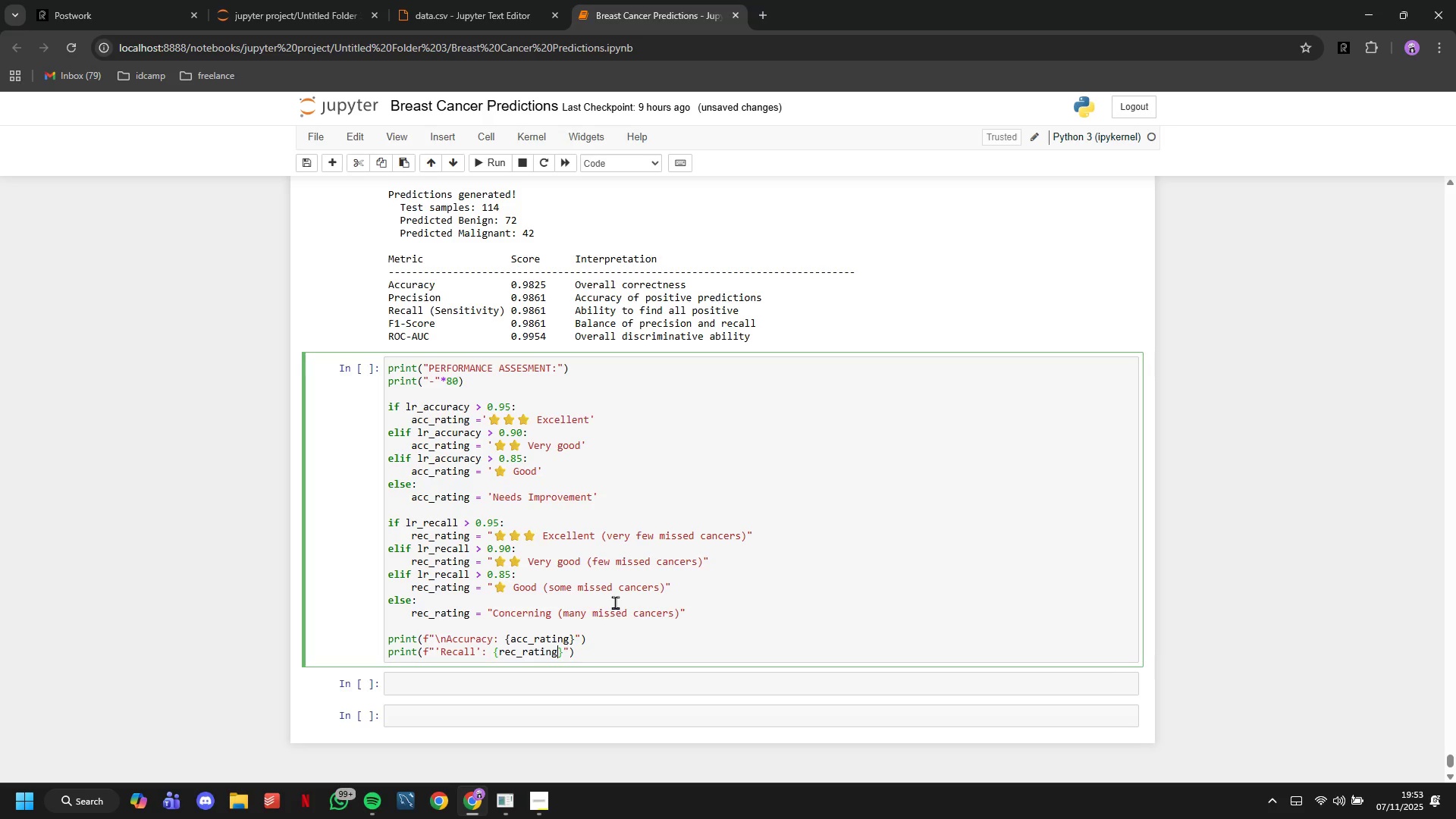 
key(ArrowRight)
 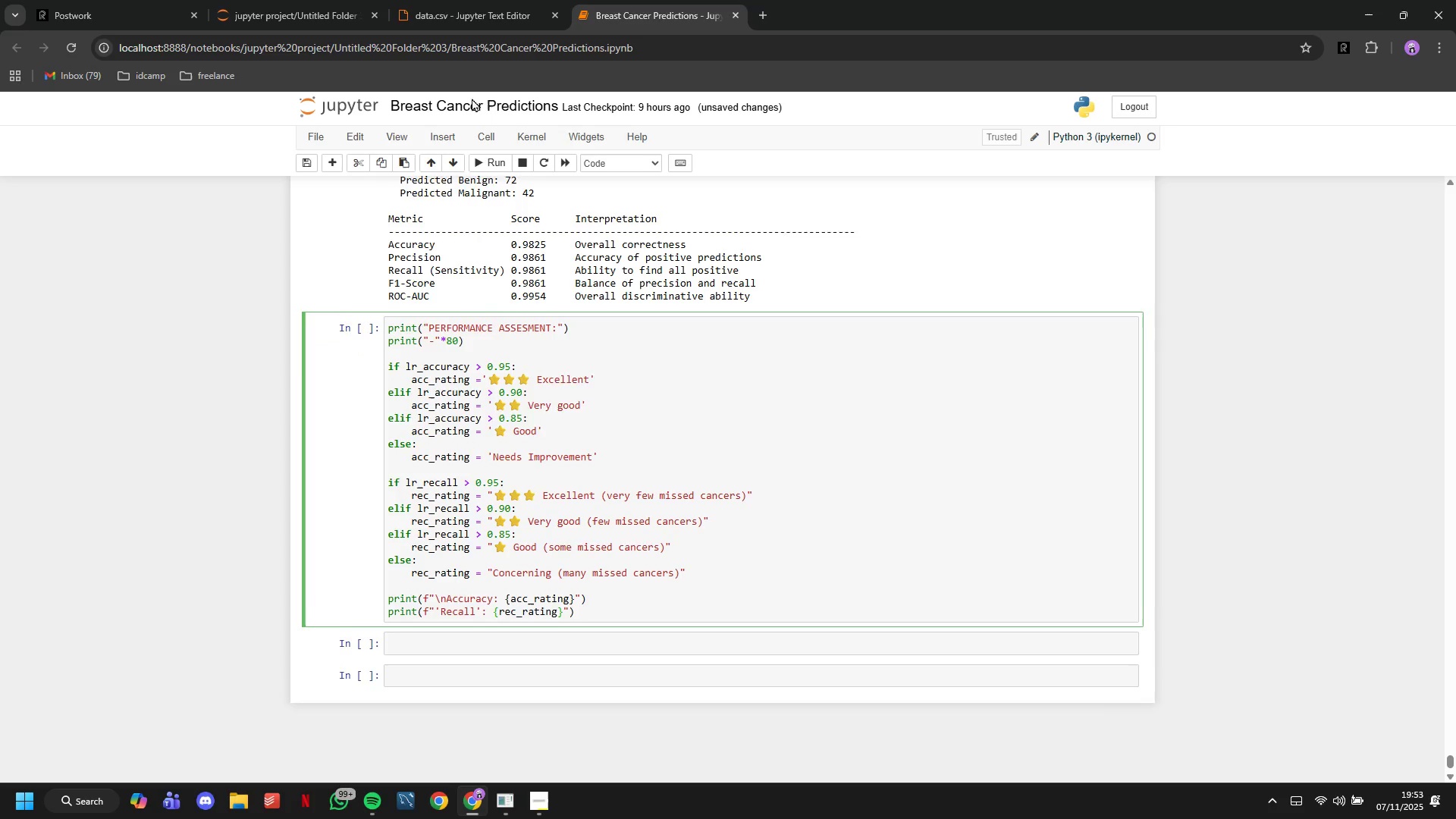 
scroll: coordinate [467, 78], scroll_direction: down, amount: 7.0
 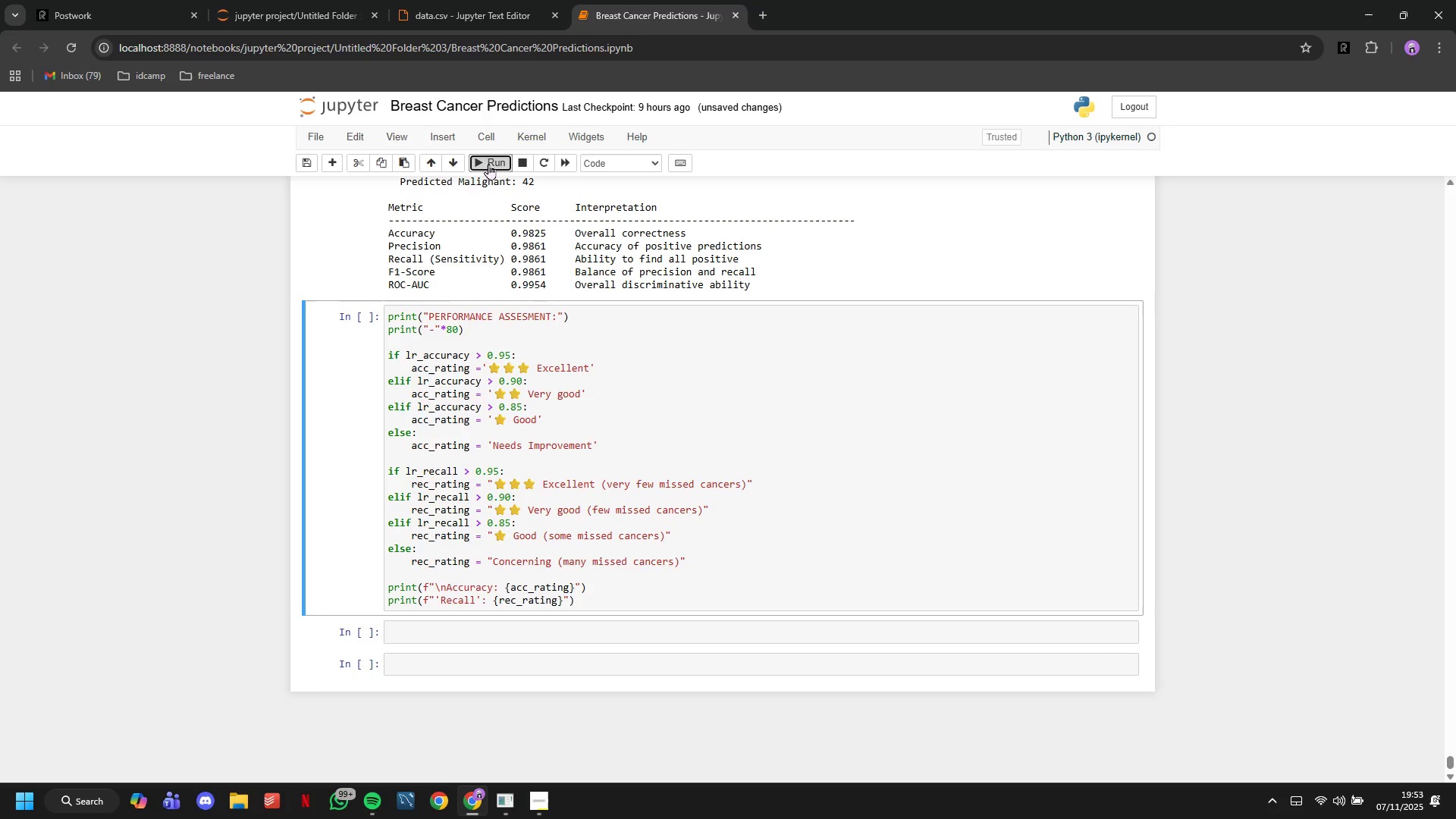 
left_click([488, 164])
 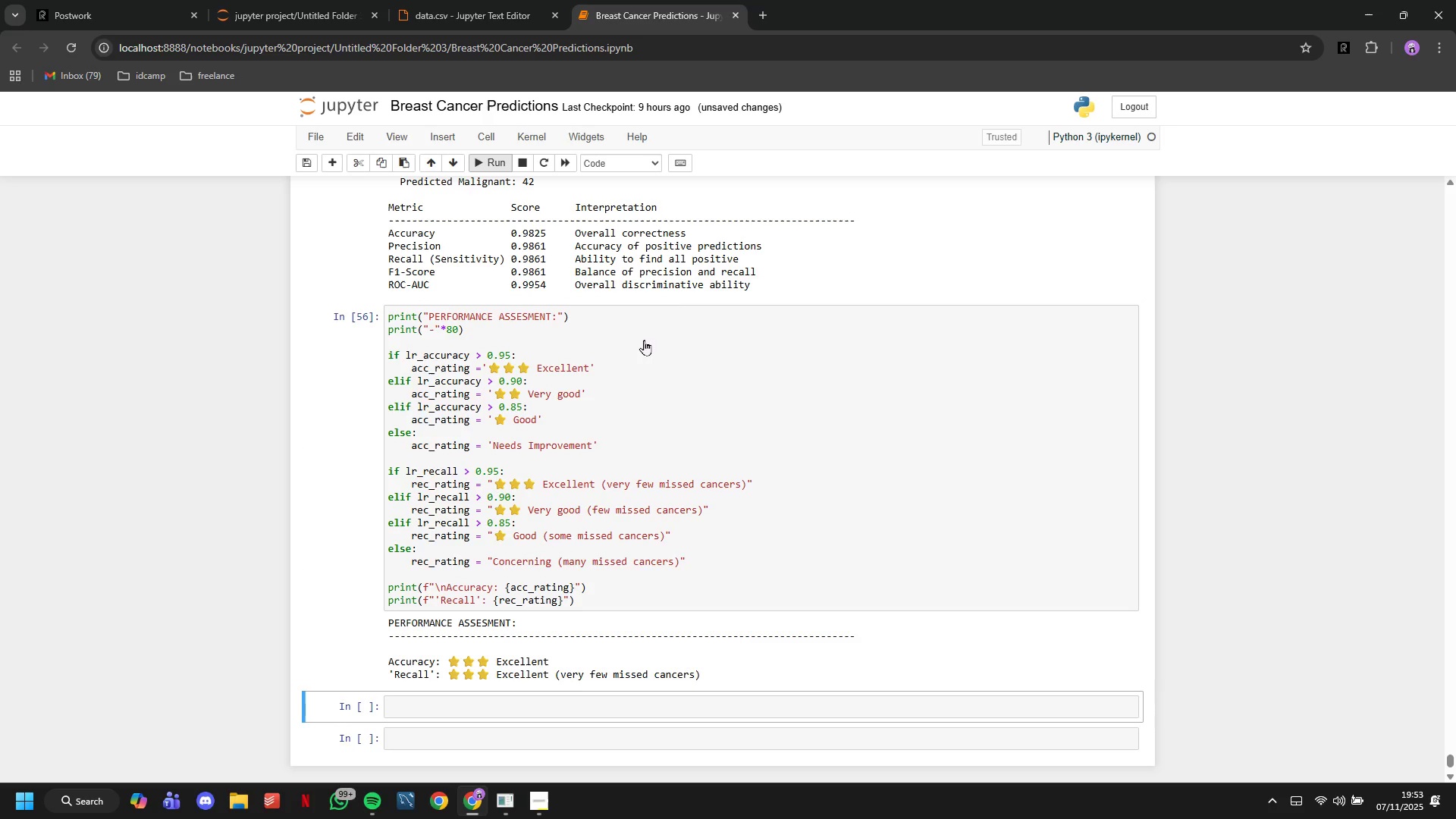 
scroll: coordinate [620, 405], scroll_direction: down, amount: 21.0
 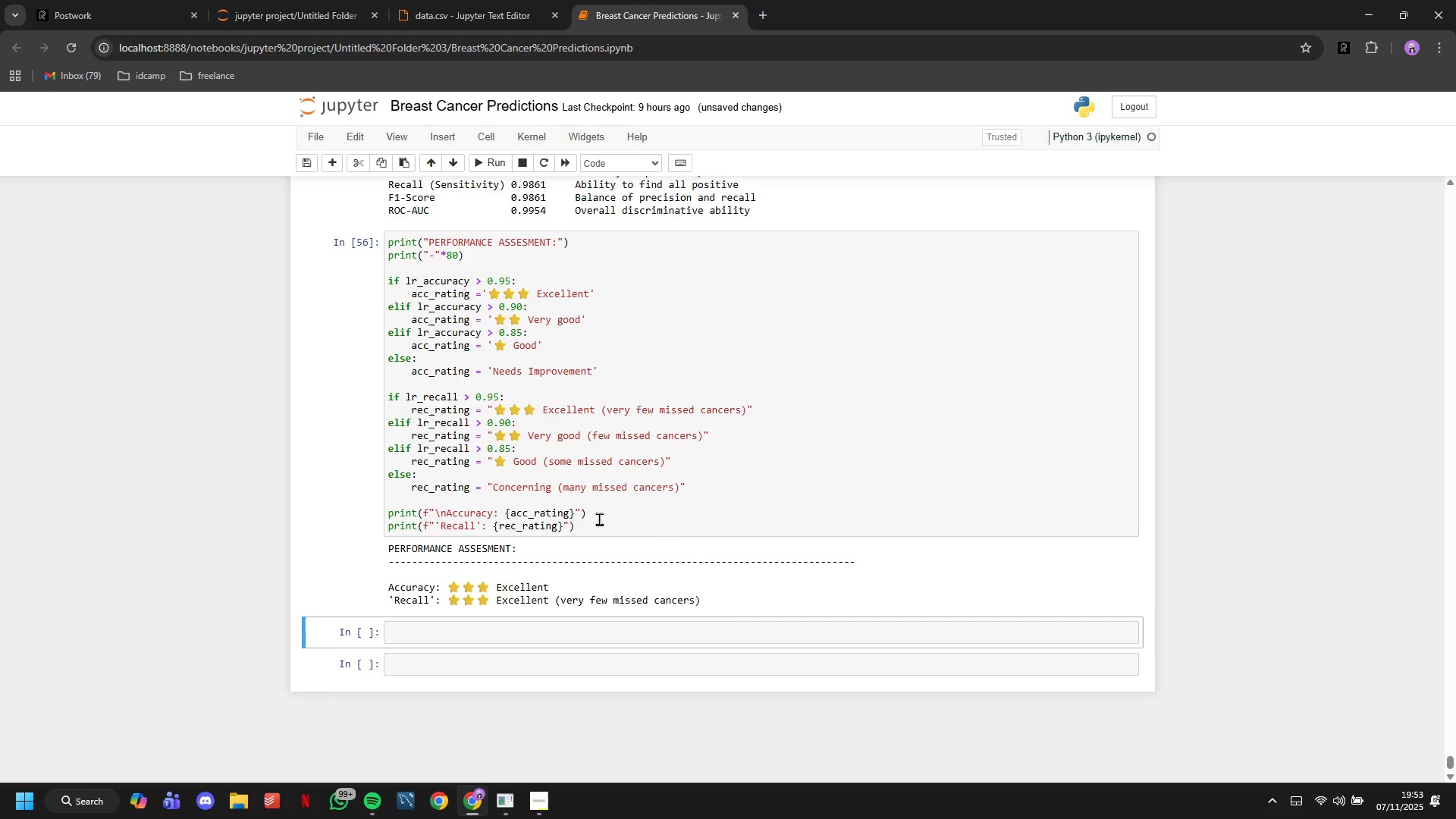 
left_click([603, 526])
 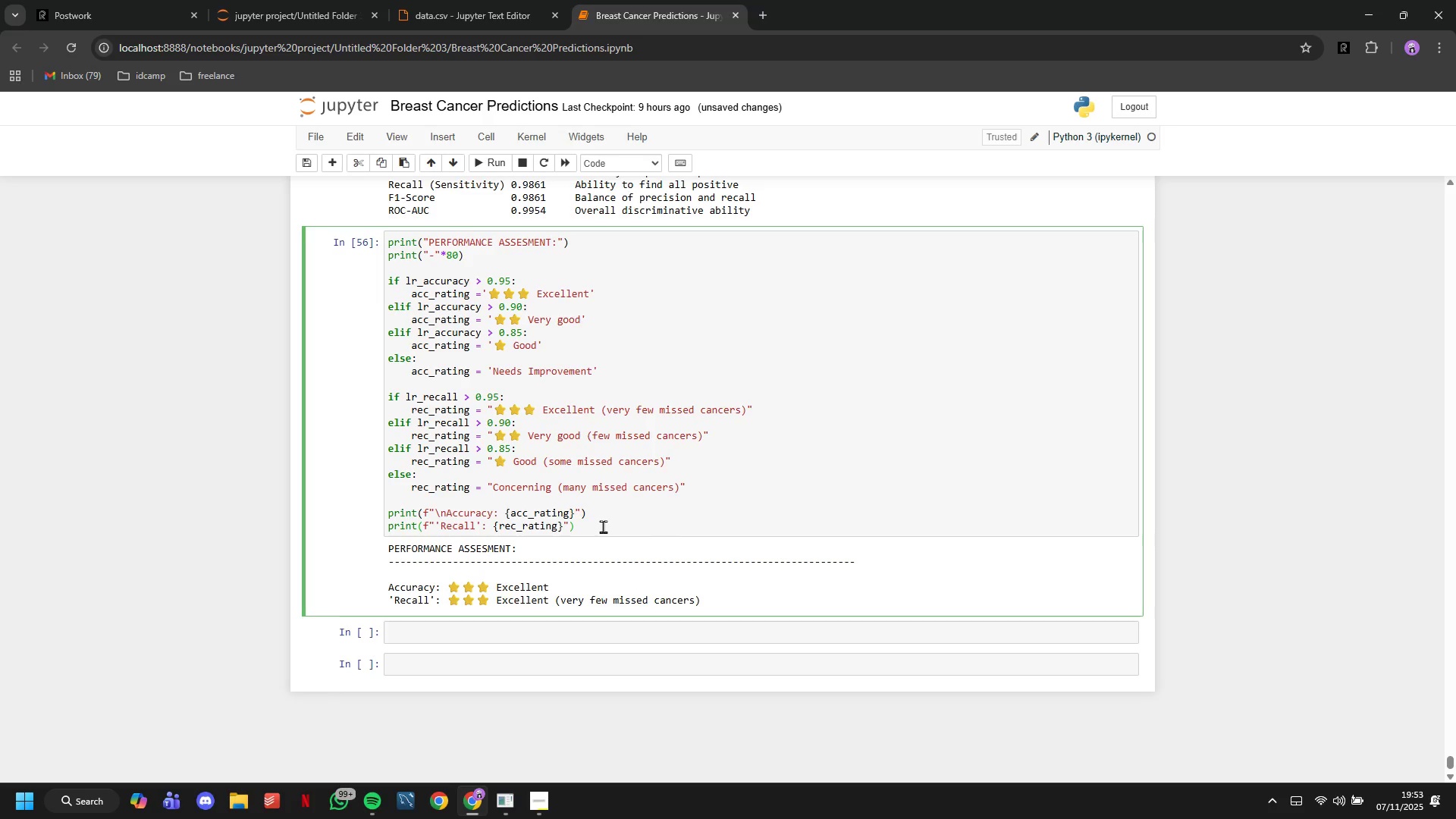 
key(Enter)
 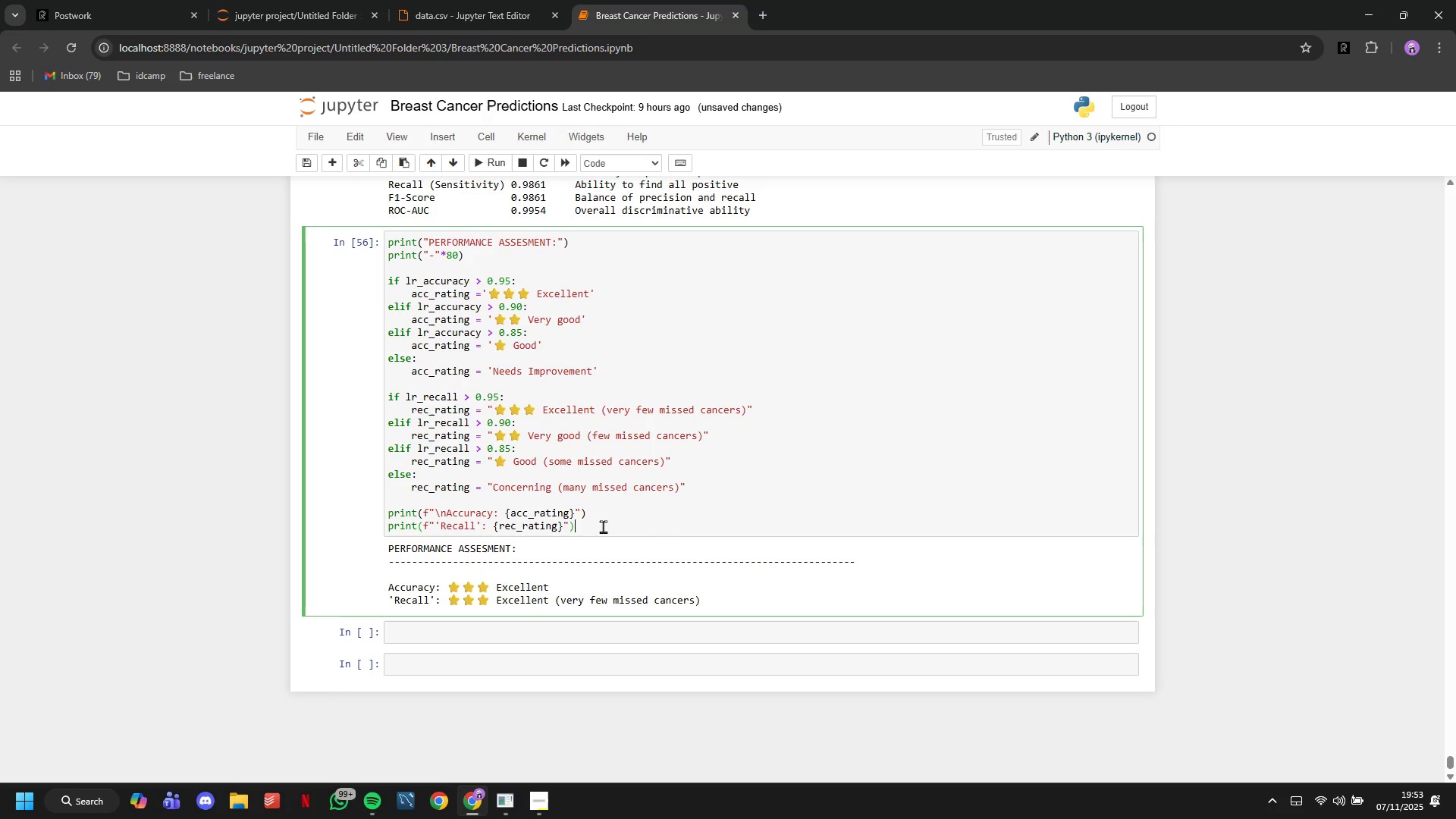 
key(P)
 